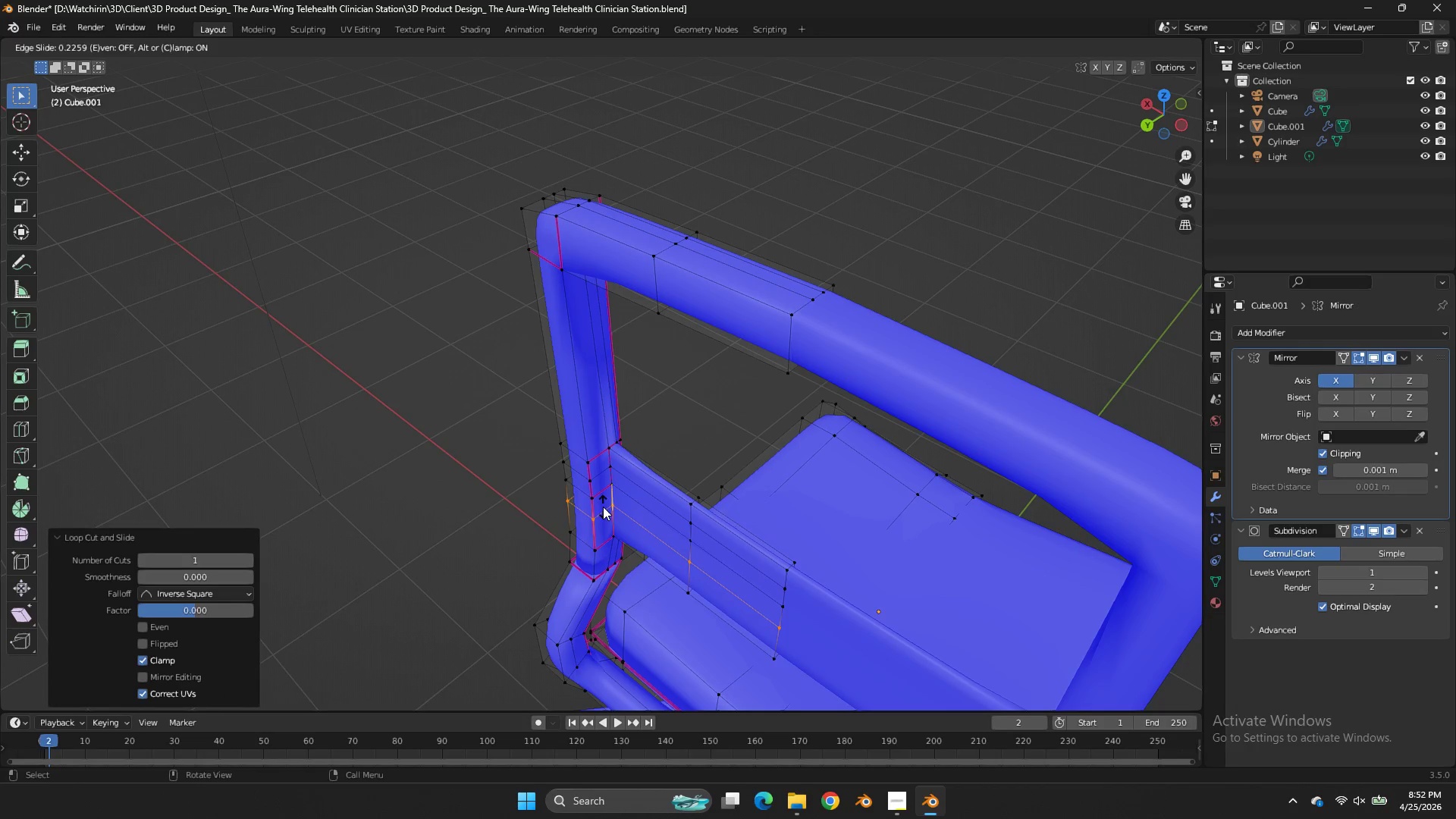 
left_click([603, 507])
 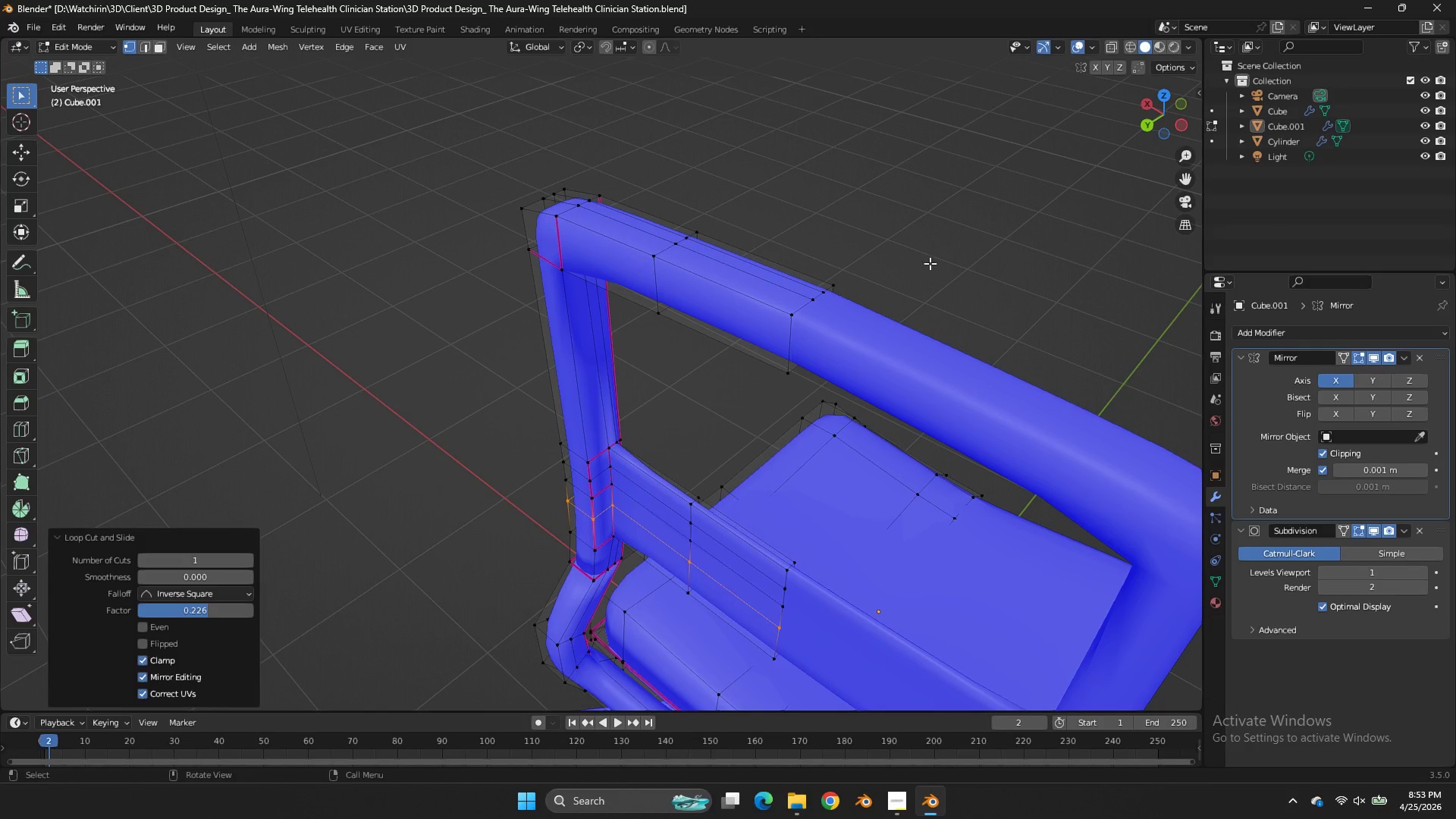 
left_click_drag(start_coordinate=[1172, 116], to_coordinate=[14, 693])
 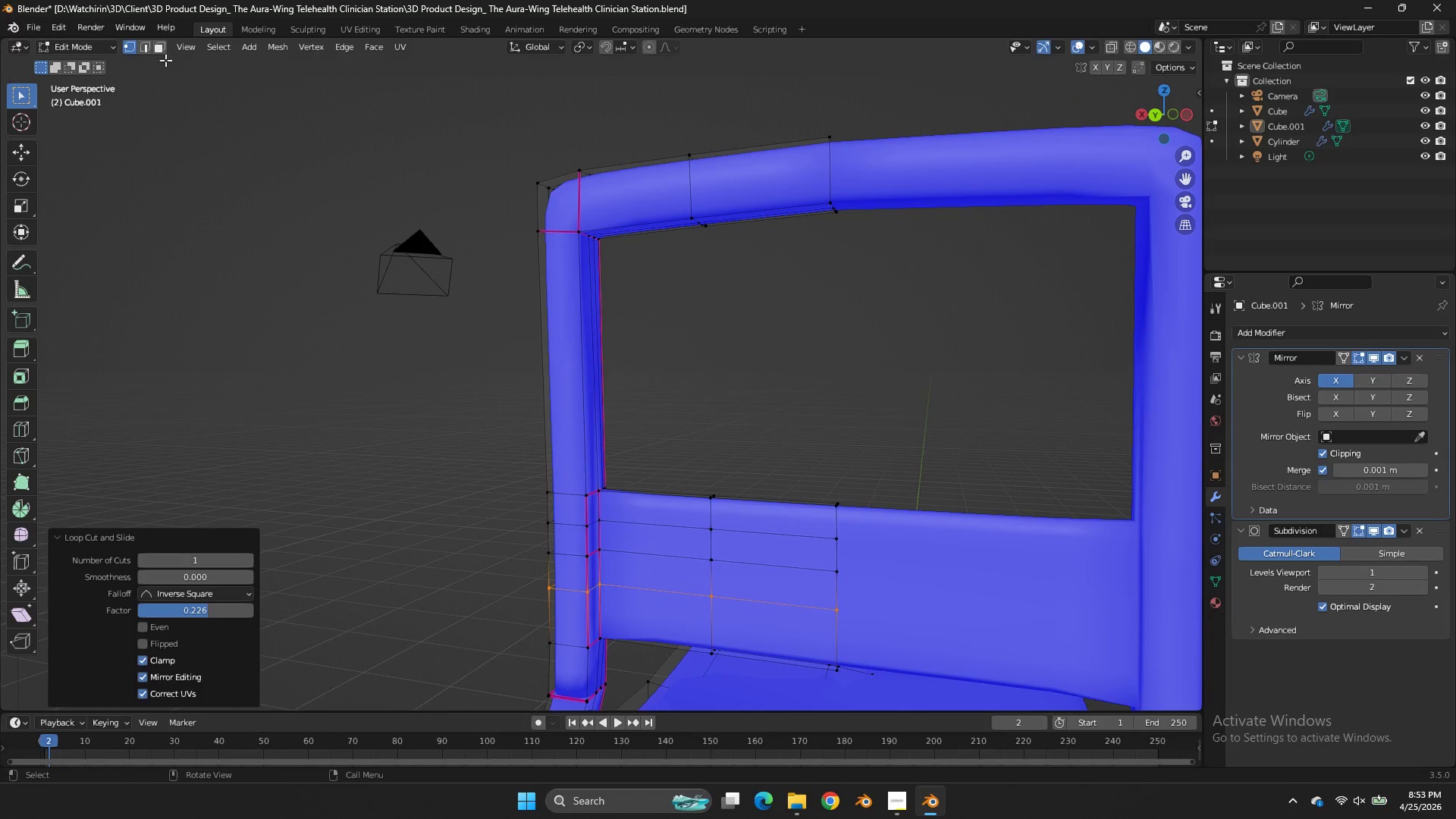 
left_click([165, 43])
 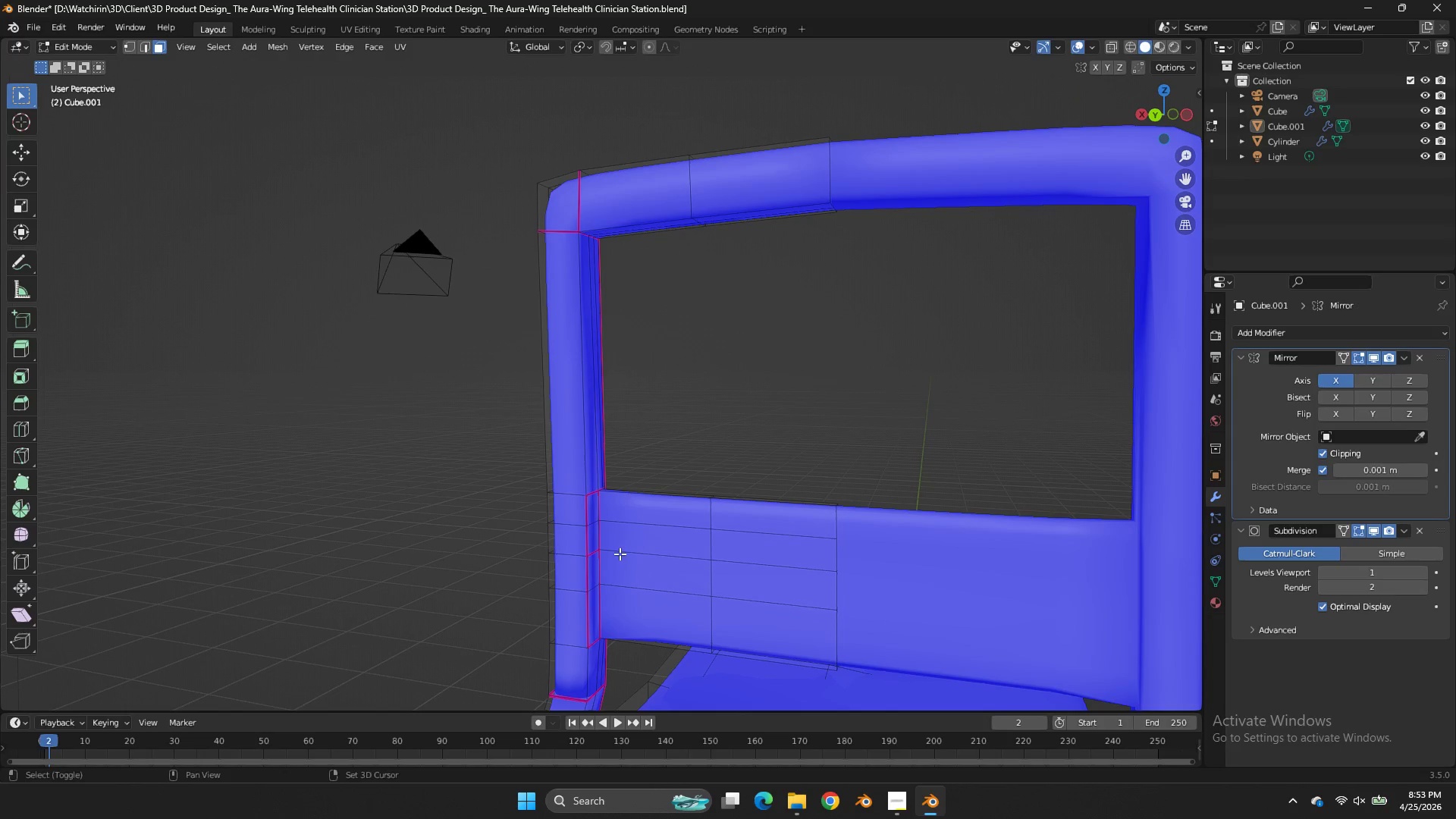 
key(Shift+ShiftLeft)
 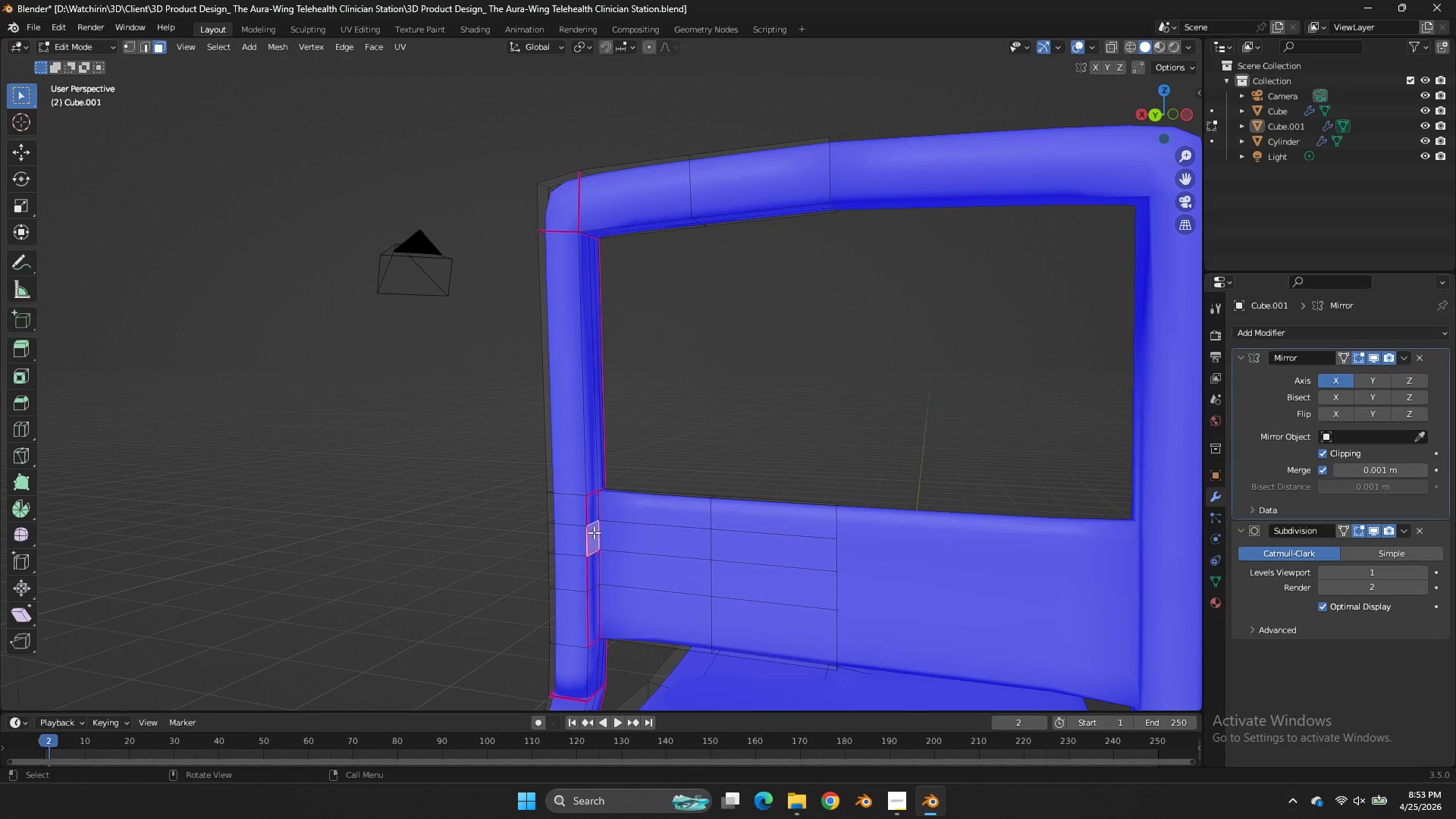 
left_click([595, 532])
 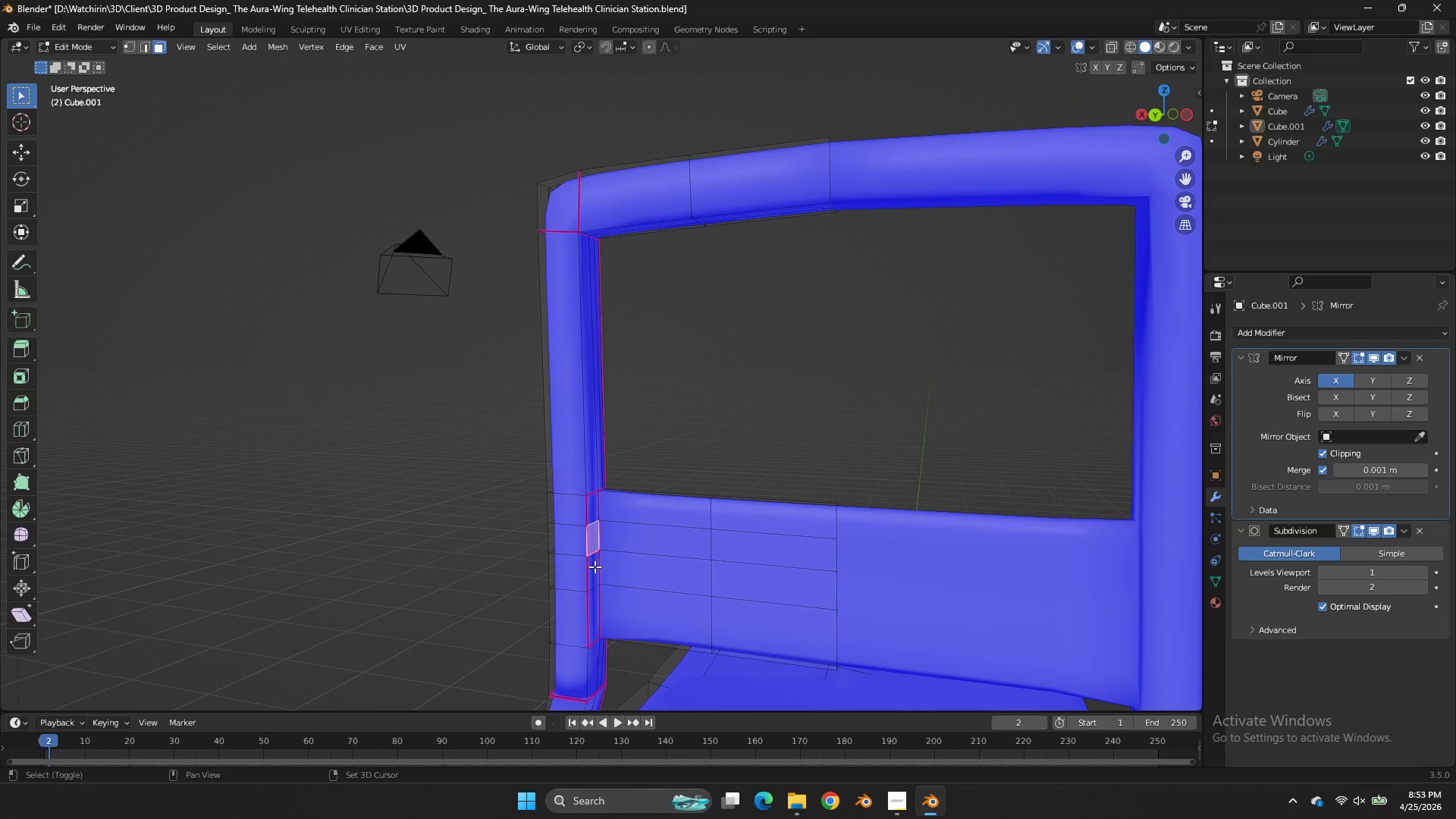 
hold_key(key=ShiftLeft, duration=1.09)
double_click([595, 566])
 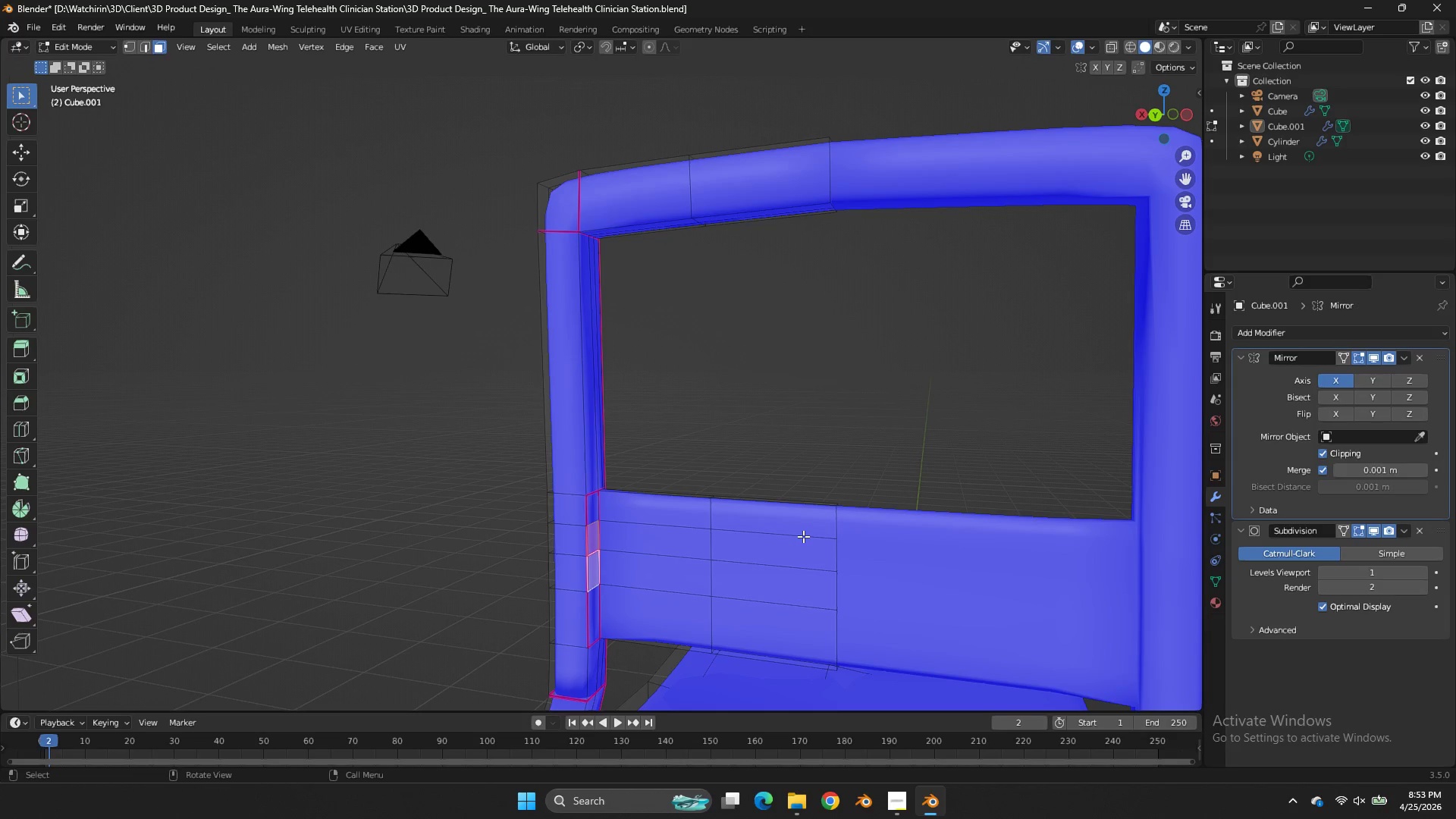 
key(I)
 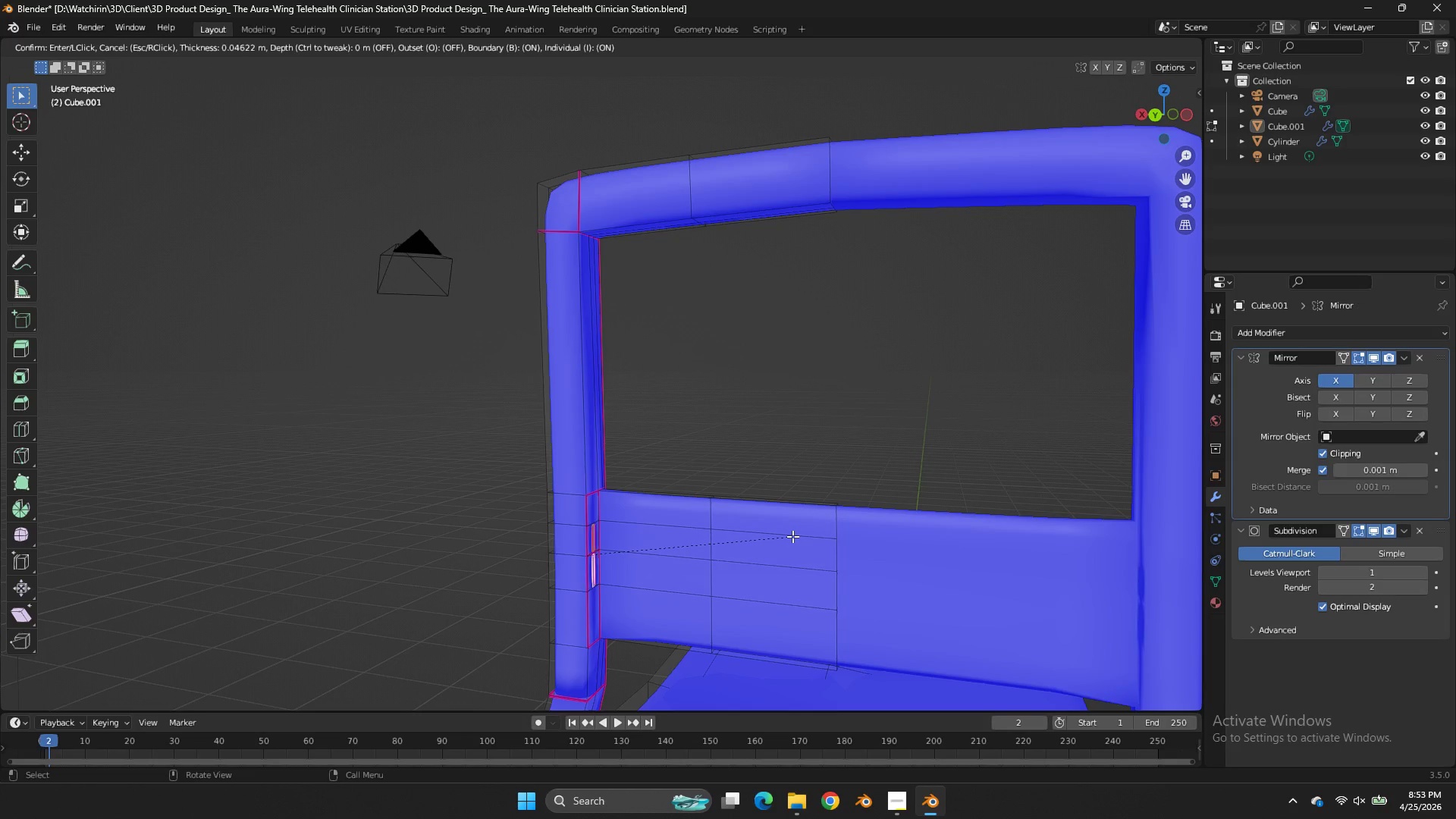 
hold_key(key=ShiftLeft, duration=1.28)
 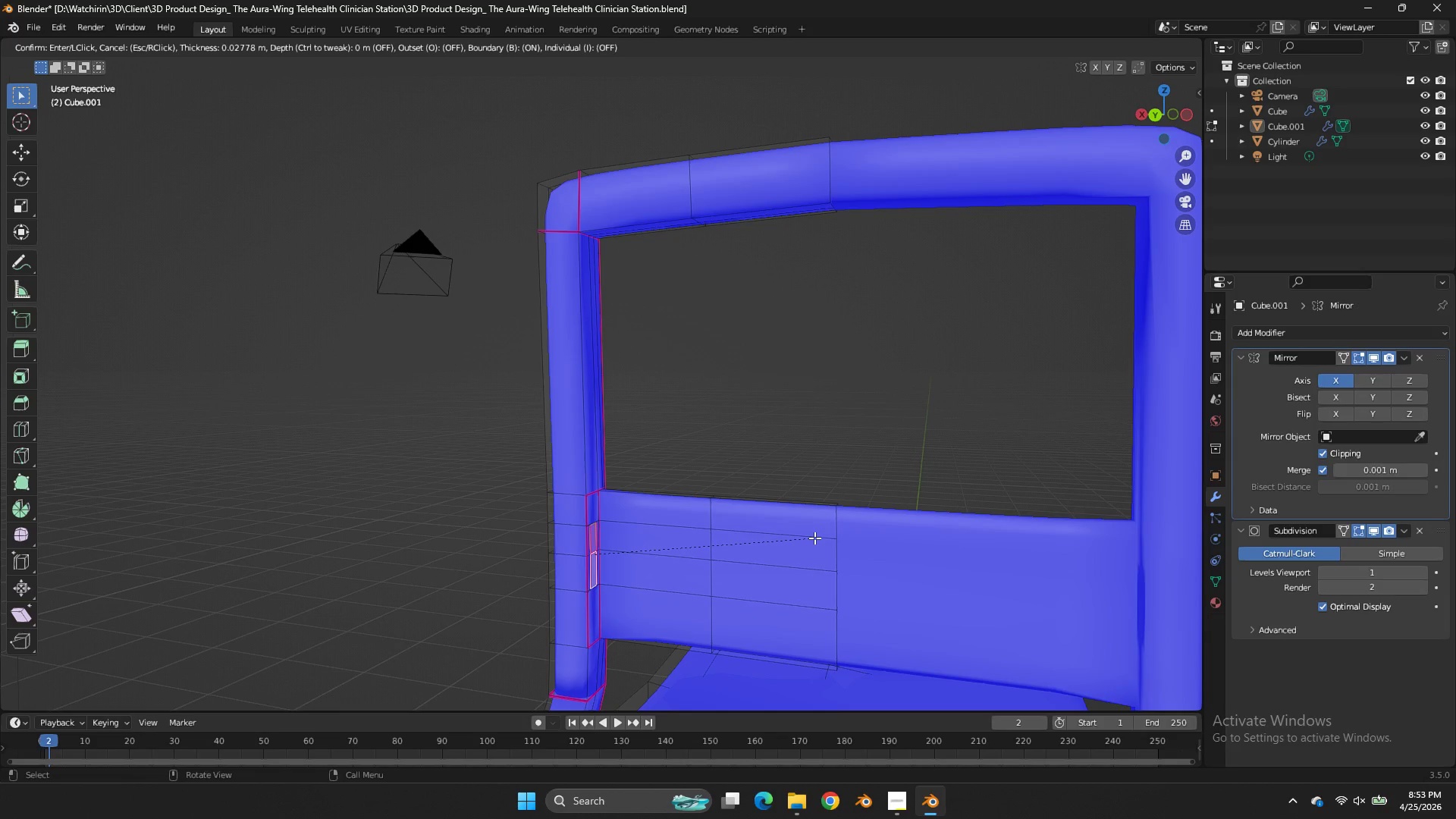 
key(I)
 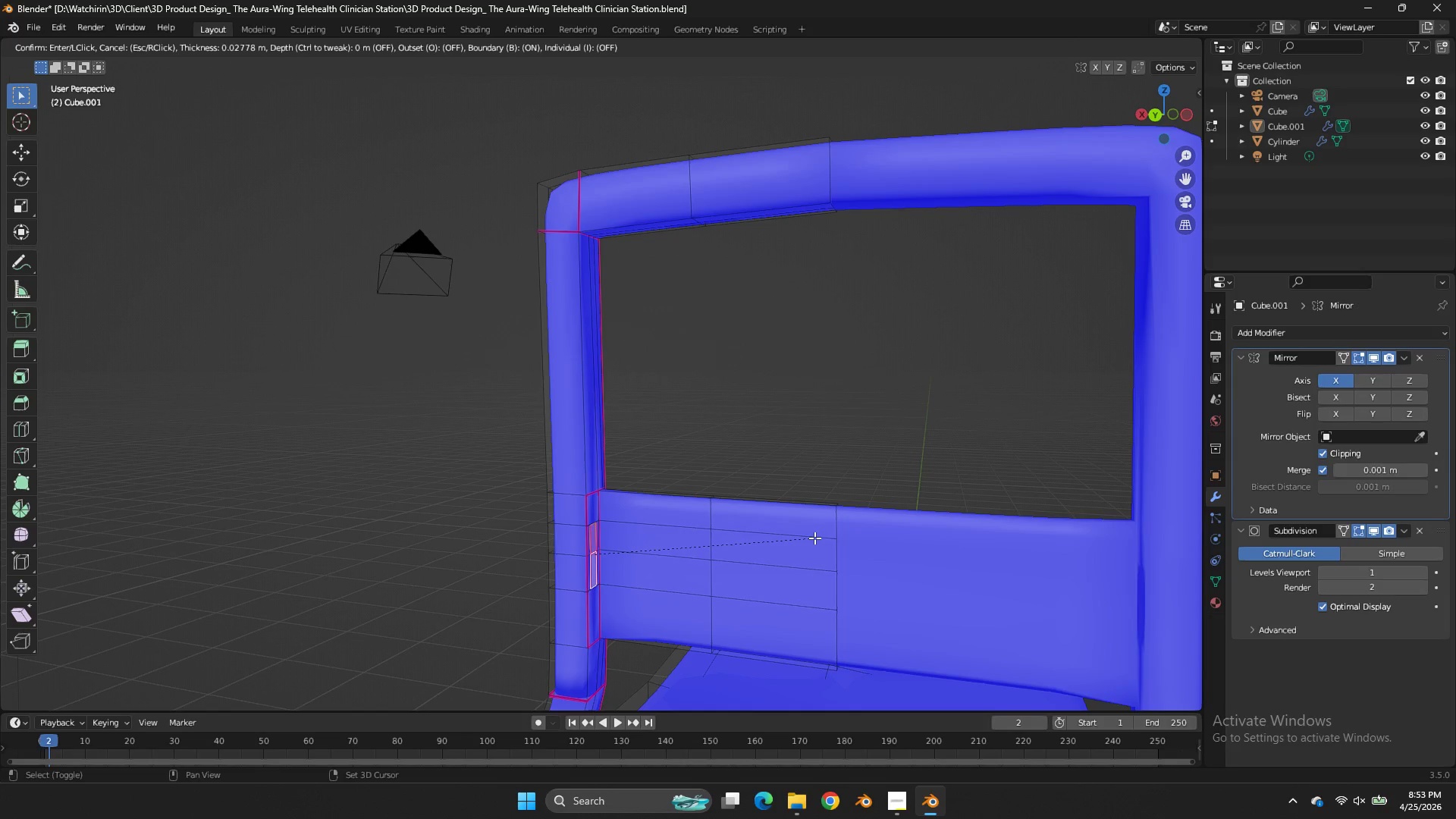 
hold_key(key=ShiftLeft, duration=2.12)
left_click([805, 540])
 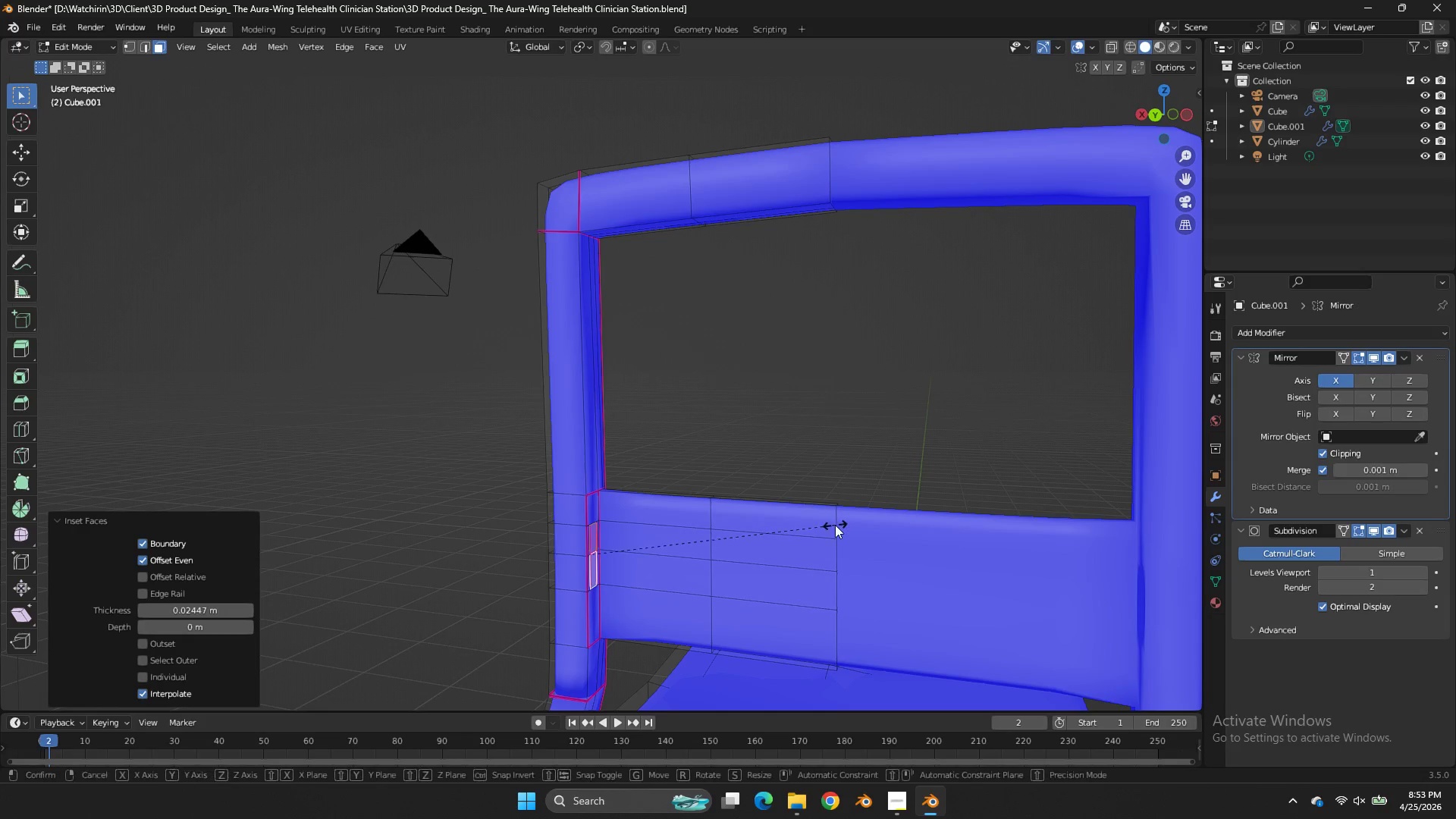 
type(sz)
 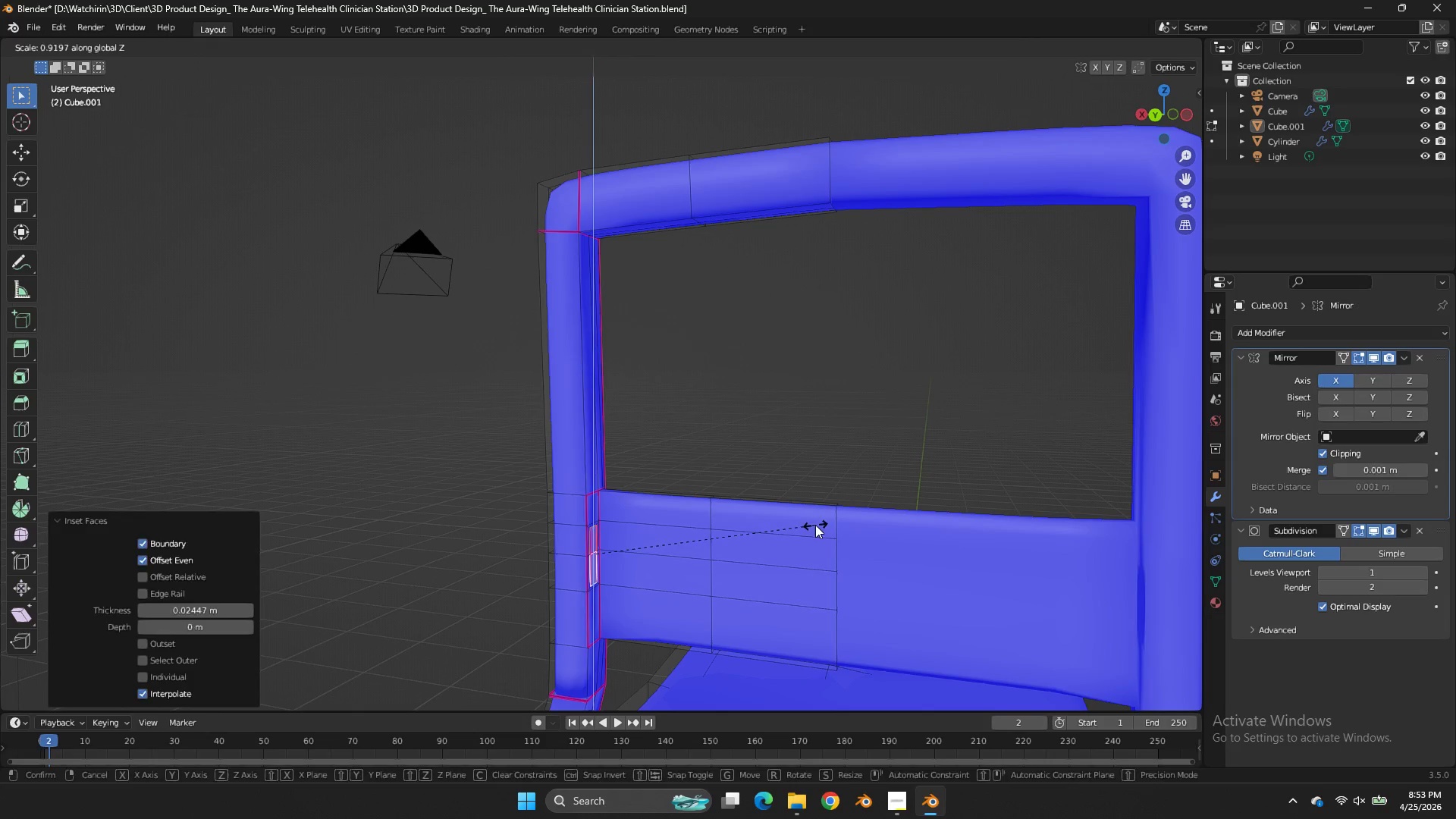 
left_click([815, 525])
 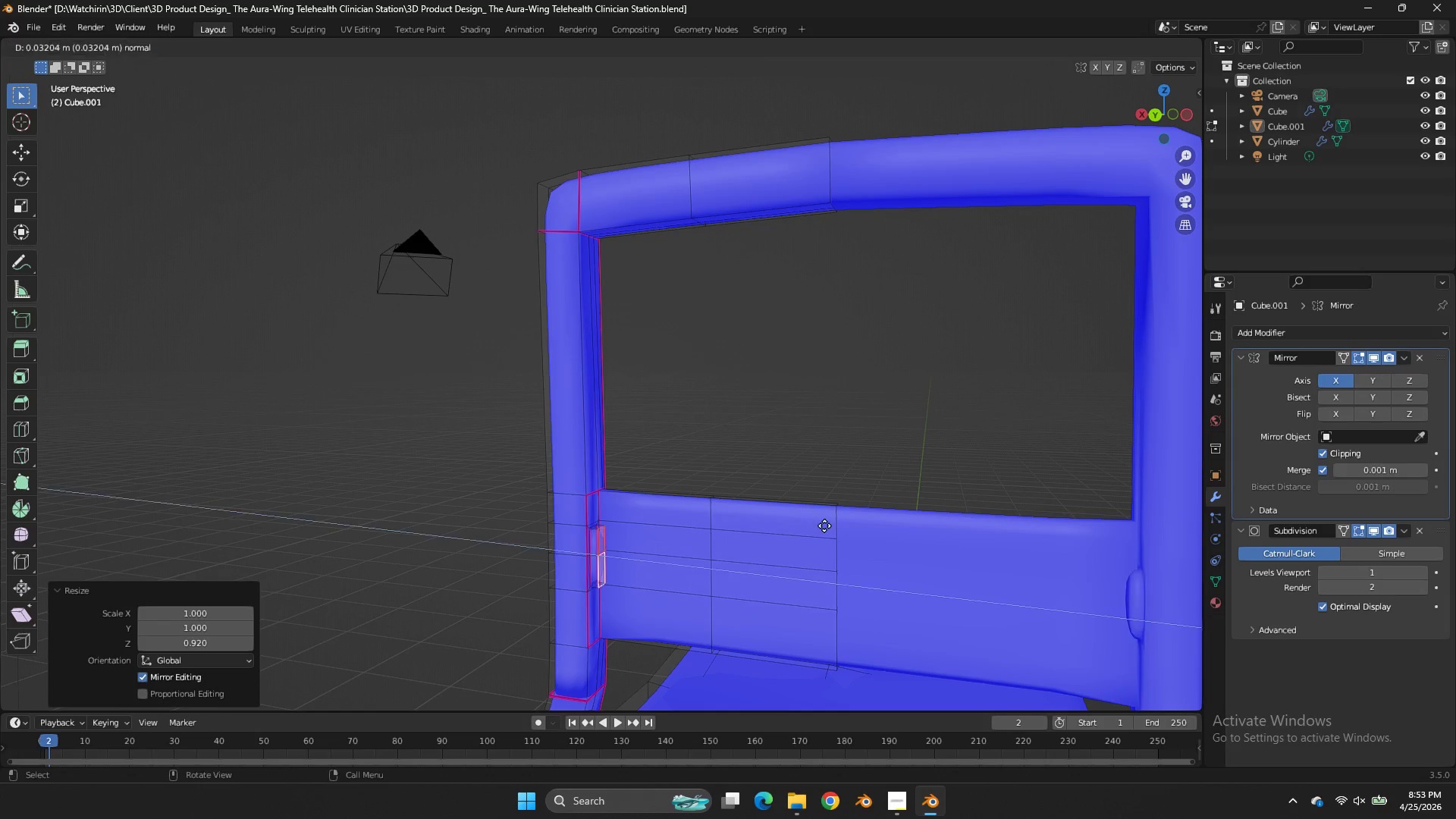 
key(E)
 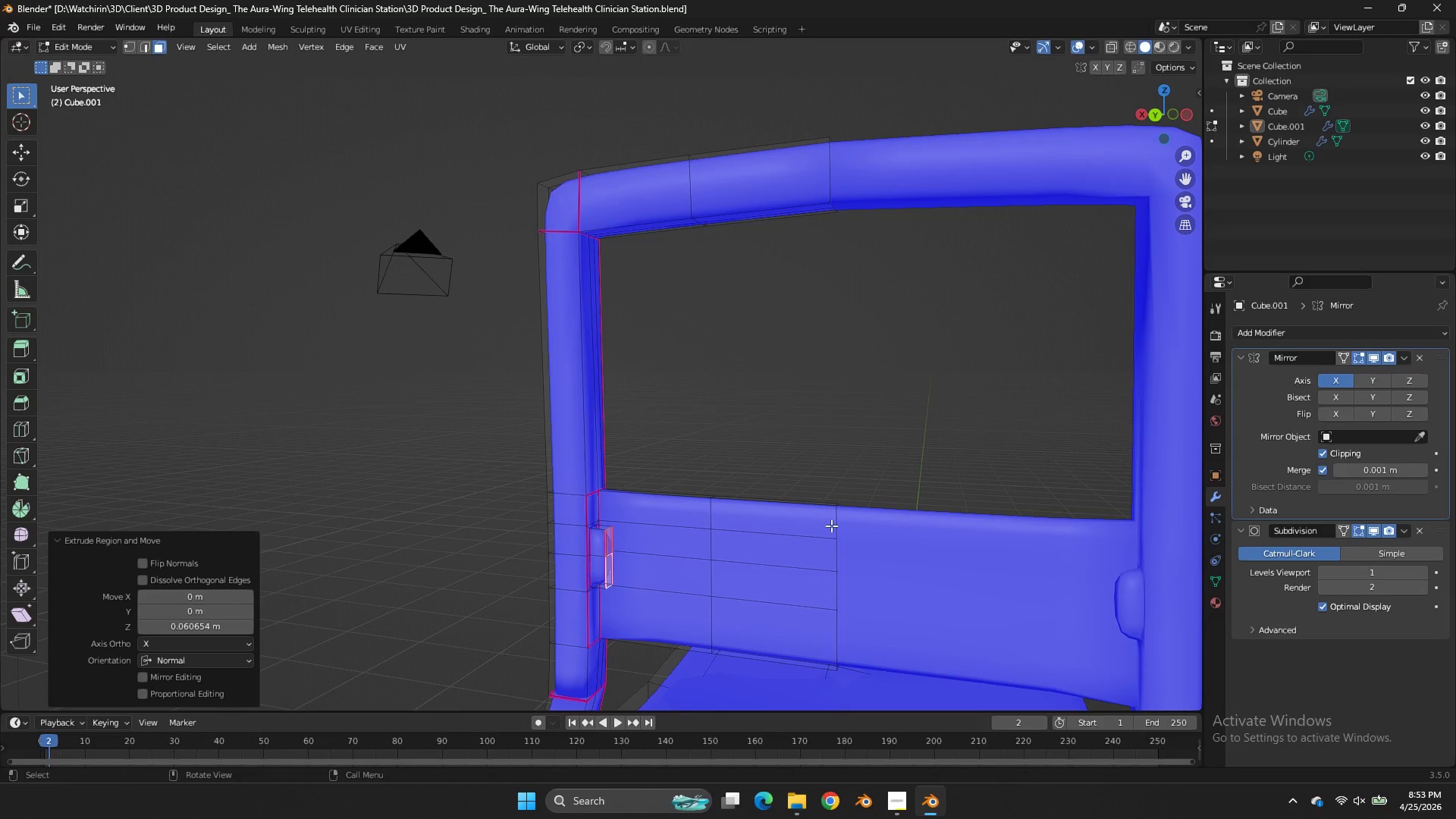 
left_click([831, 526])
 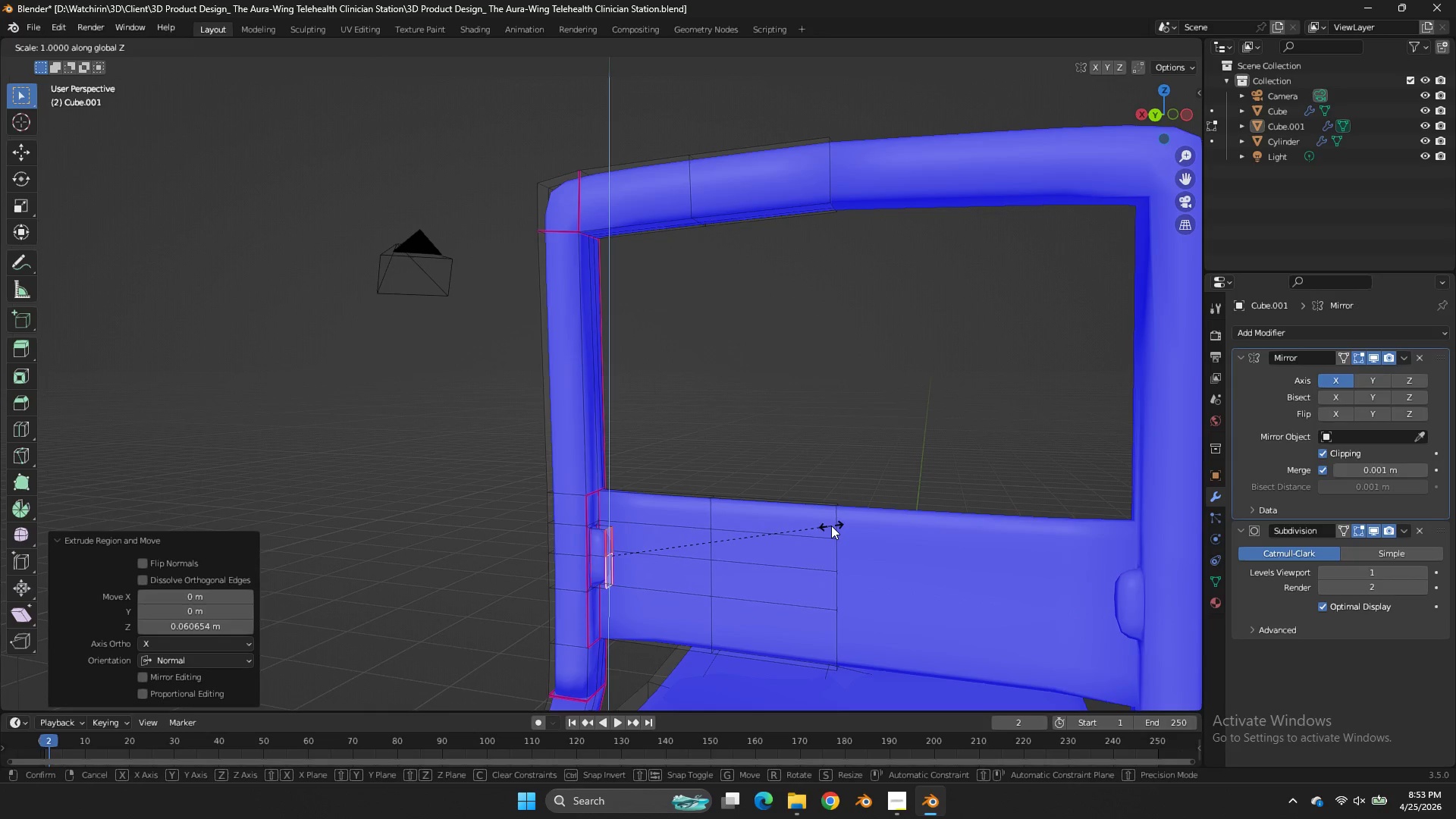 
type(sz)
 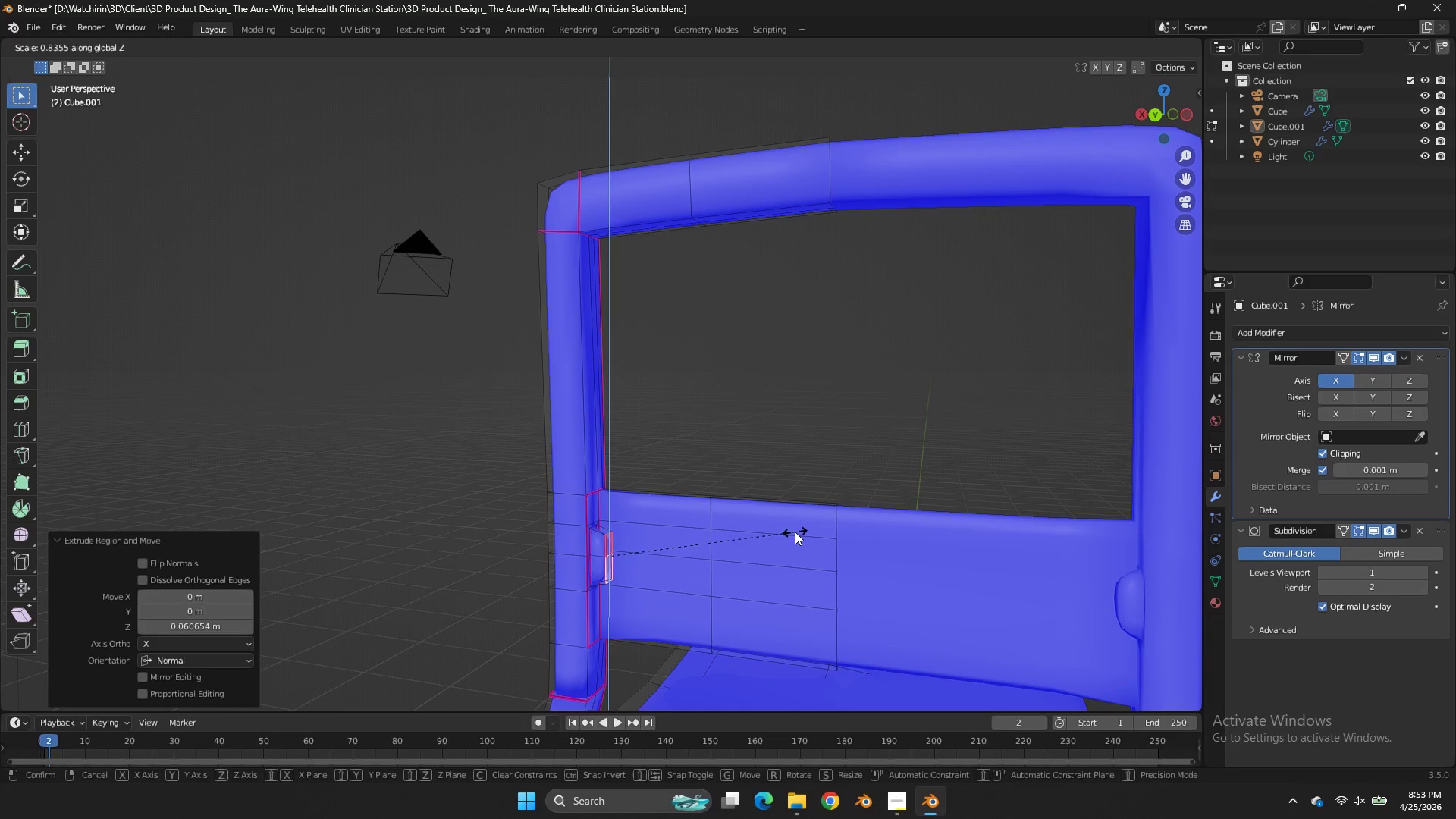 
right_click([795, 532])
 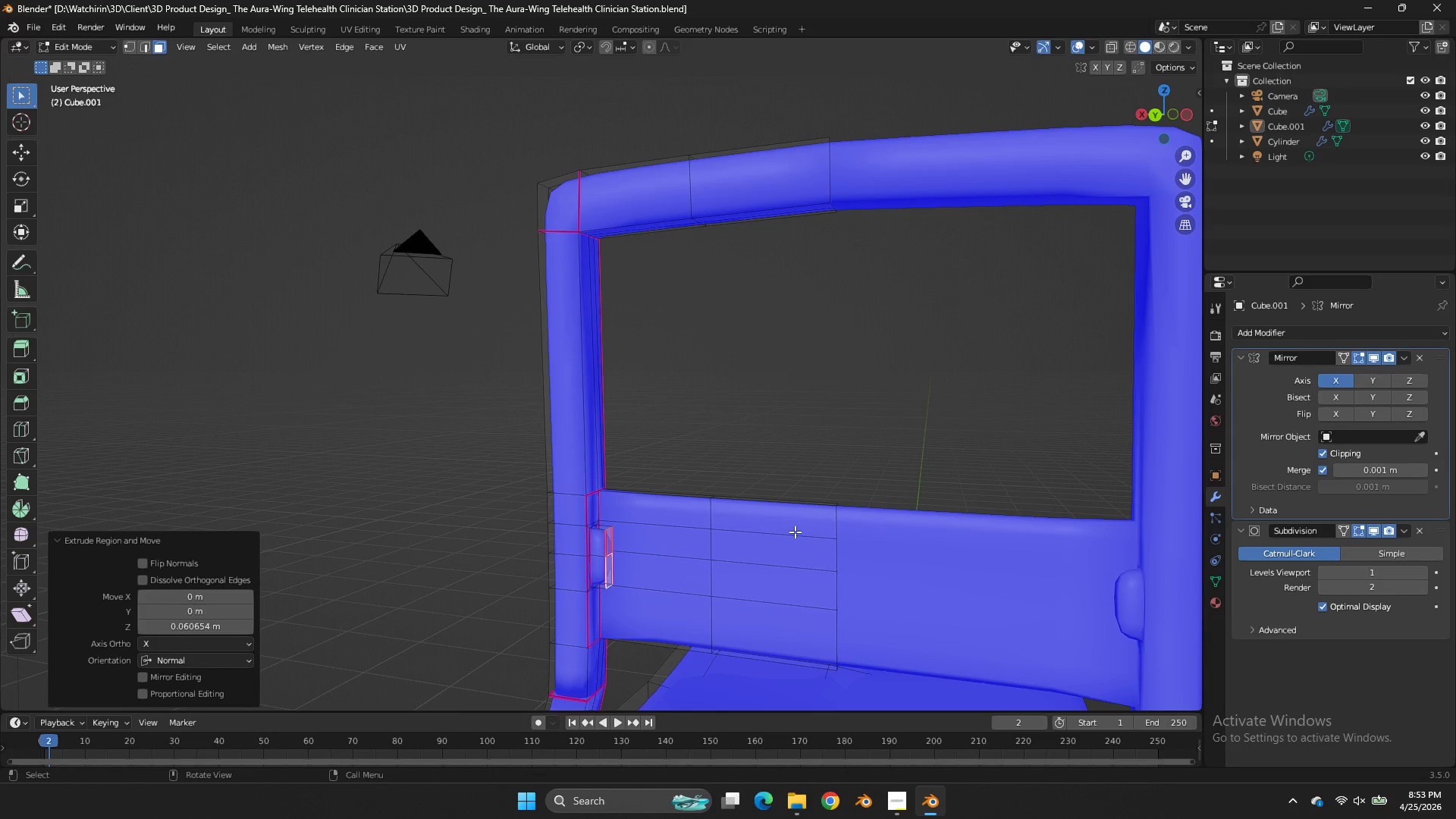 
key(E)
 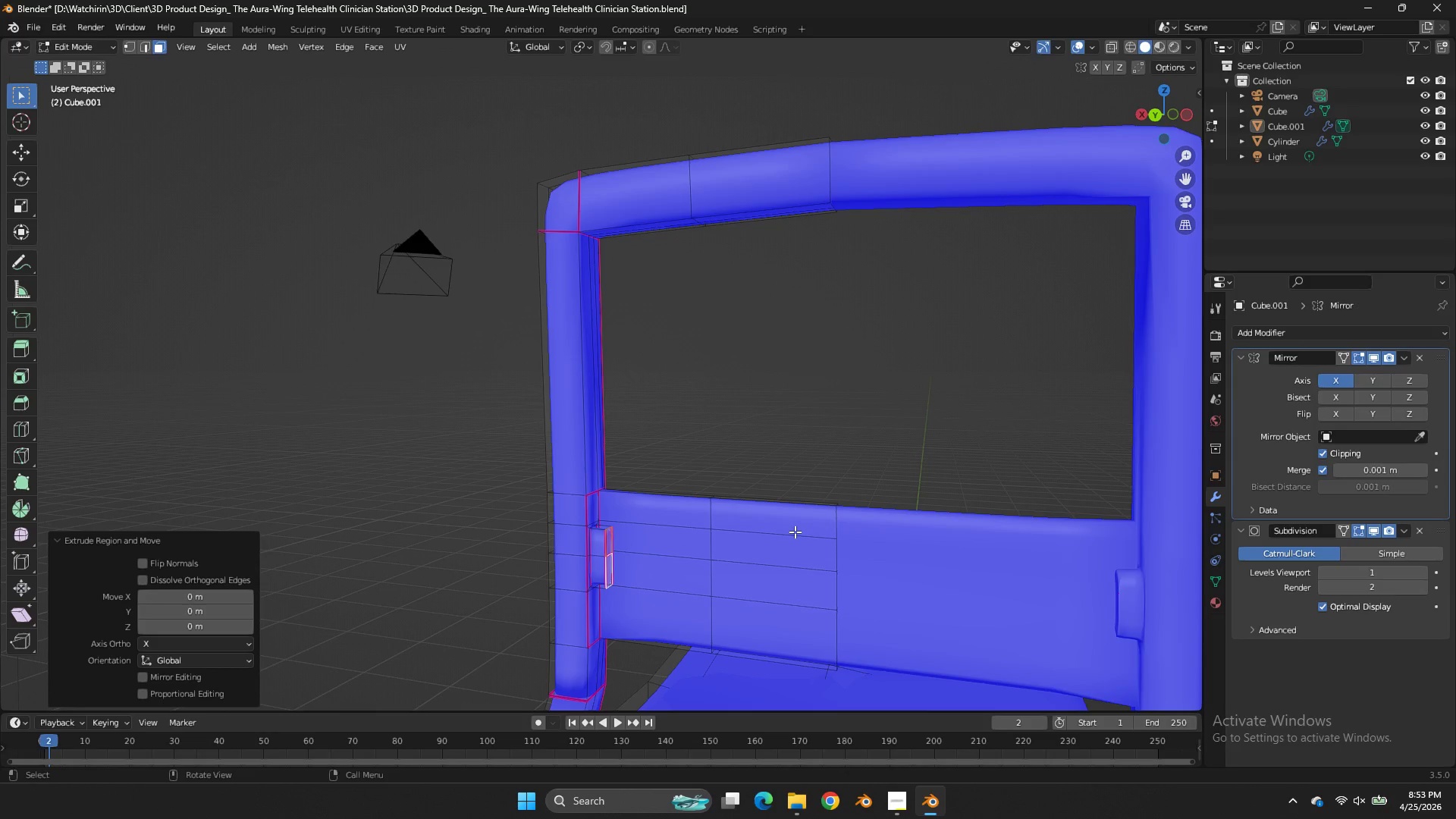 
right_click([795, 532])
 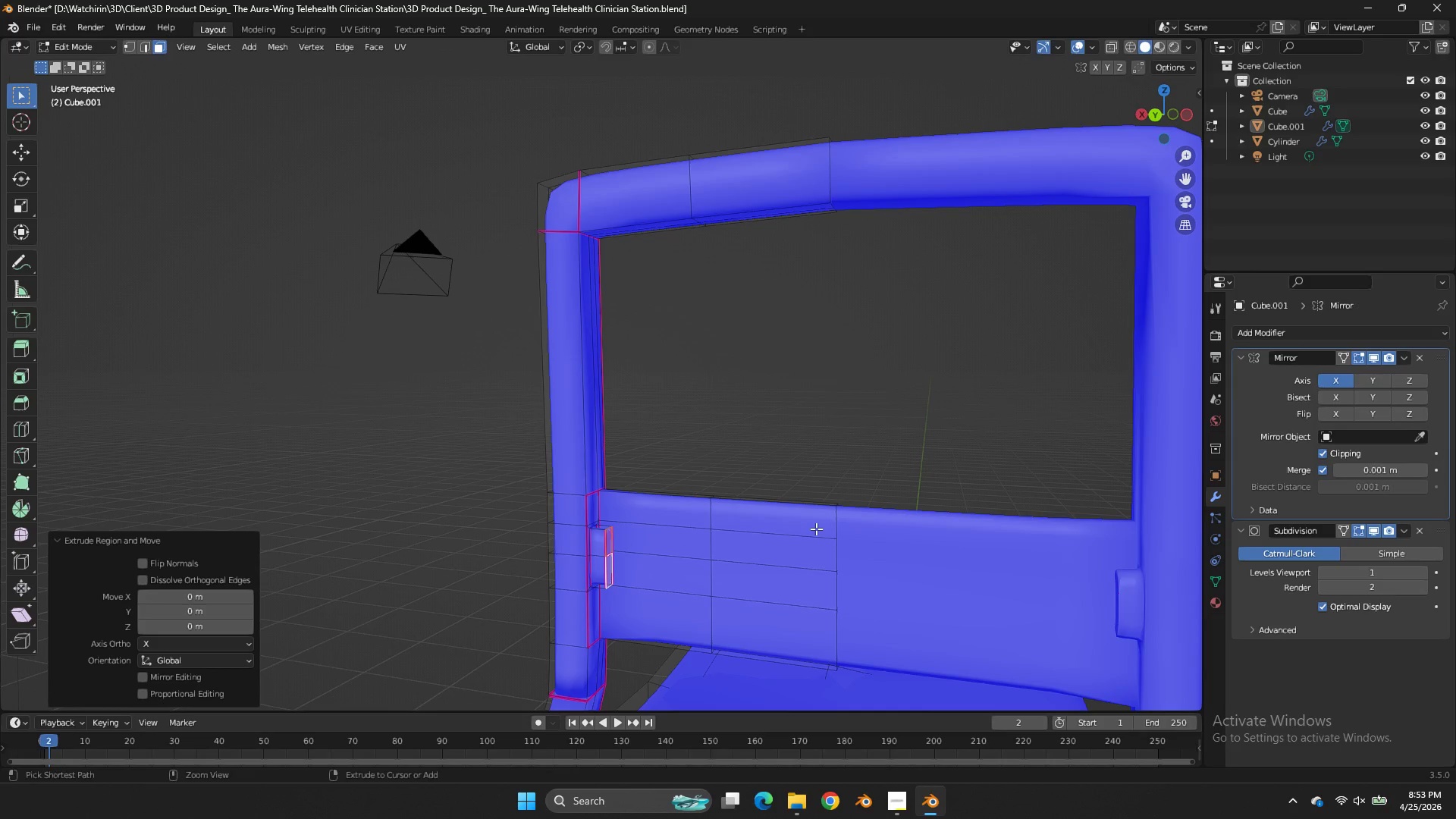 
key(Control+ControlLeft)
 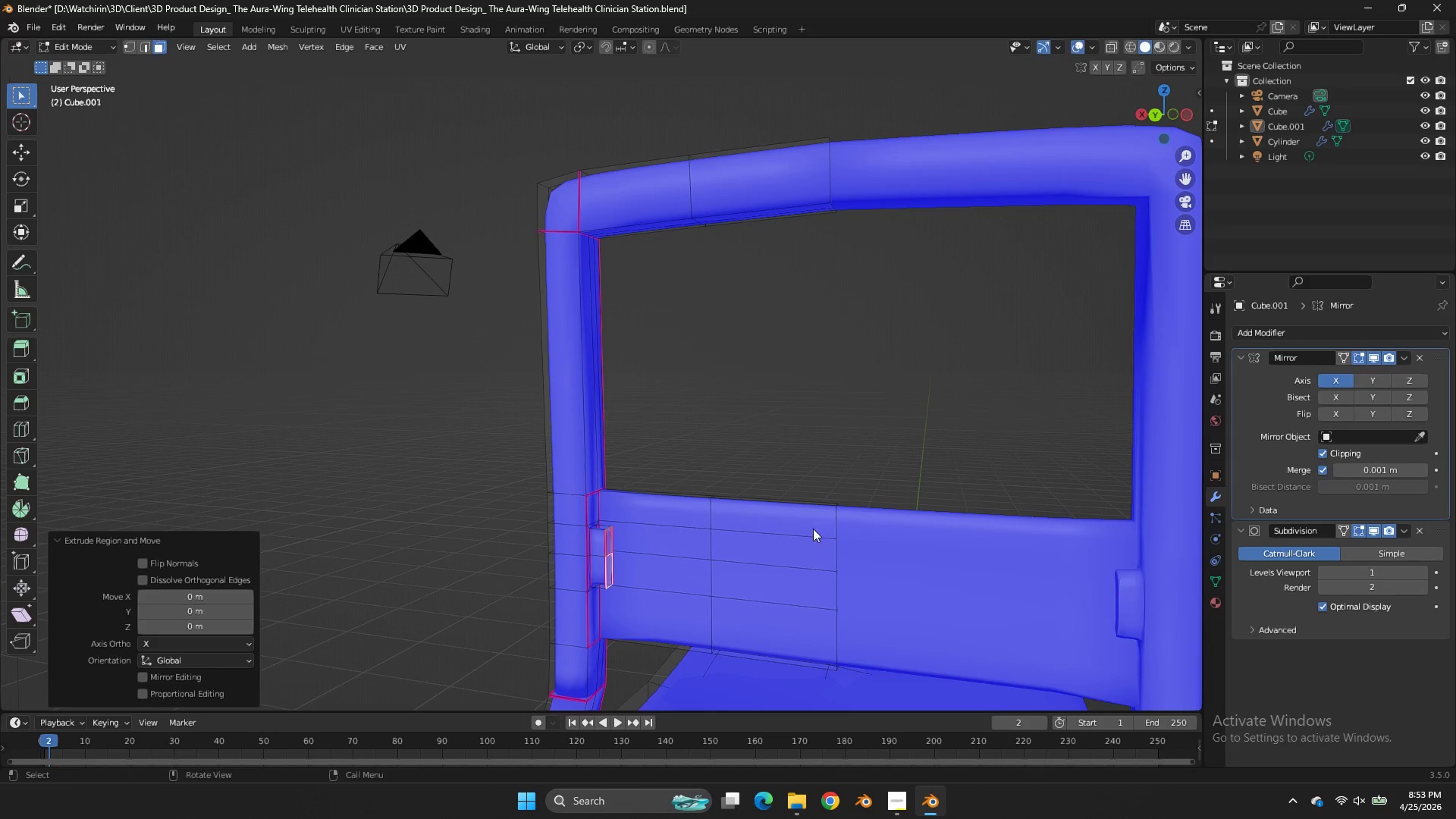 
key(S)
 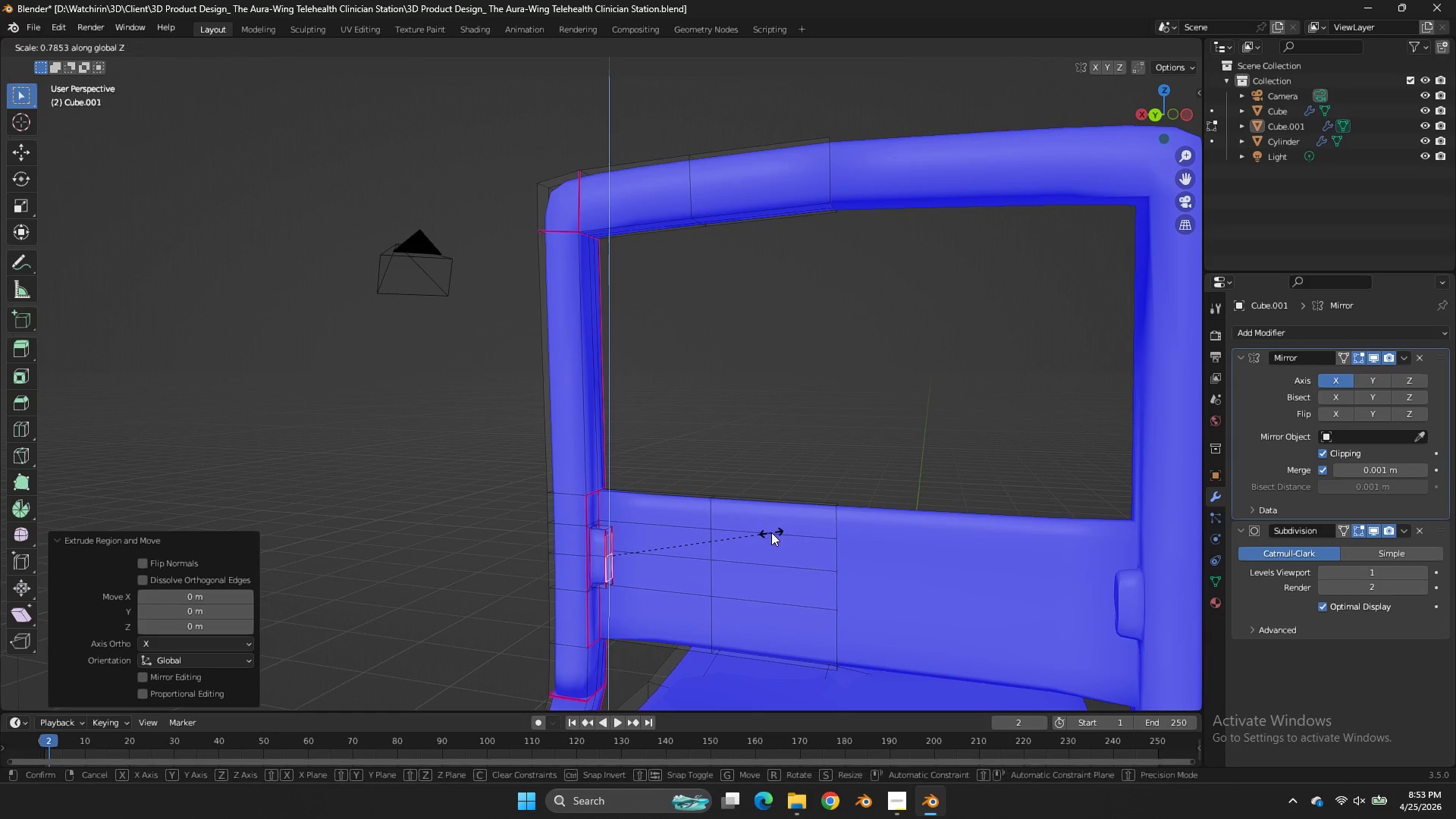 
key(Z)
 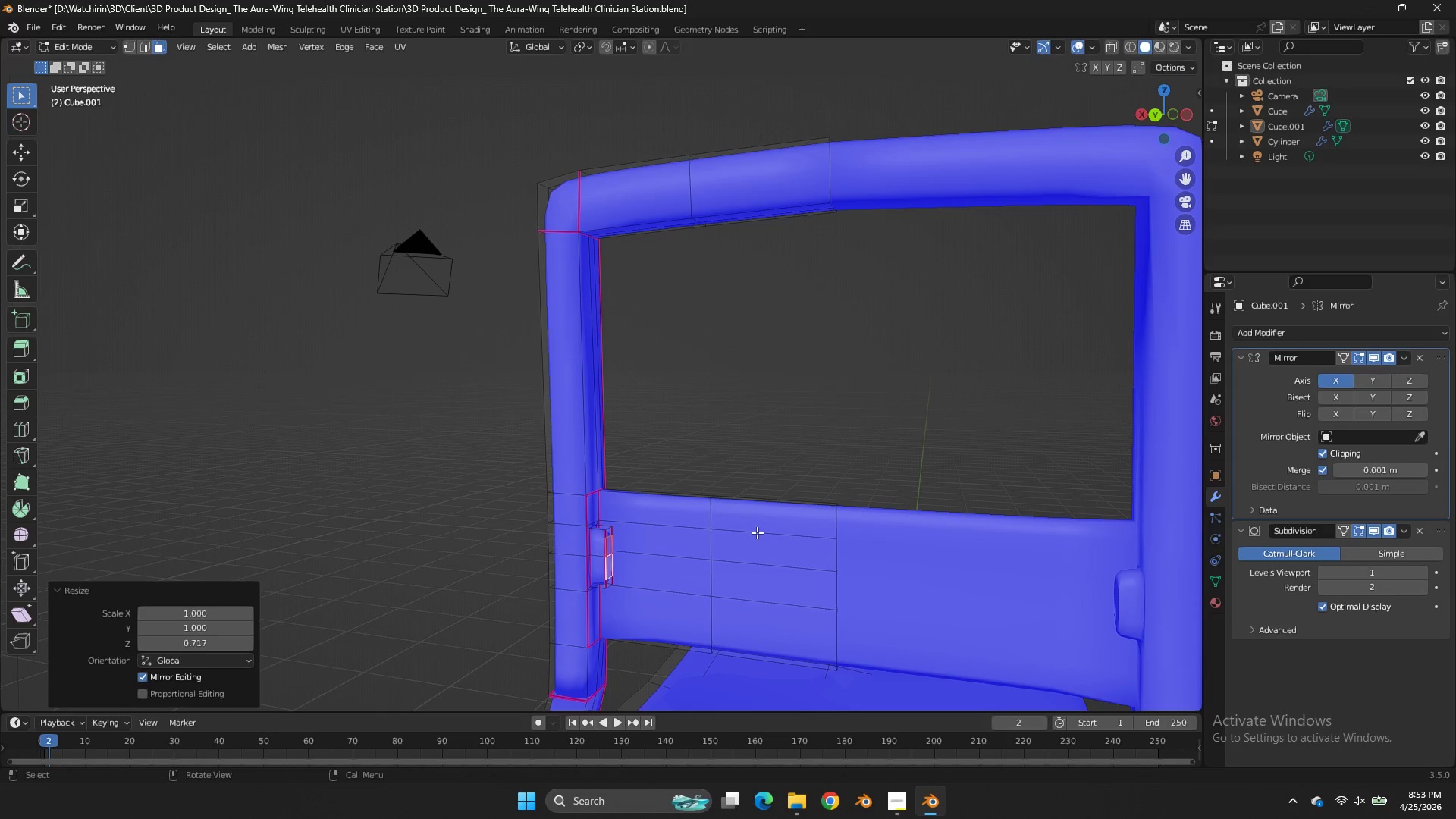 
left_click([757, 532])
 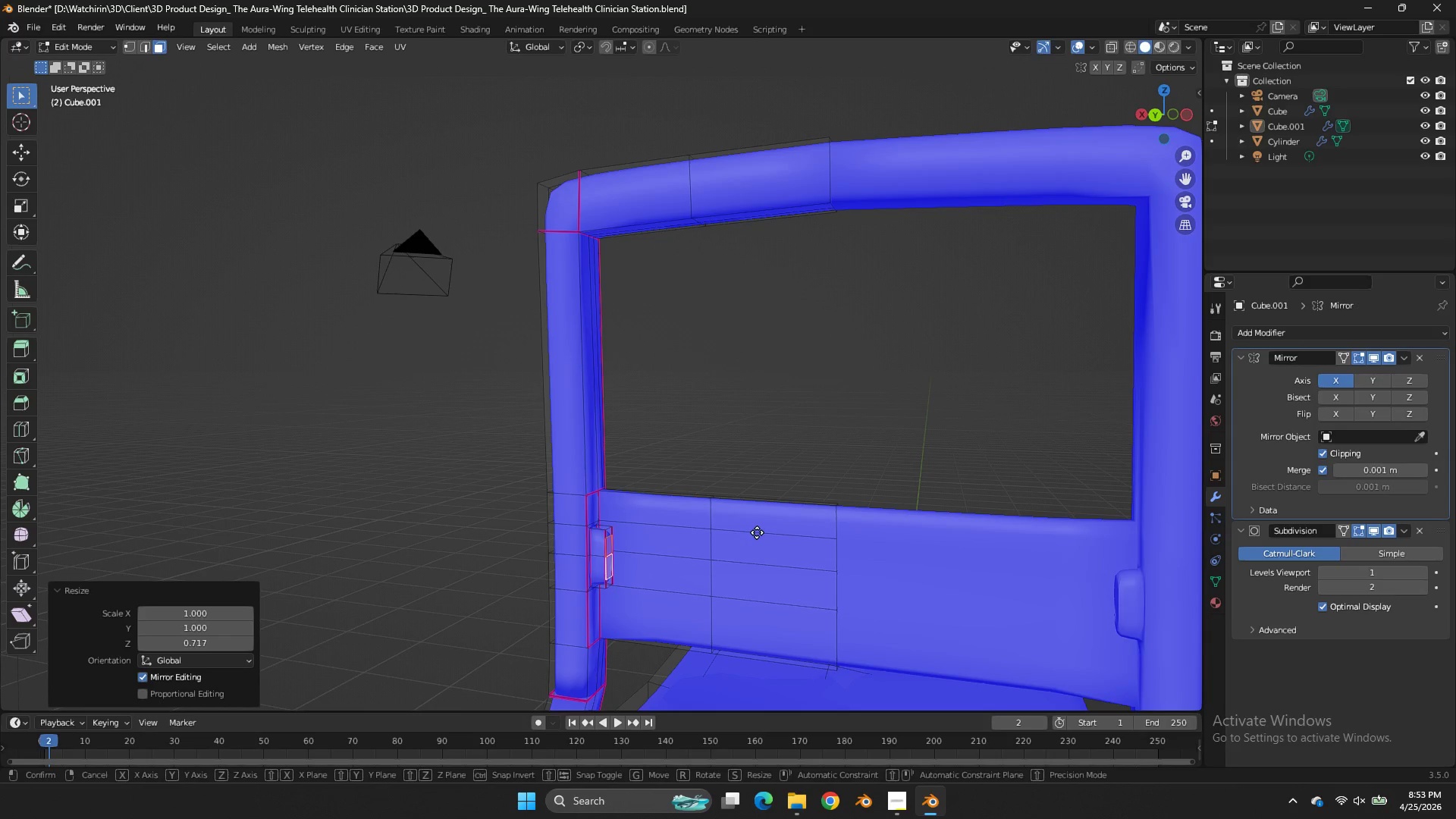 
type(gx)
 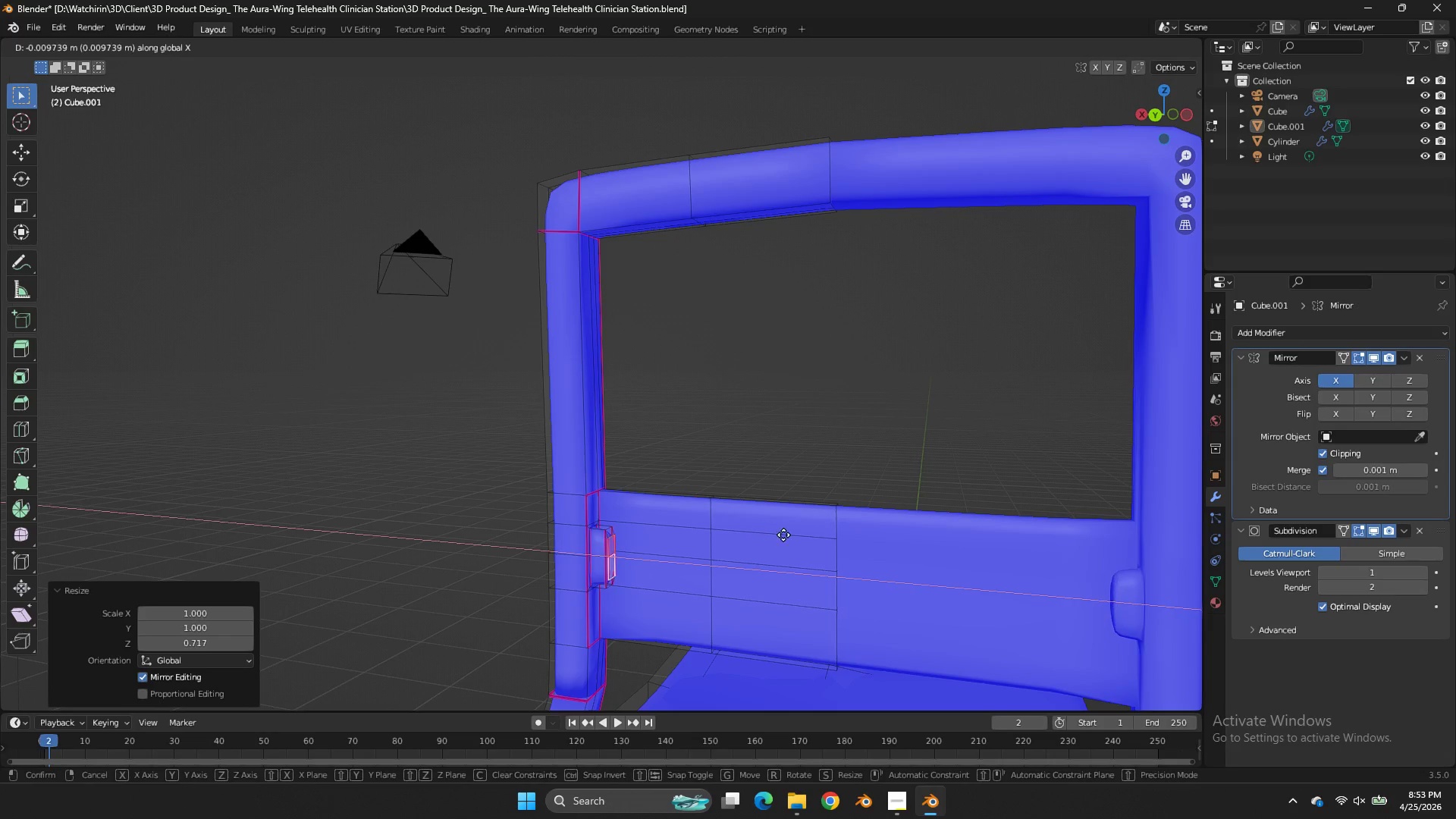 
hold_key(key=ShiftLeft, duration=1.14)
 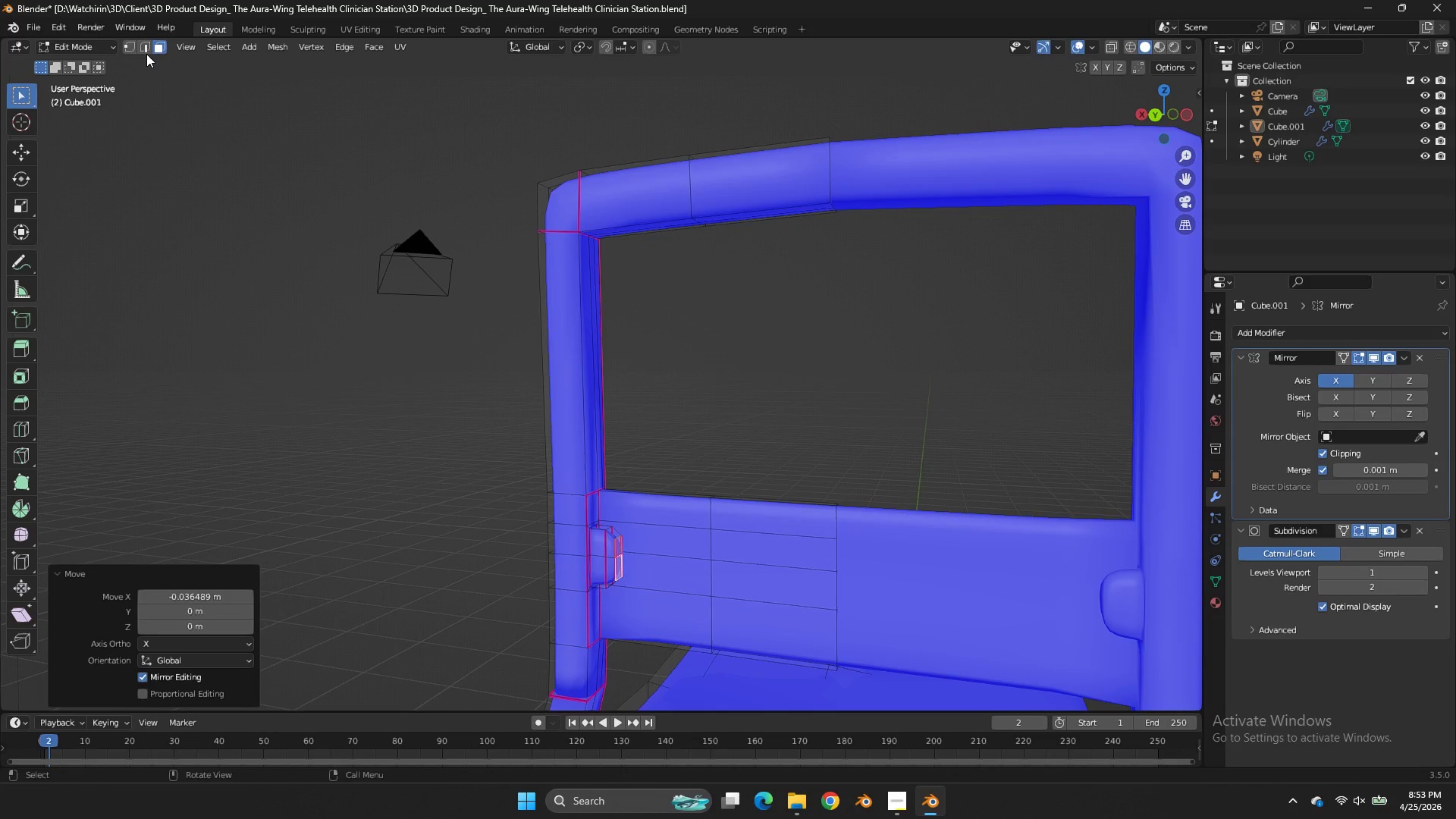 
left_click([143, 50])
 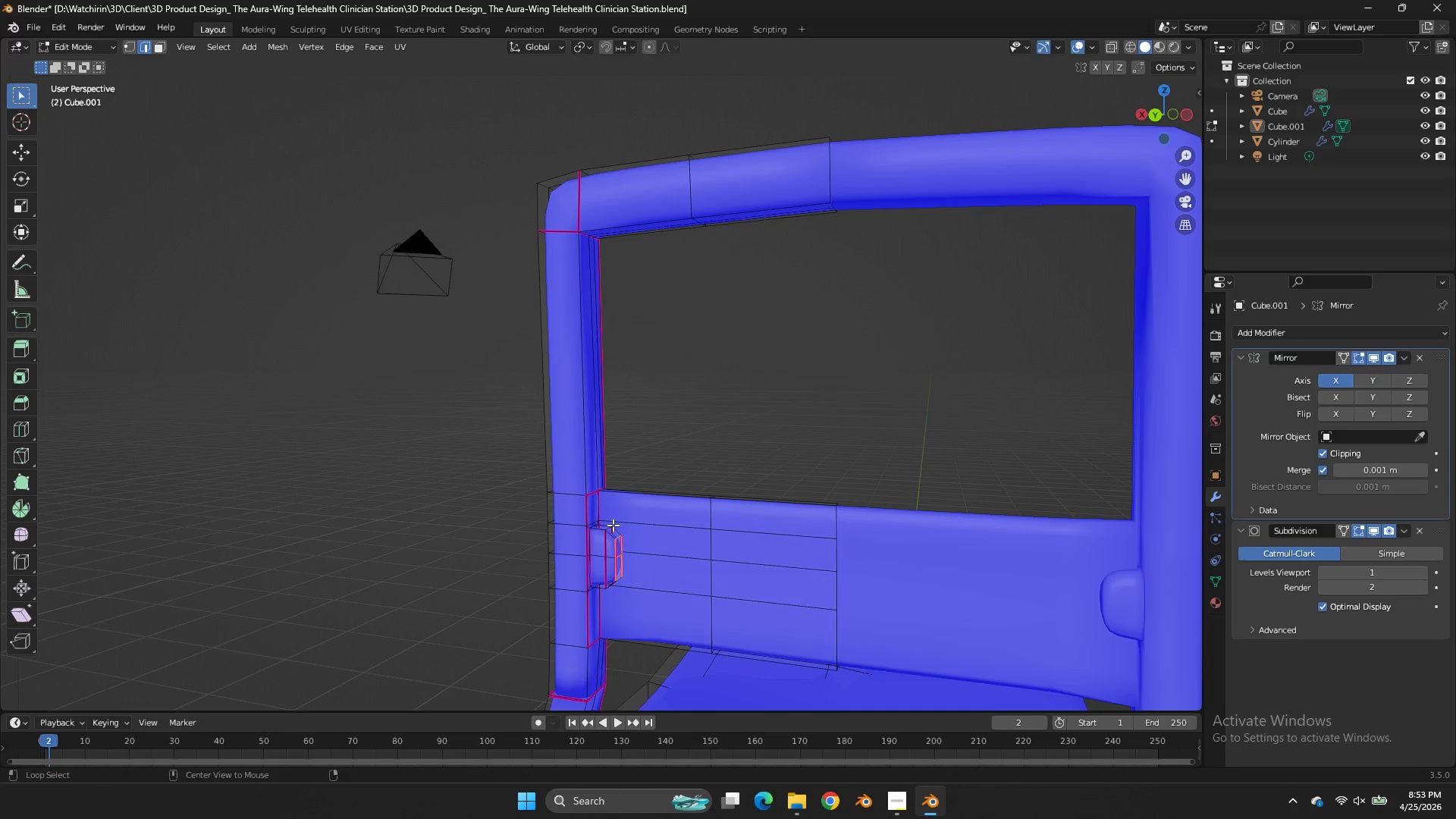 
hold_key(key=AltLeft, duration=1.11)
left_click([607, 542])
 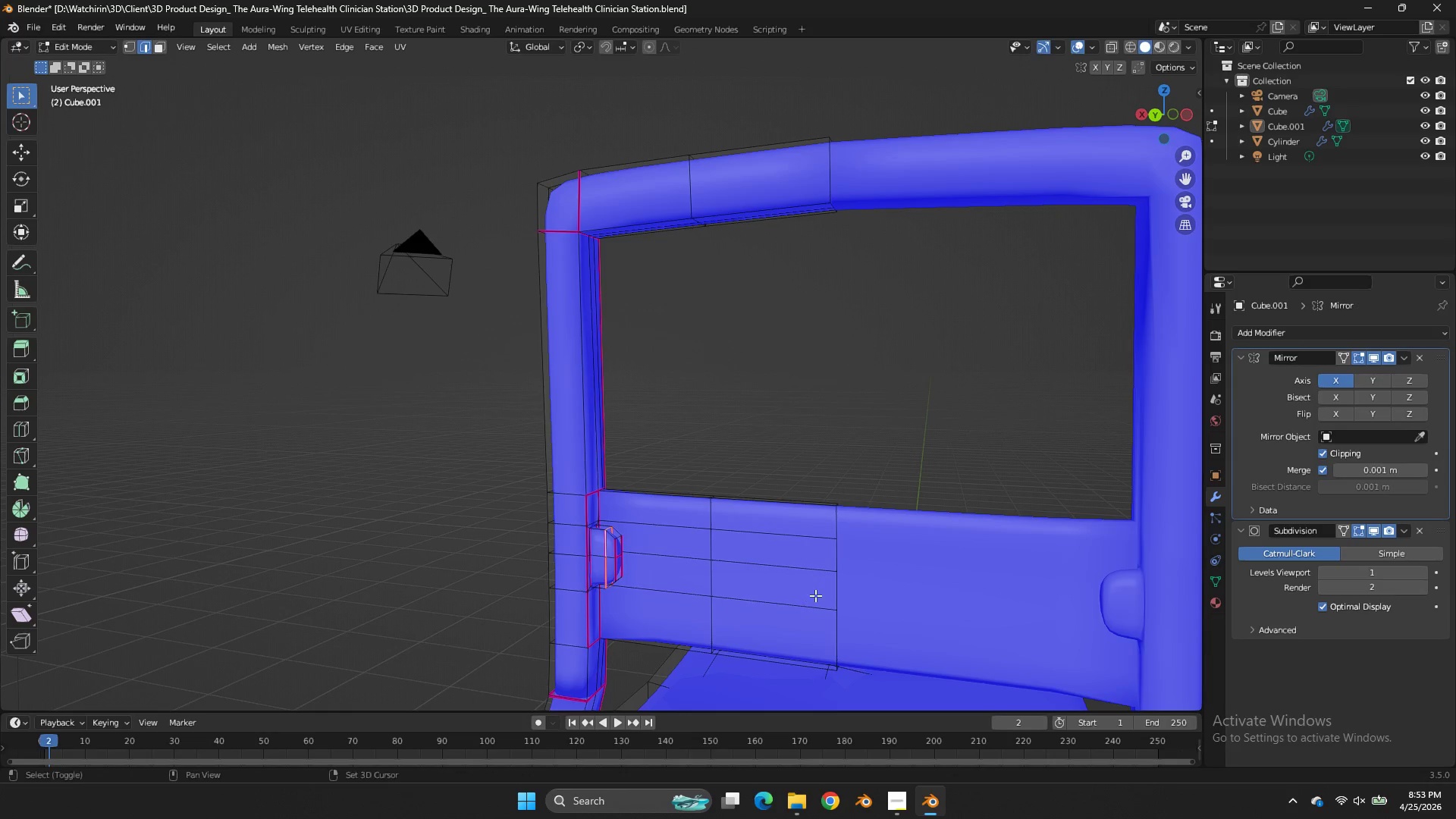 
type(EE)
 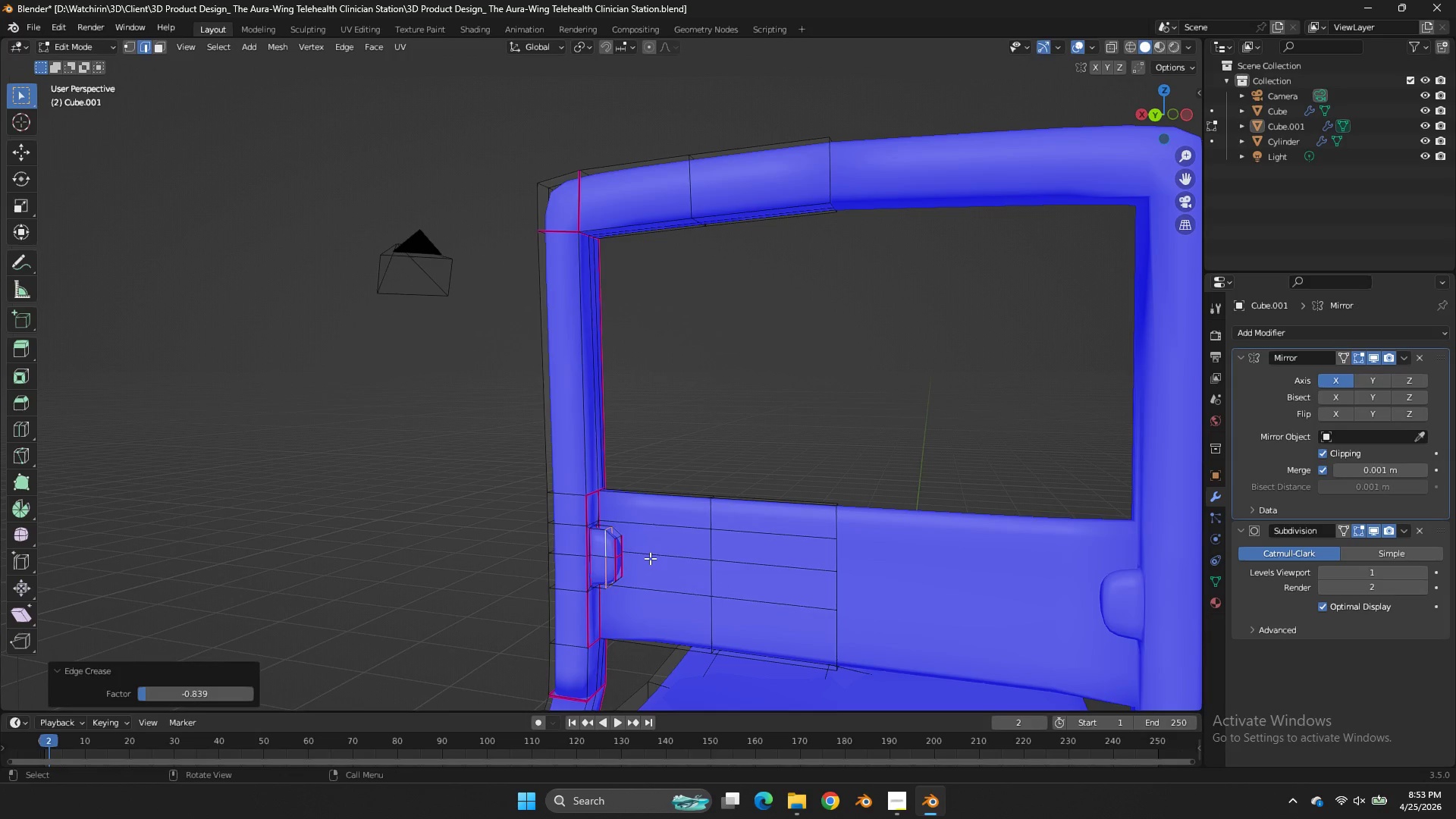 
left_click_drag(start_coordinate=[561, 557], to_coordinate=[573, 557])
 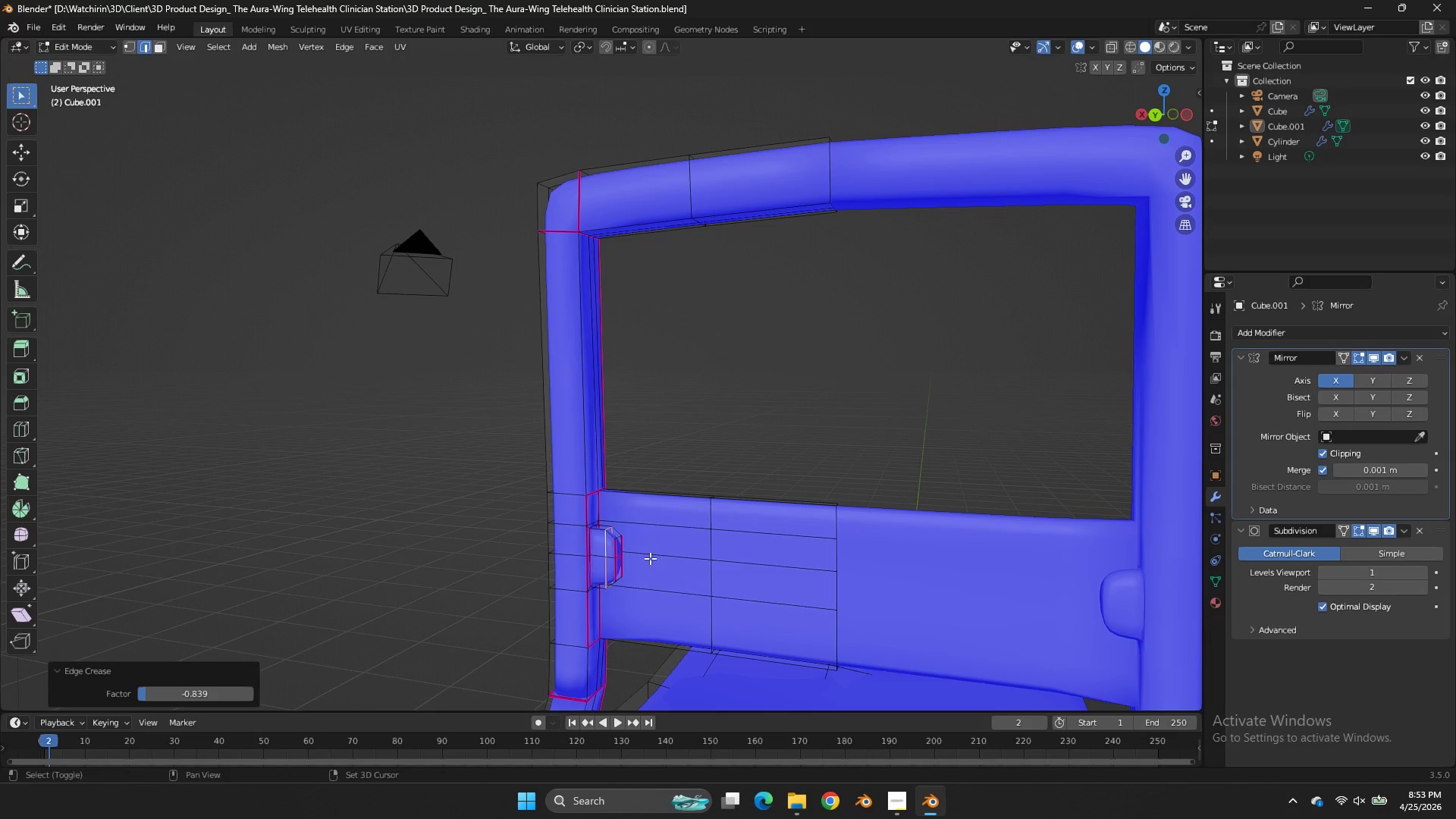 
left_click([650, 558])
 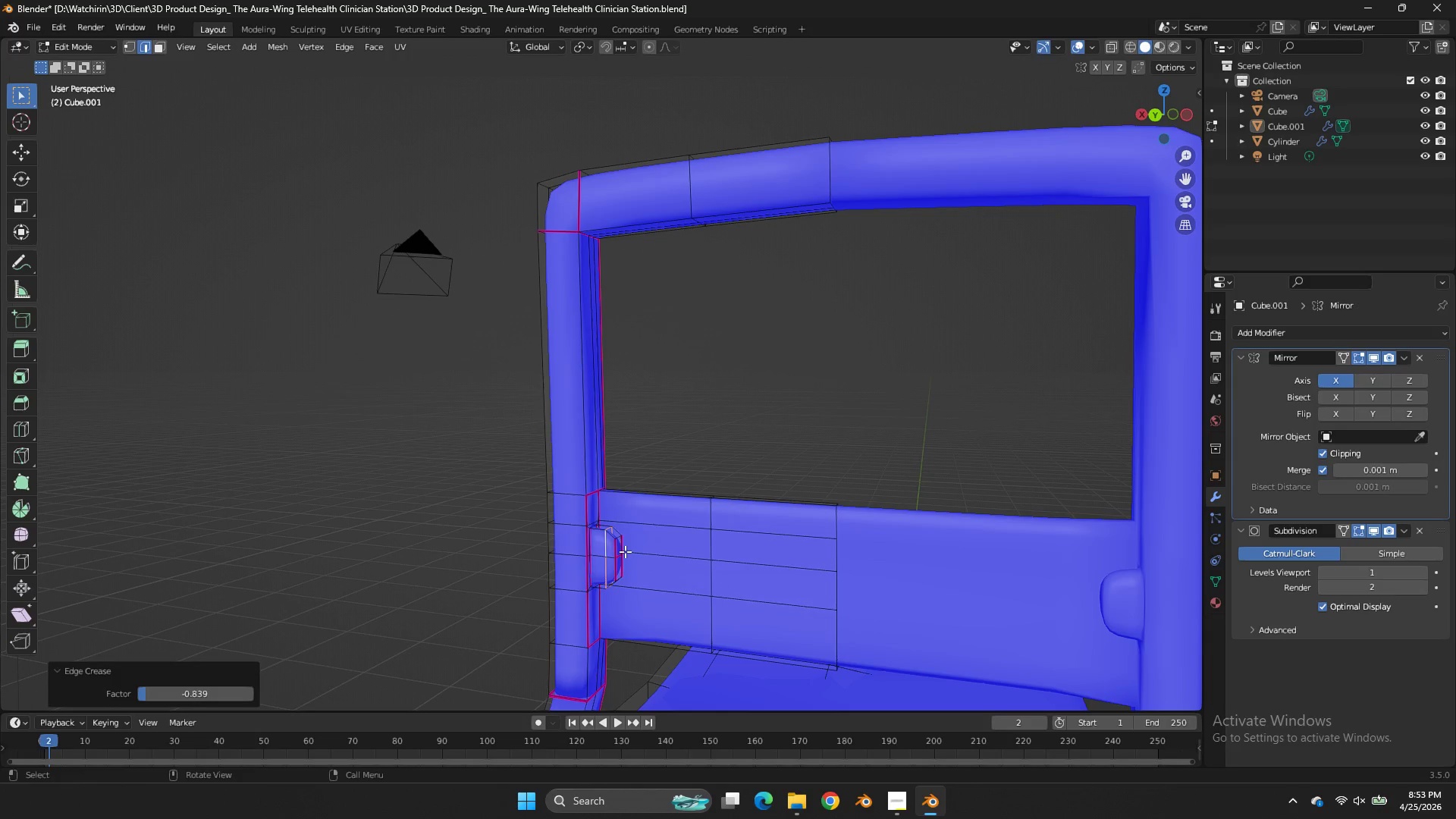 
hold_key(key=AltLeft, duration=1.36)
left_click([615, 549])
 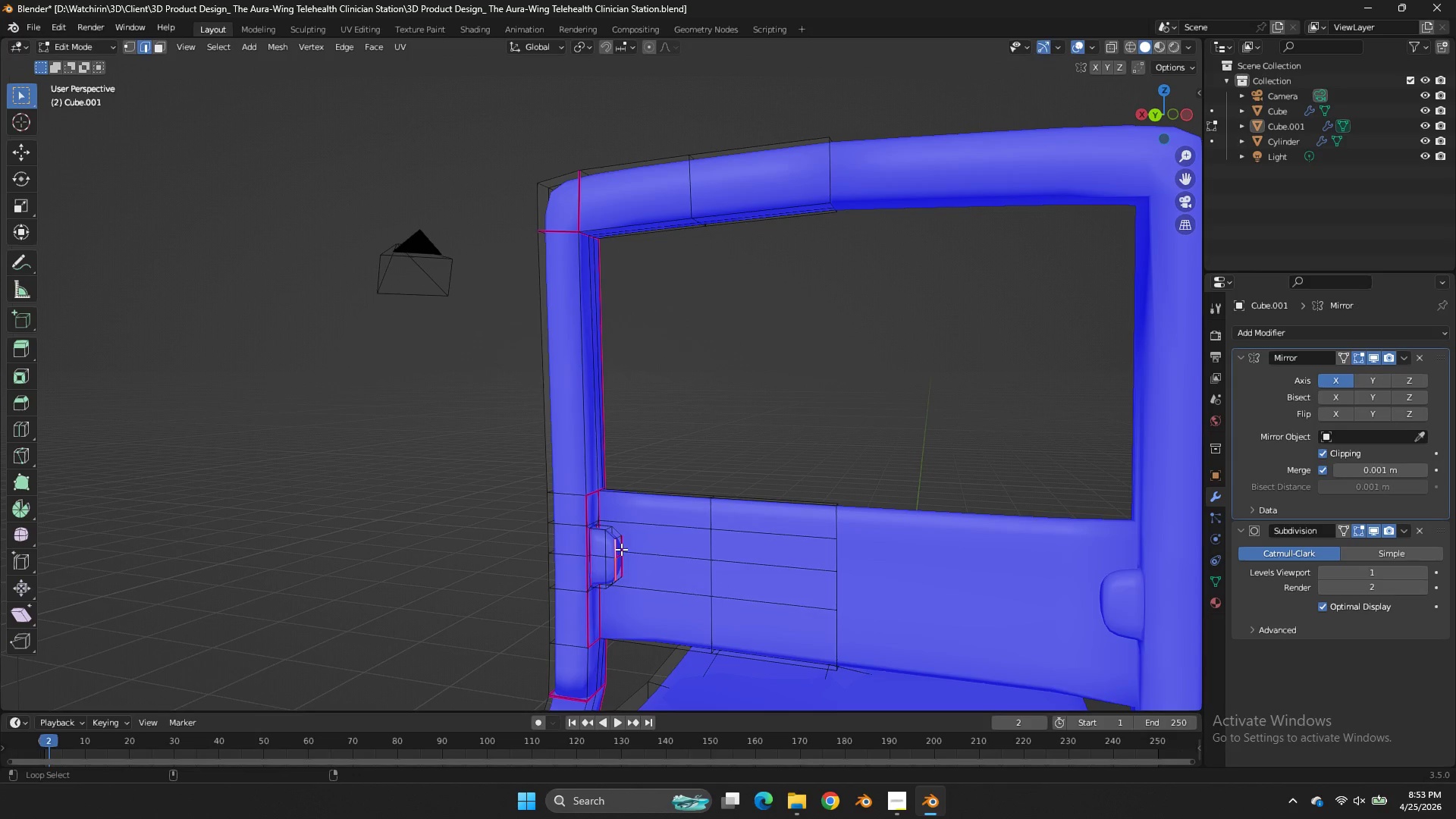 
left_click([621, 549])
 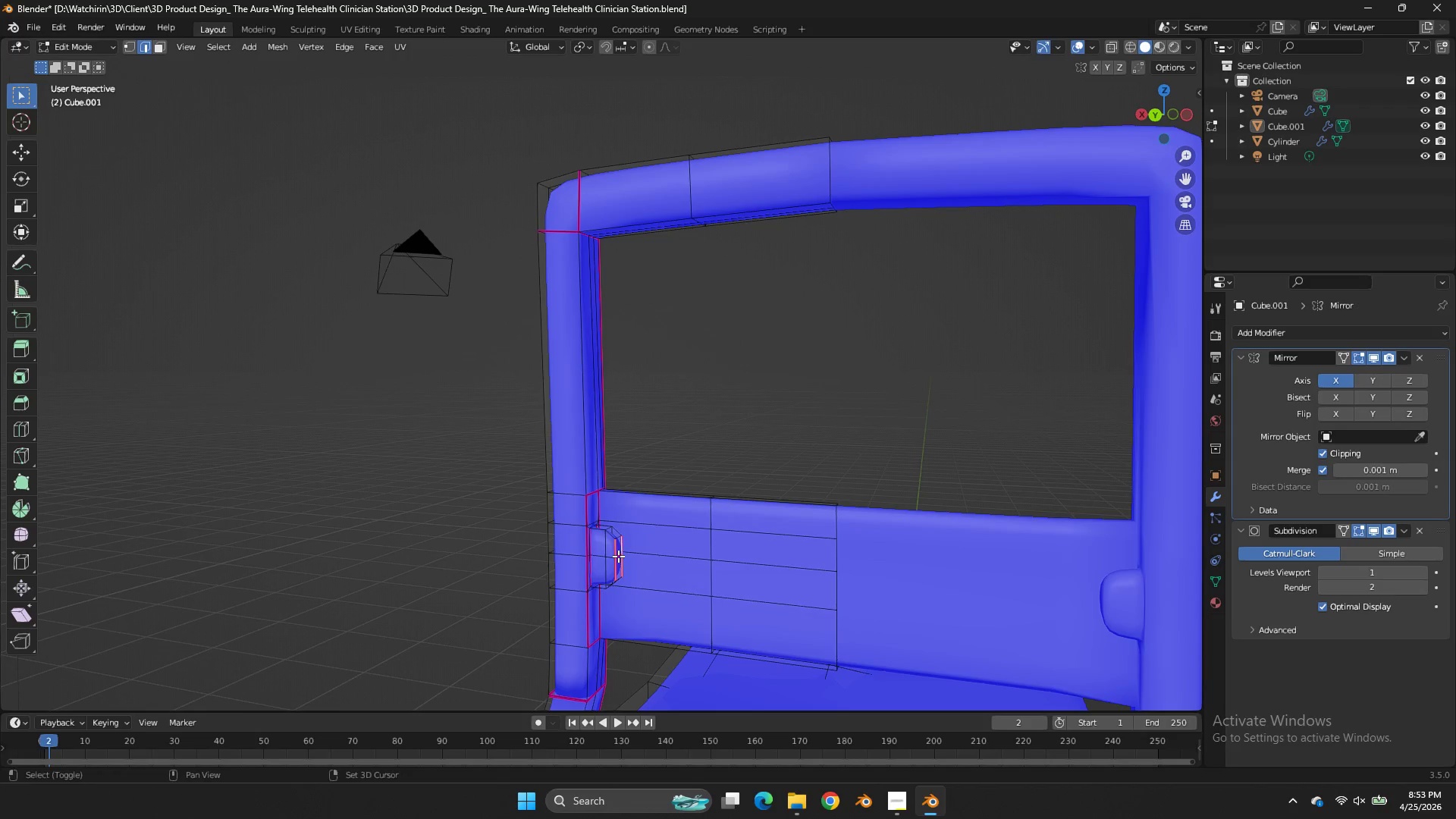 
left_click([618, 556])
 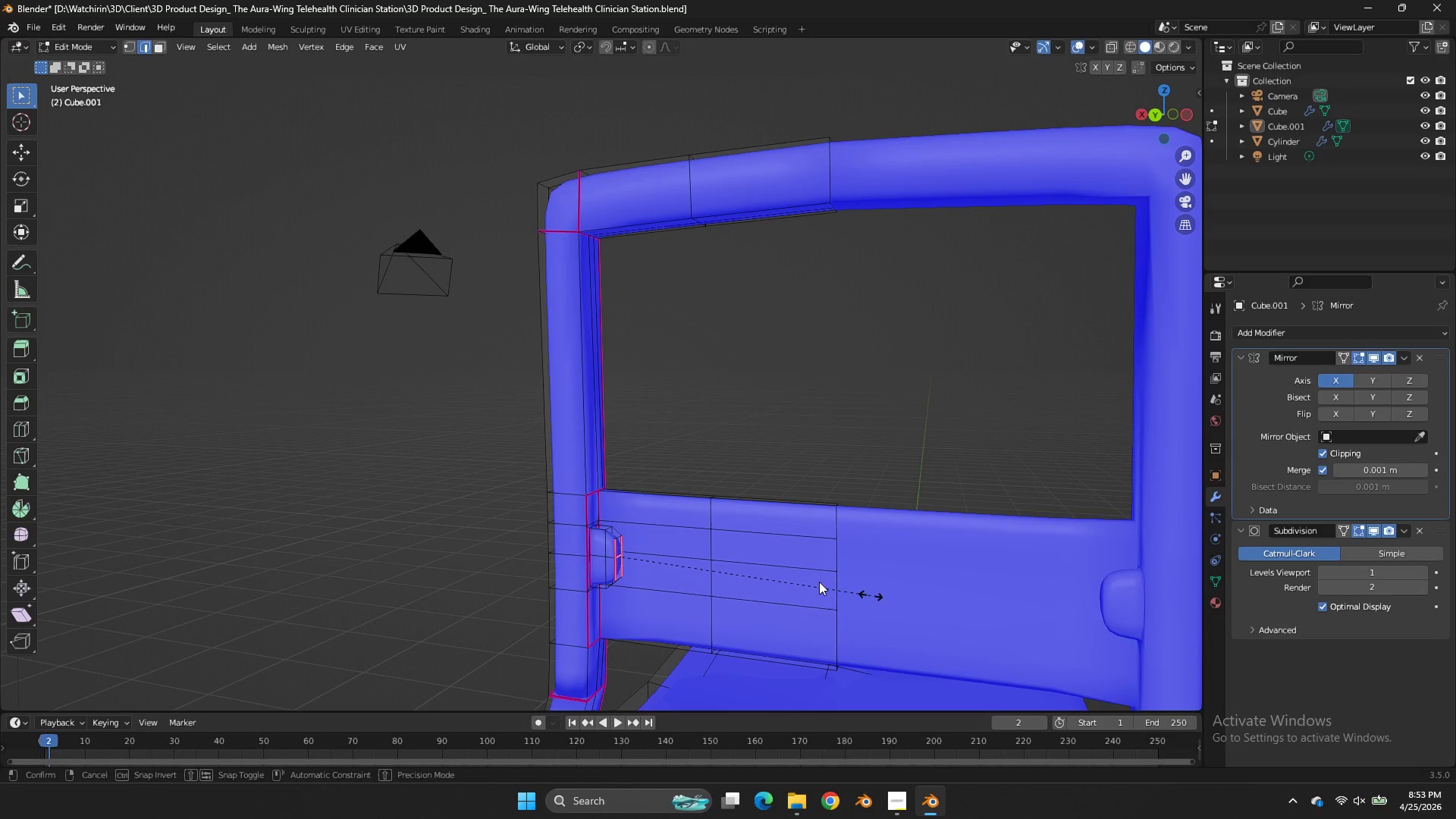 
key(Shift+E)
 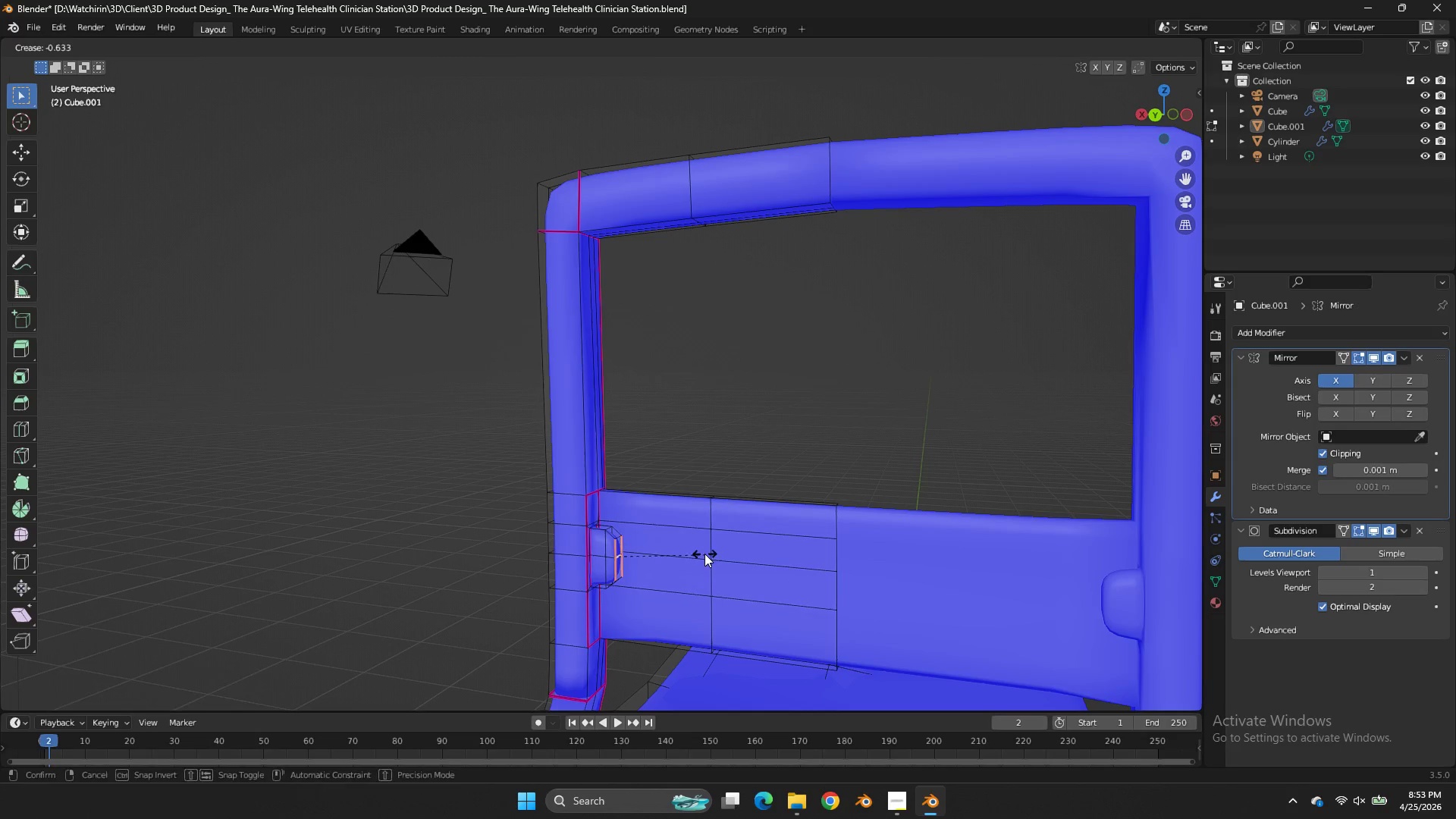 
left_click([704, 554])
 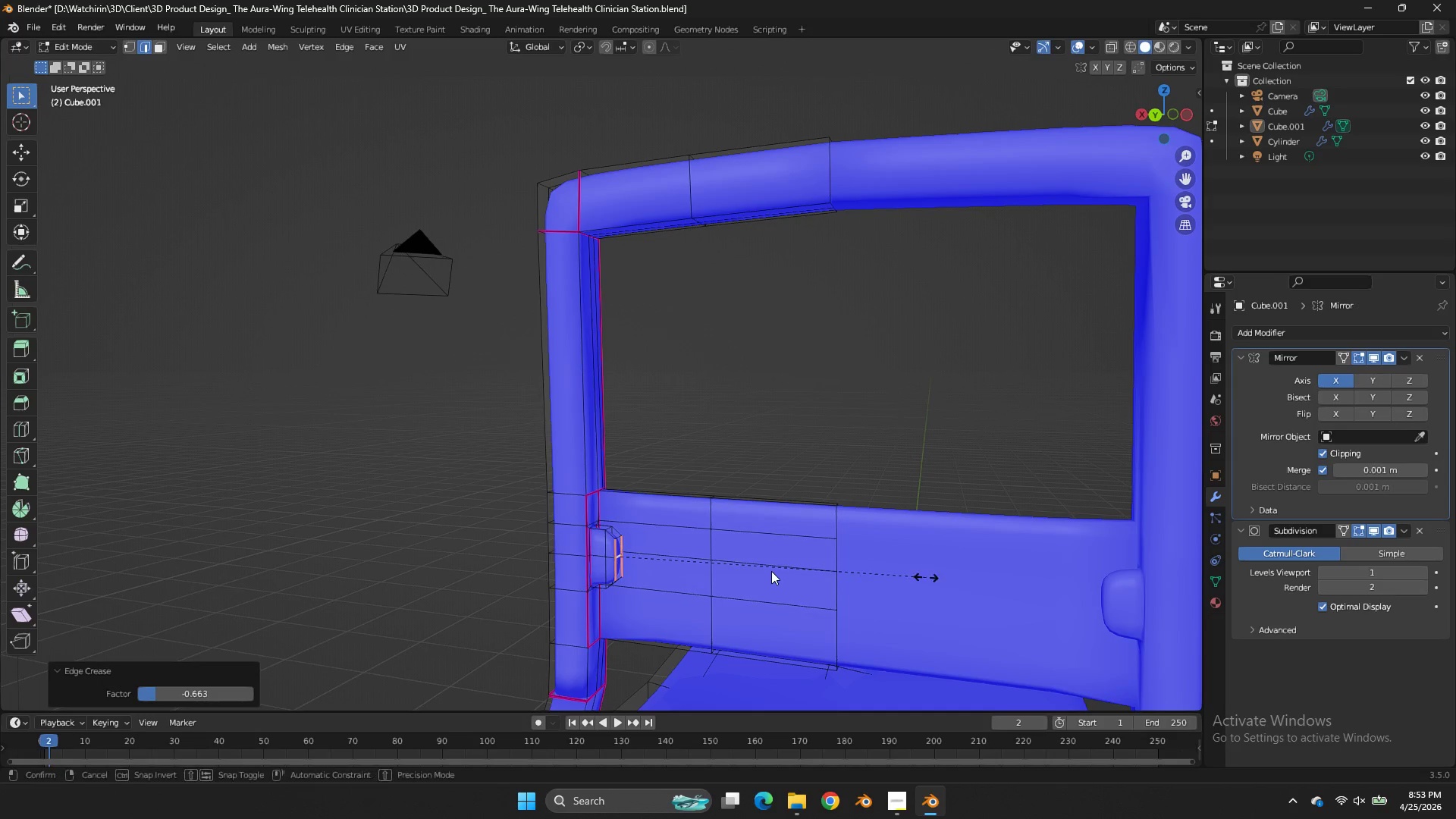 
key(Shift+E)
 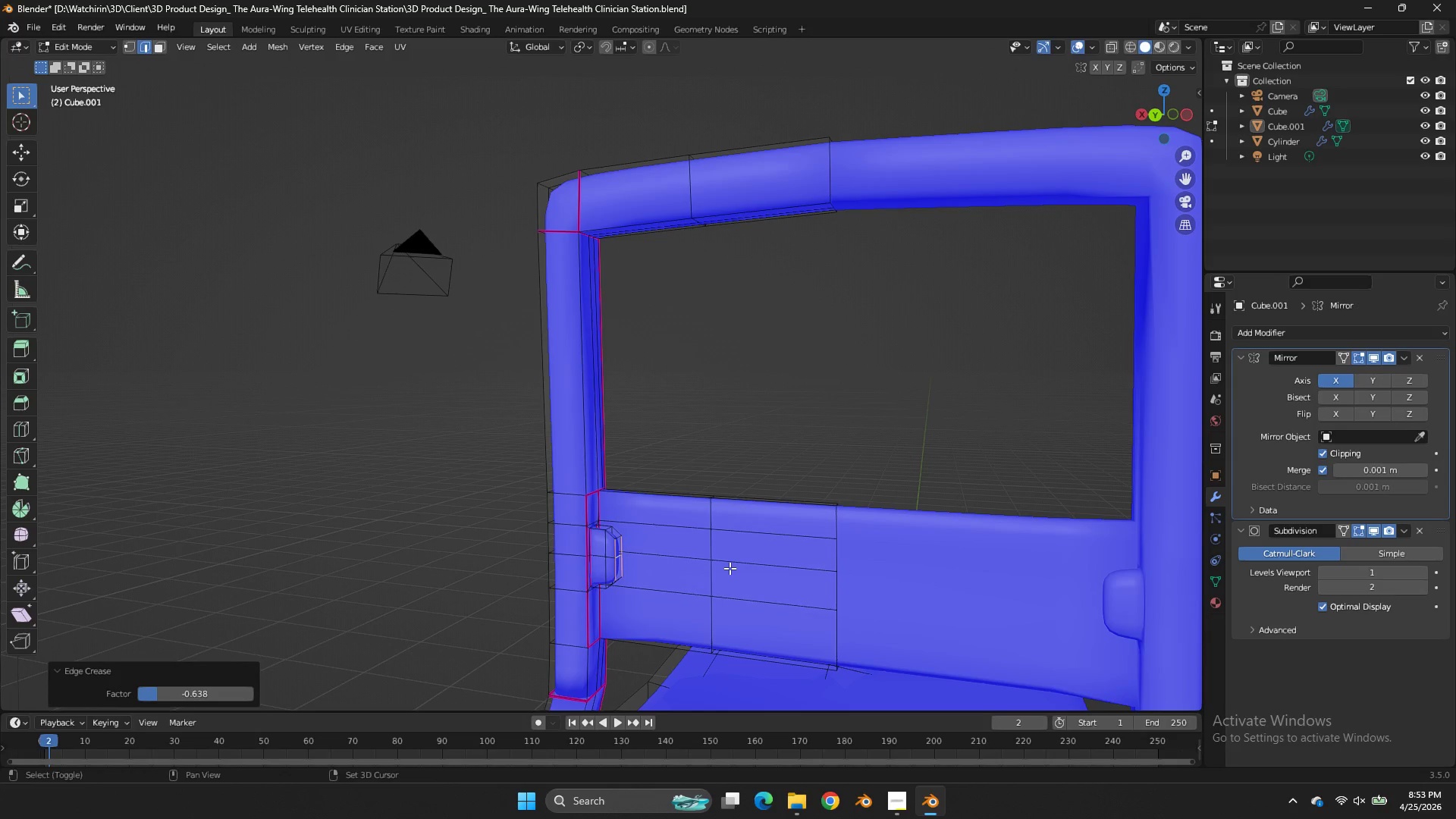 
left_click([730, 568])
 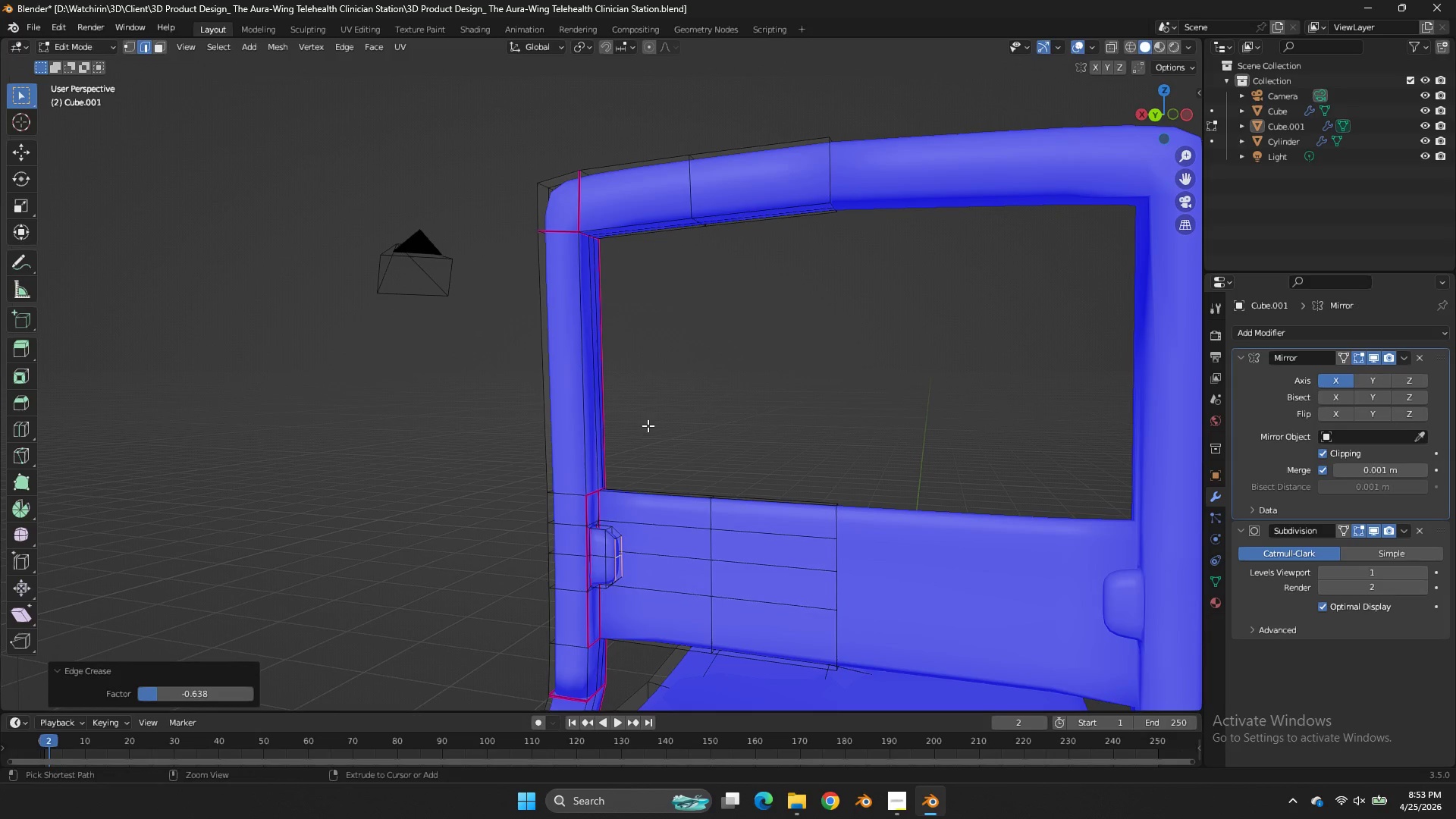 
key(Control+ControlLeft)
 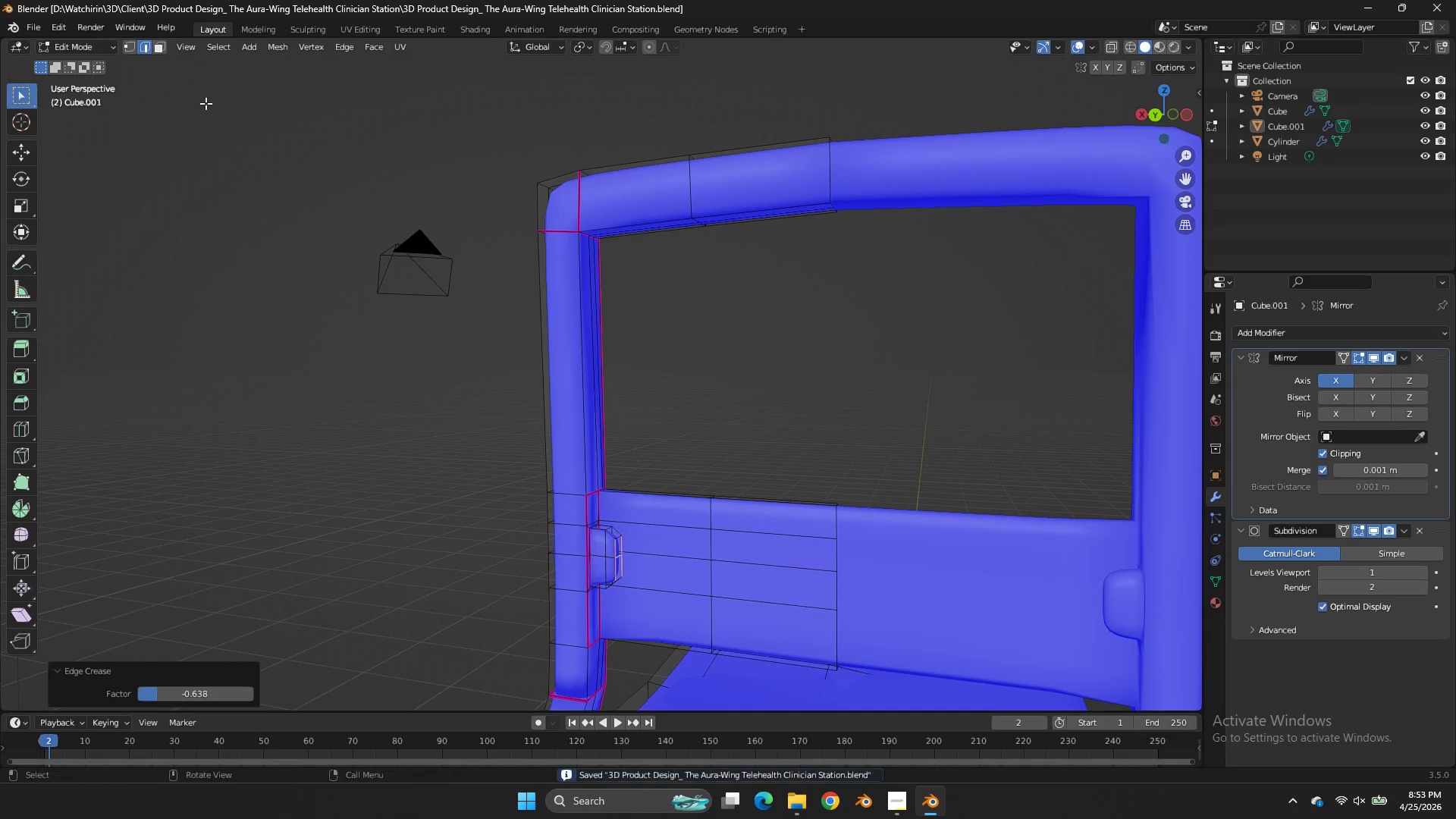 
key(Control+S)
 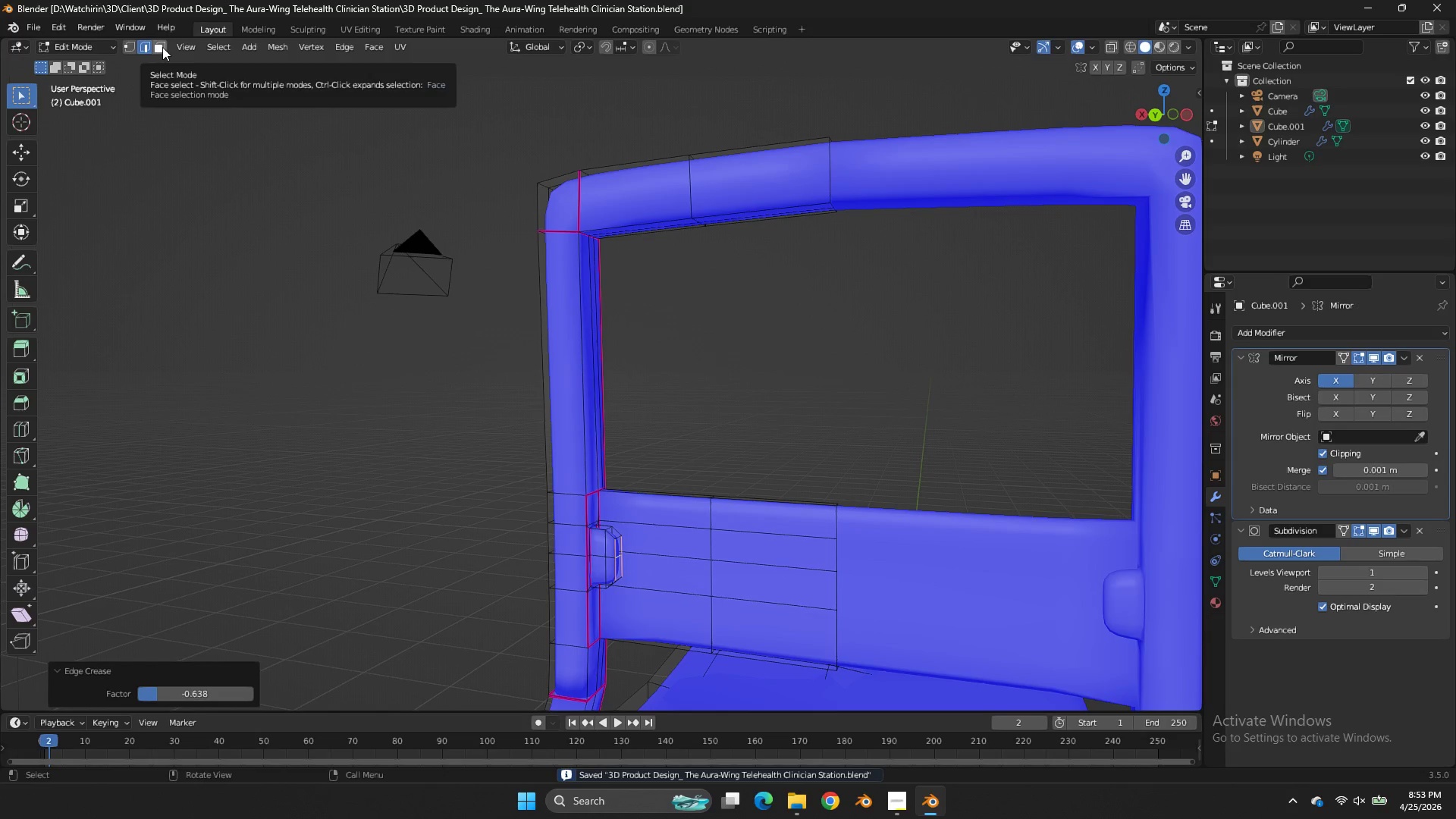 
left_click([162, 47])
 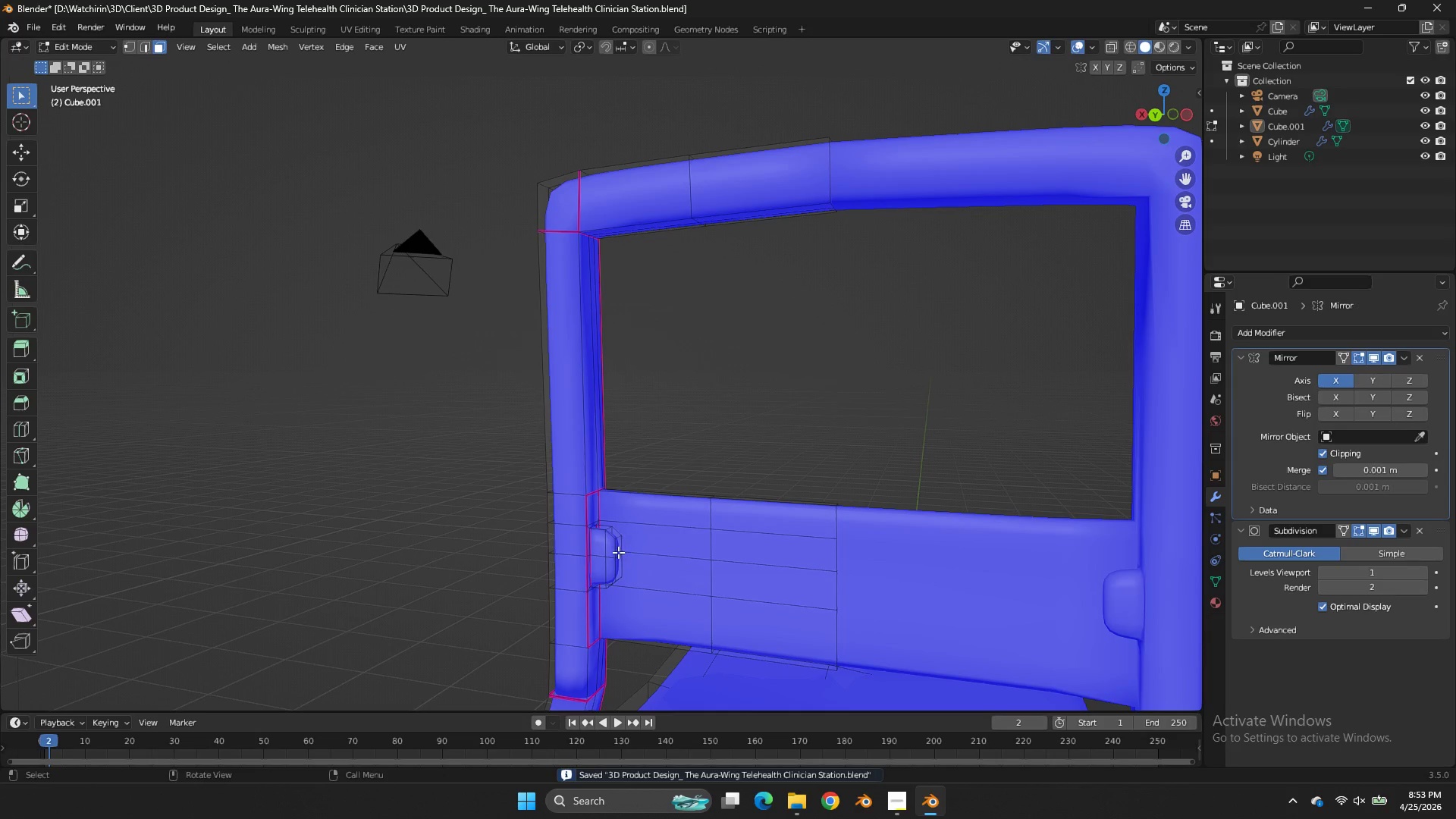 
left_click([618, 552])
 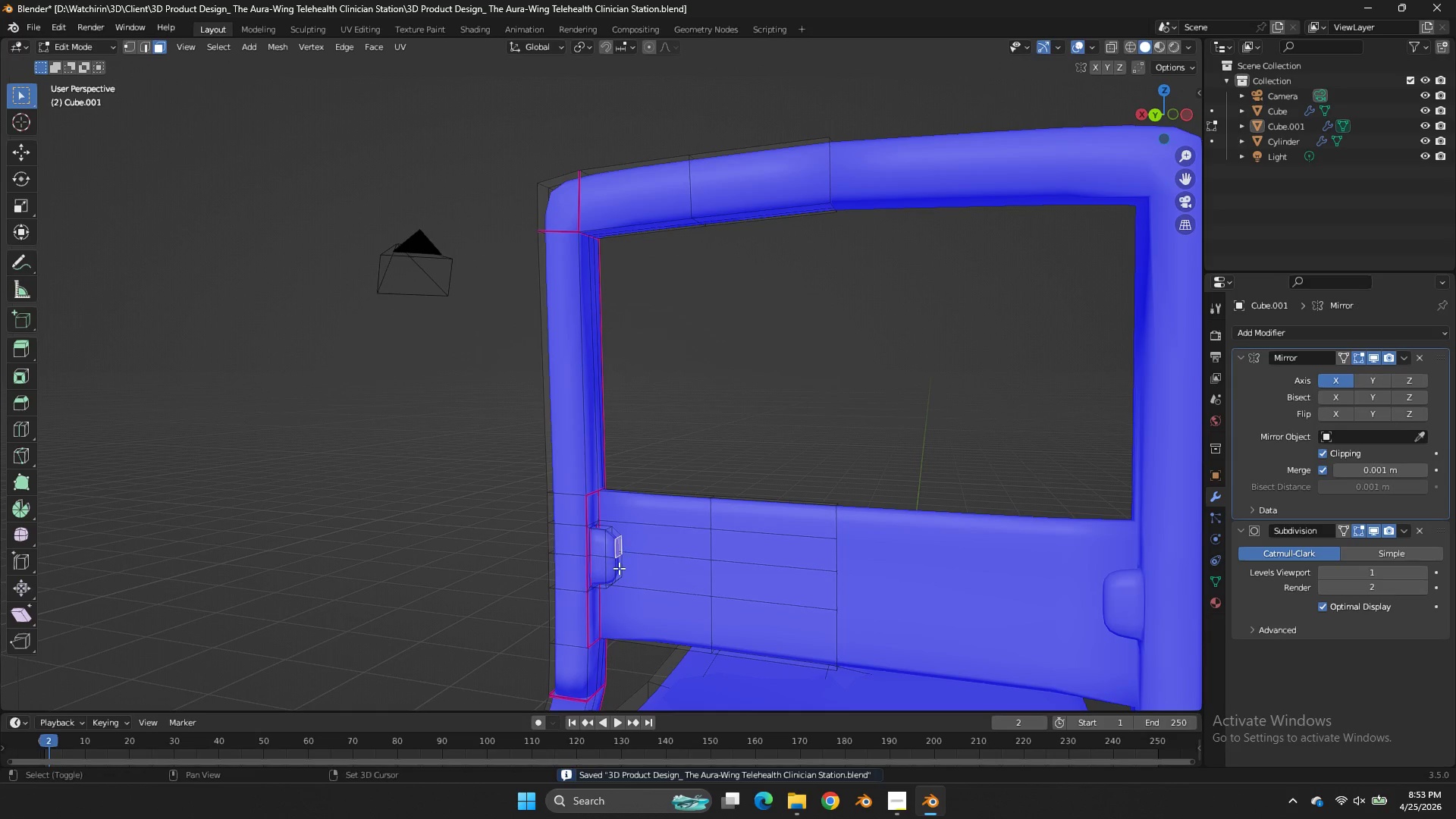 
key(Shift+ShiftLeft)
 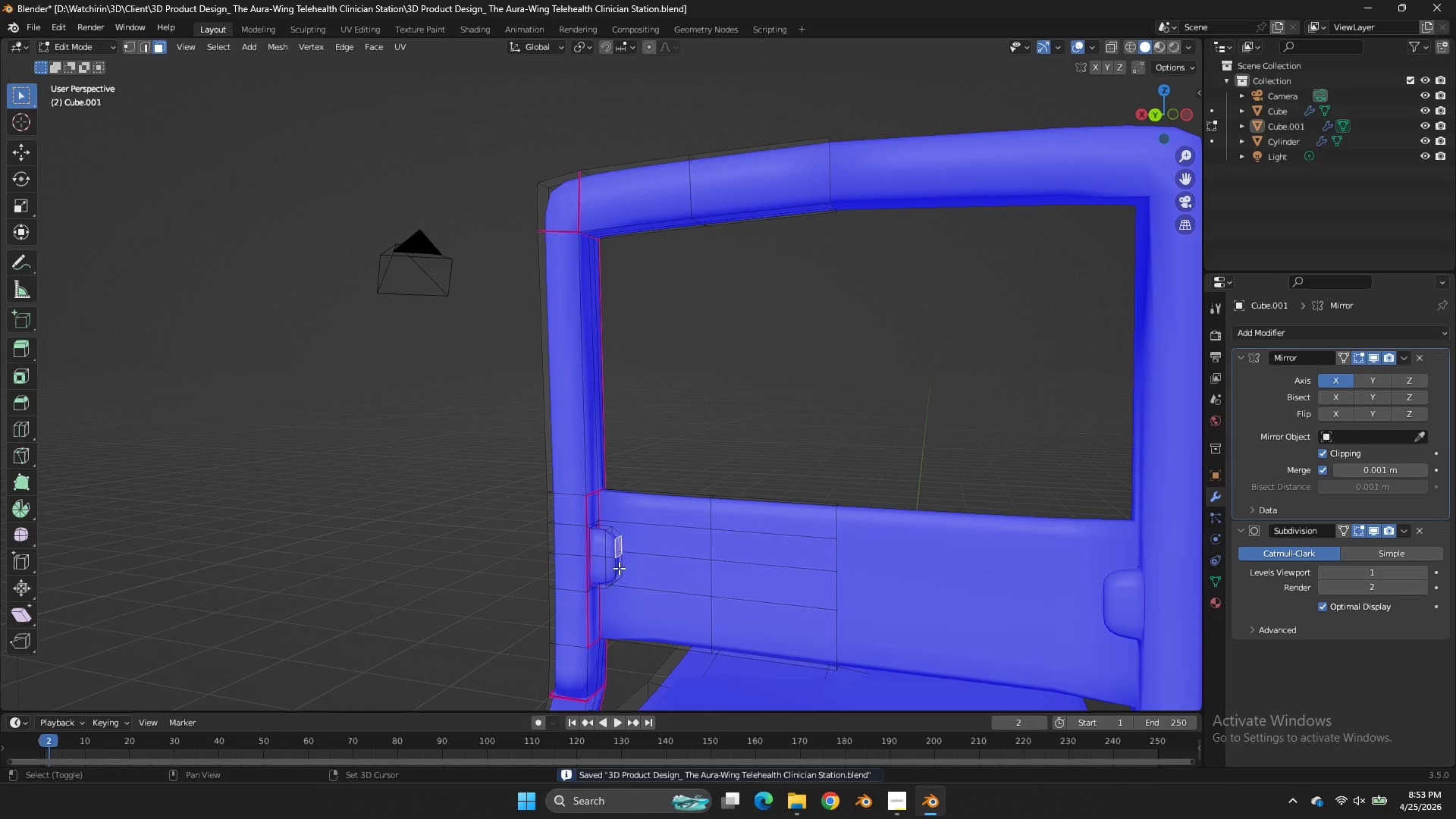 
double_click([619, 568])
 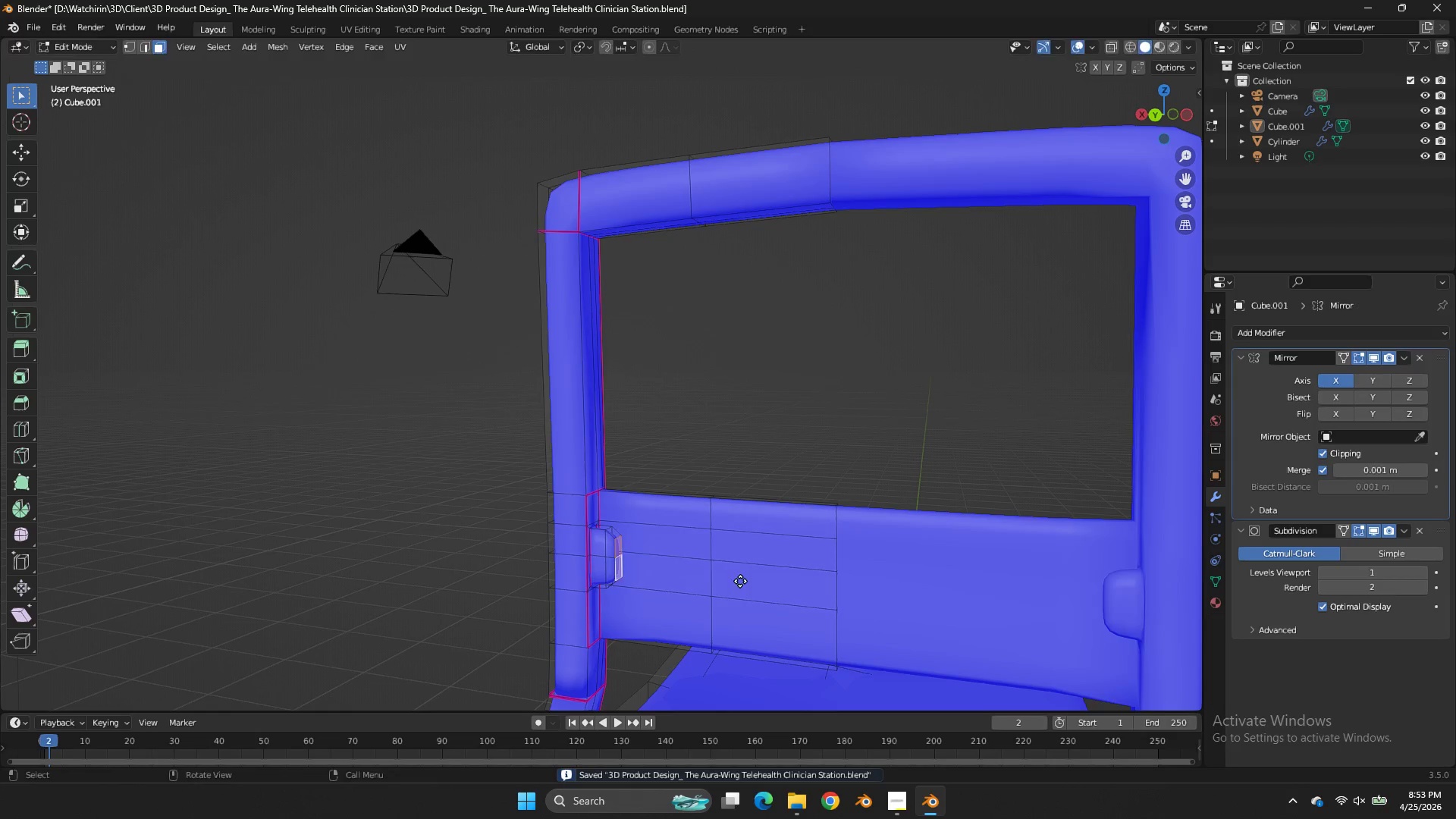 
type(ex)
 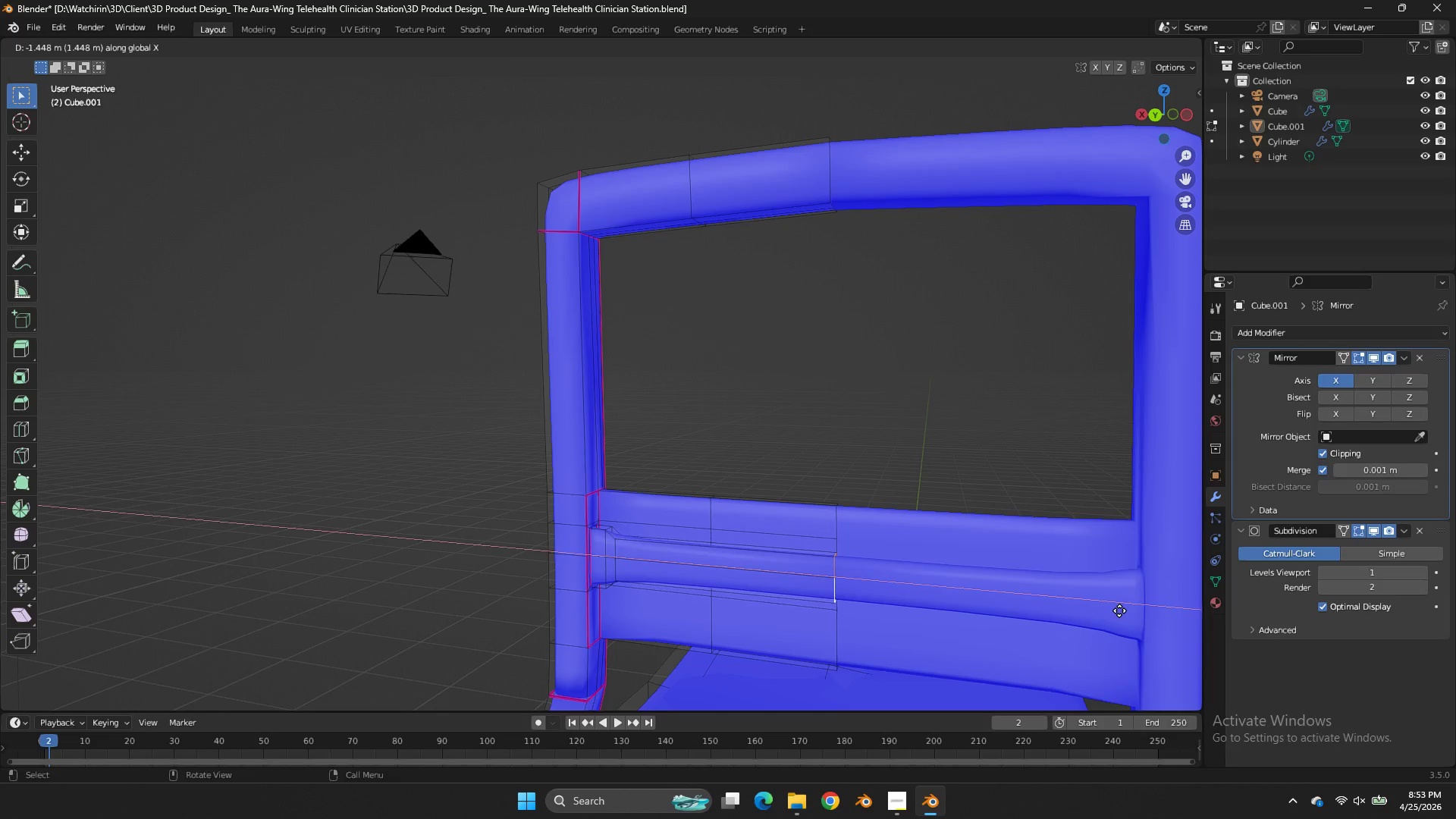 
left_click_drag(start_coordinate=[1119, 610], to_coordinate=[1109, 610])
 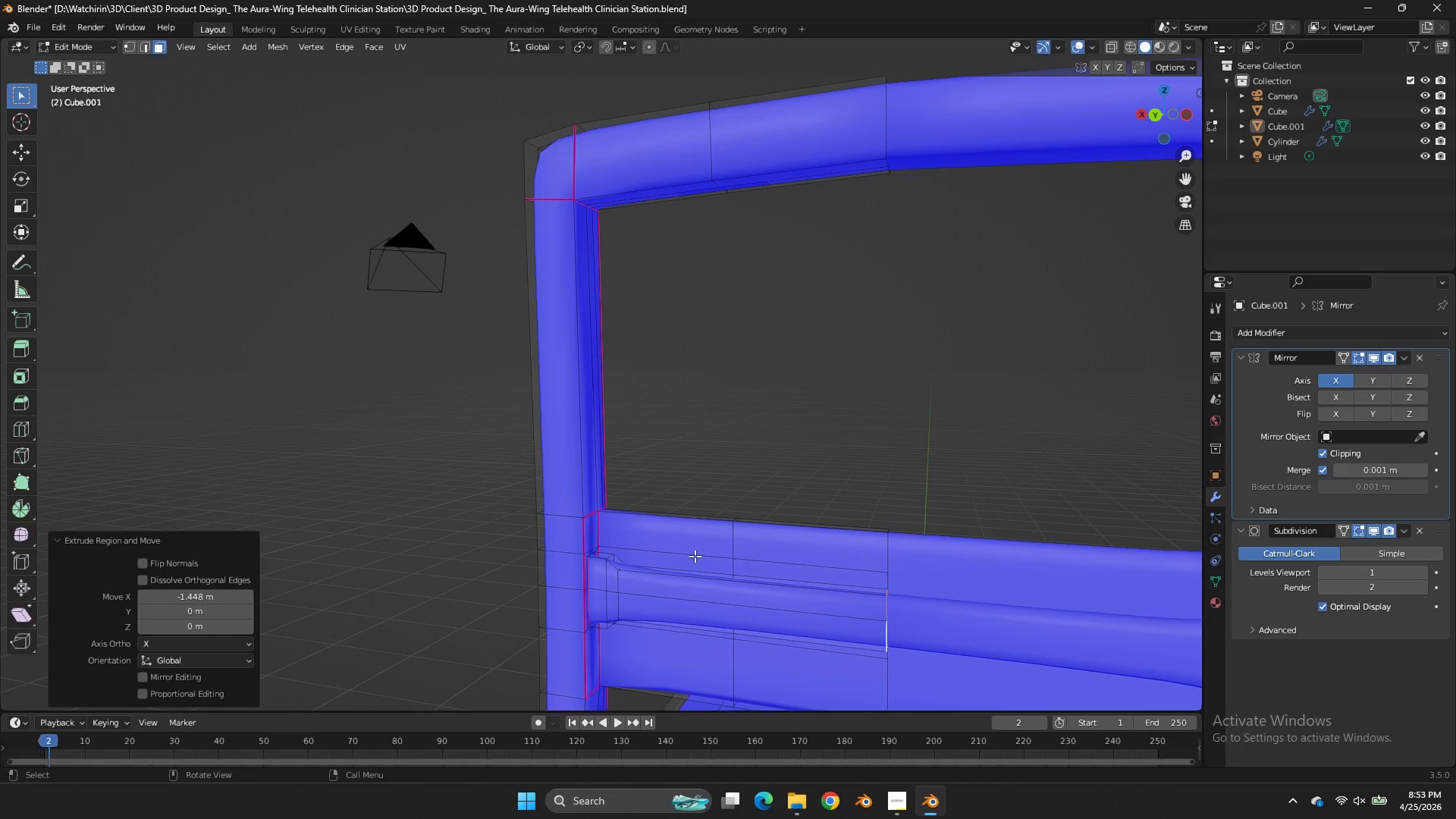 
scroll: coordinate [702, 570], scroll_direction: up, amount: 1.0
 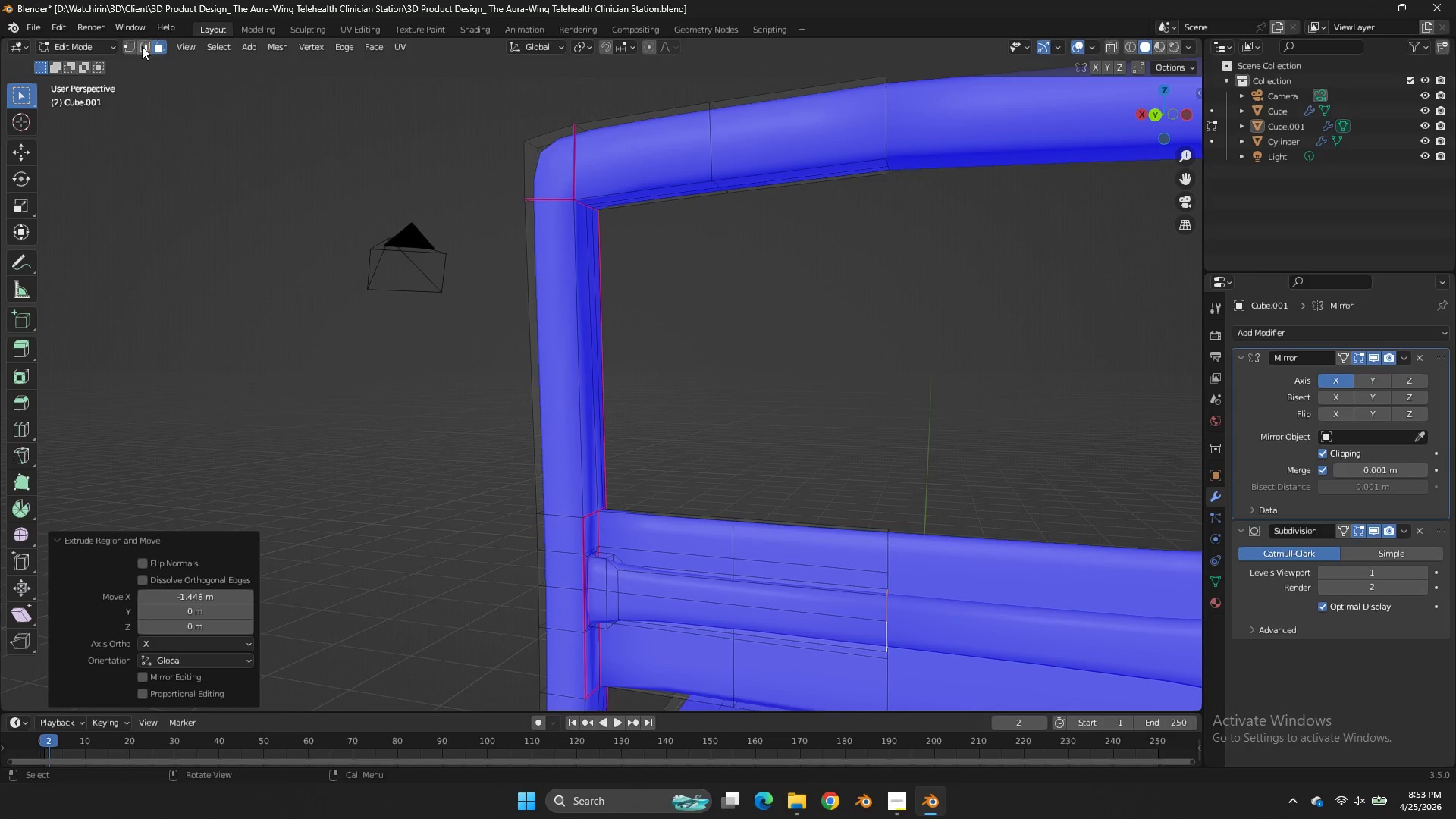 
left_click([142, 46])
 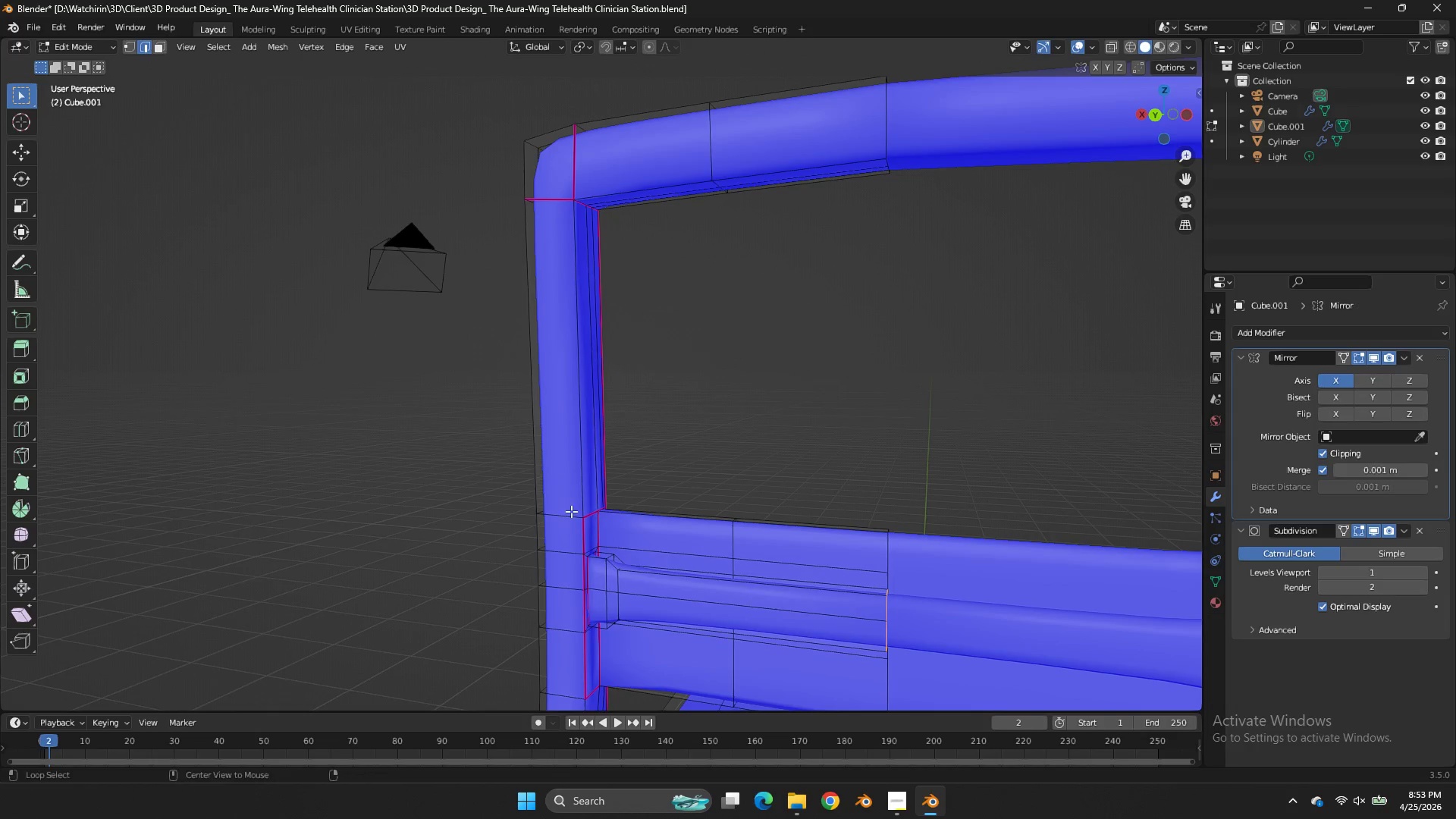 
hold_key(key=AltLeft, duration=1.11)
left_click([604, 579])
 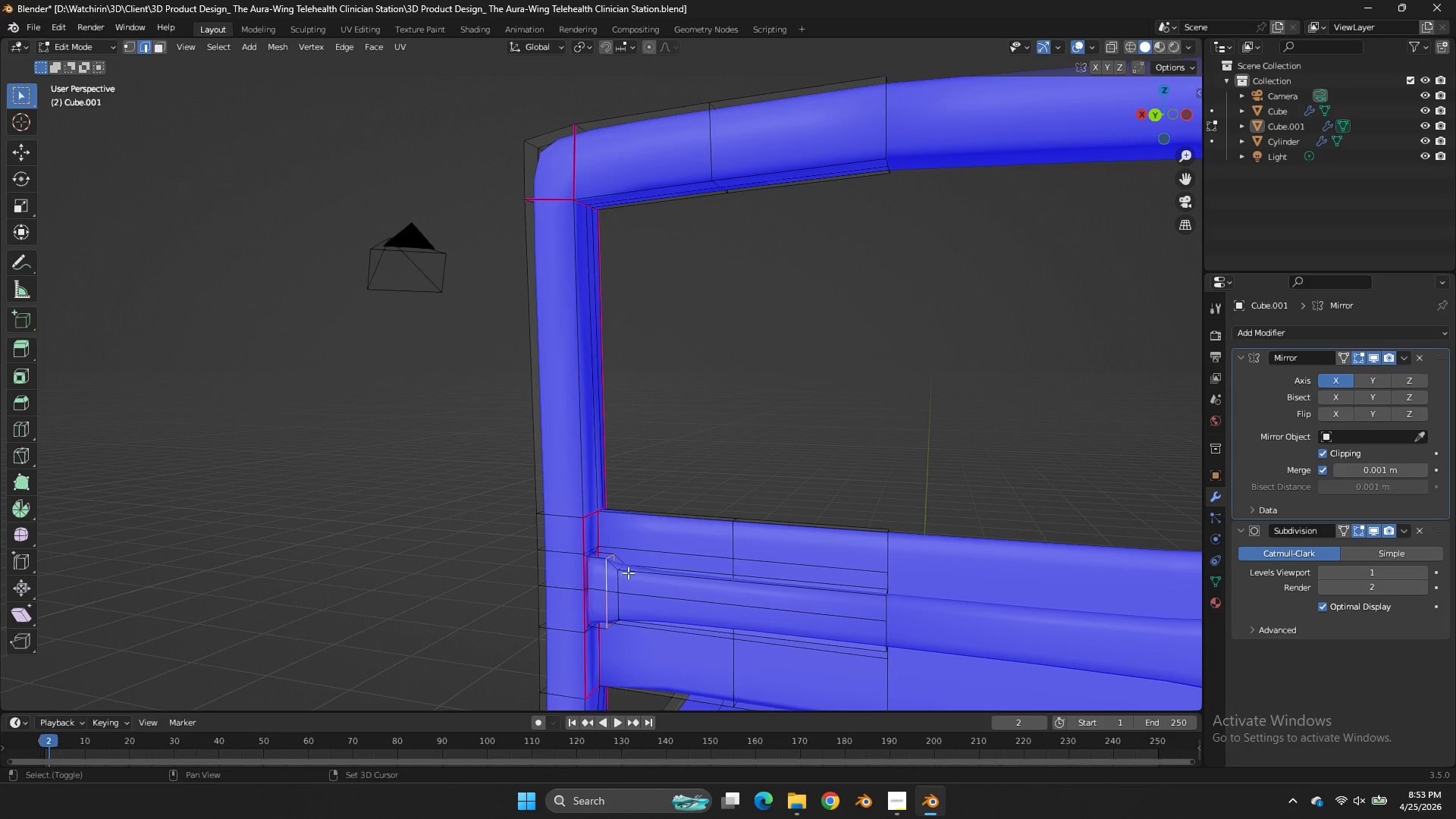 
key(Shift+E)
 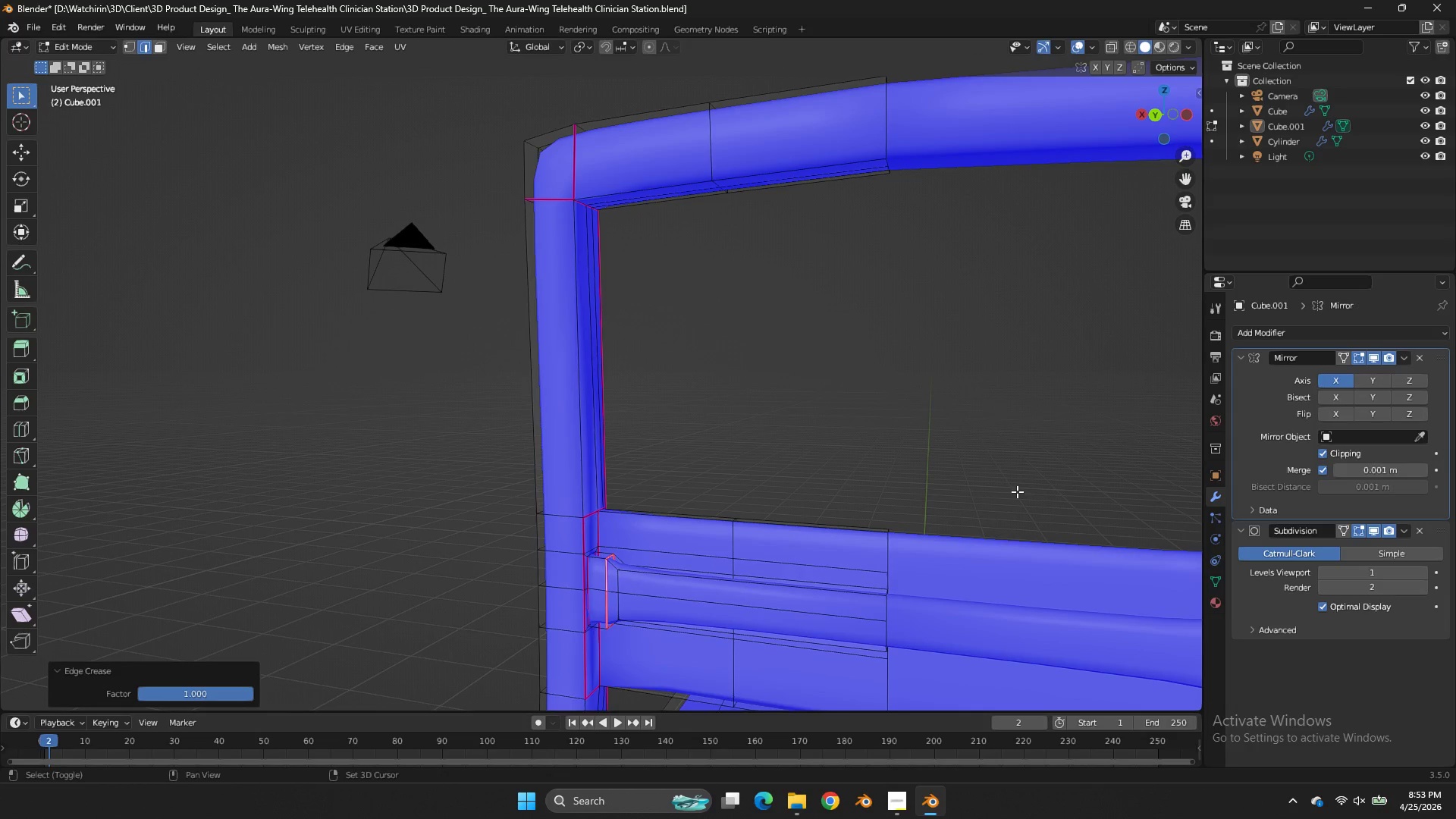 
left_click_drag(start_coordinate=[1009, 491], to_coordinate=[1018, 491])
 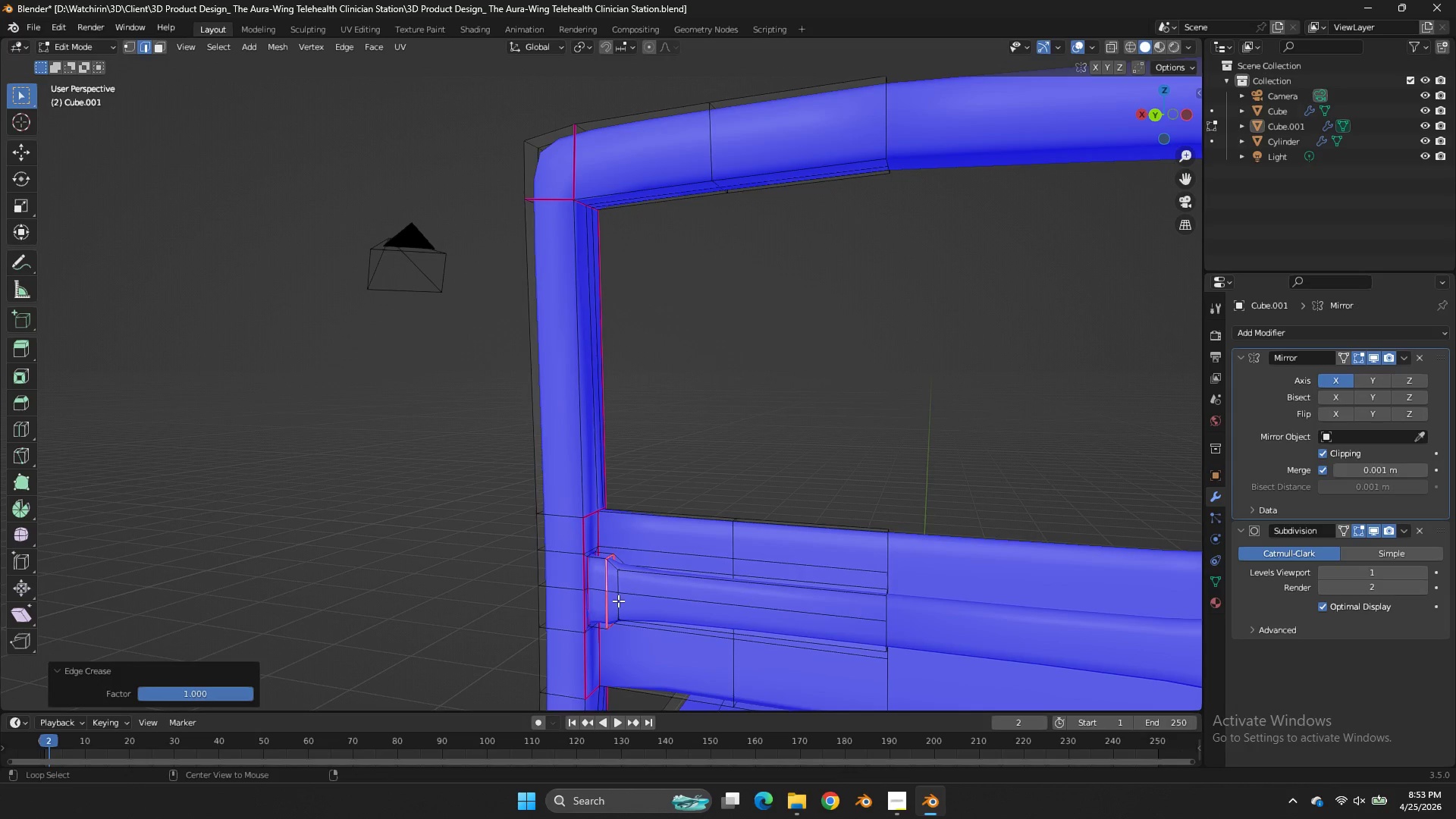 
hold_key(key=AltLeft, duration=0.47)
left_click([617, 587])
 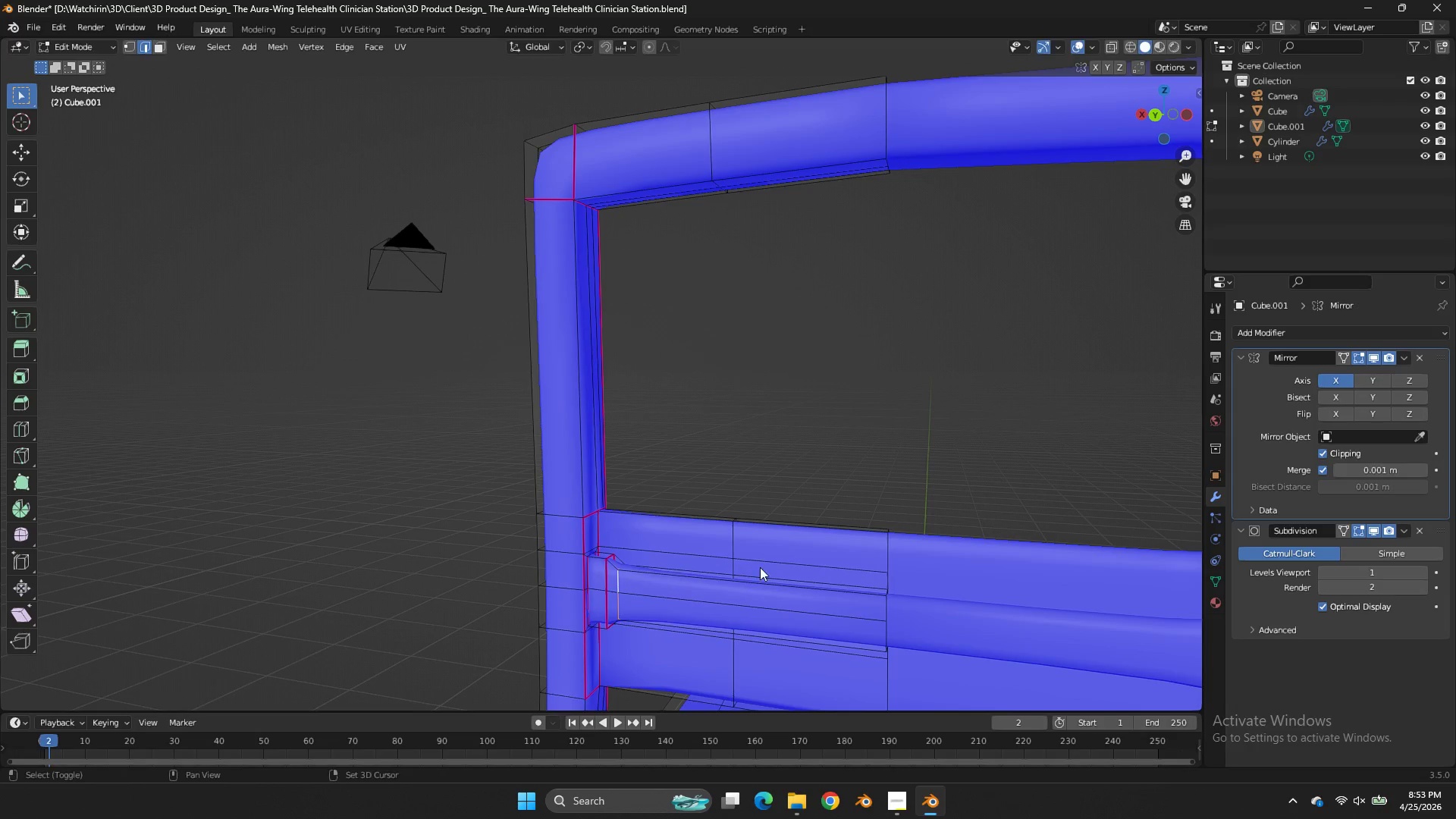 
key(Shift+E)
 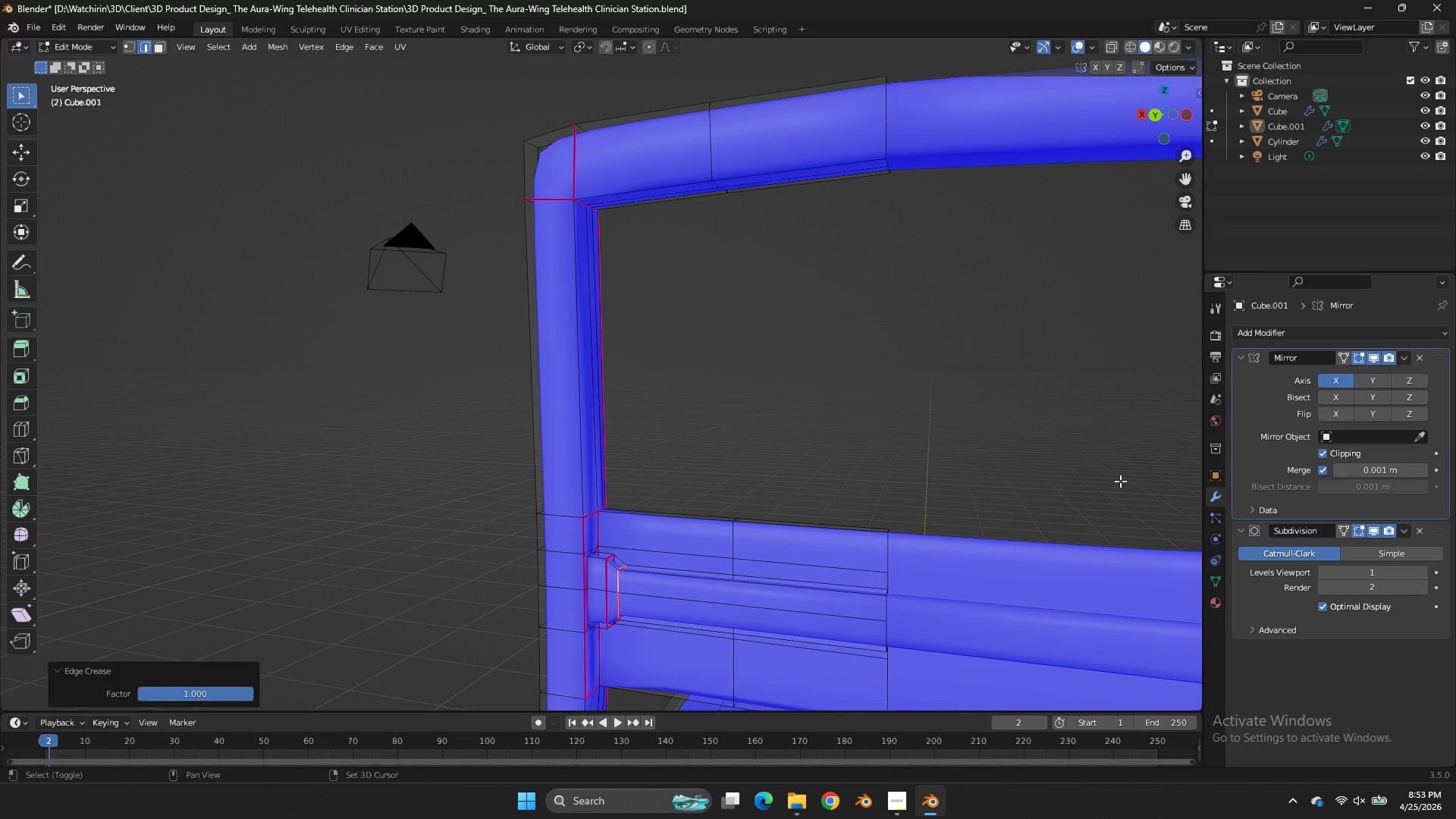 
left_click([1120, 481])
 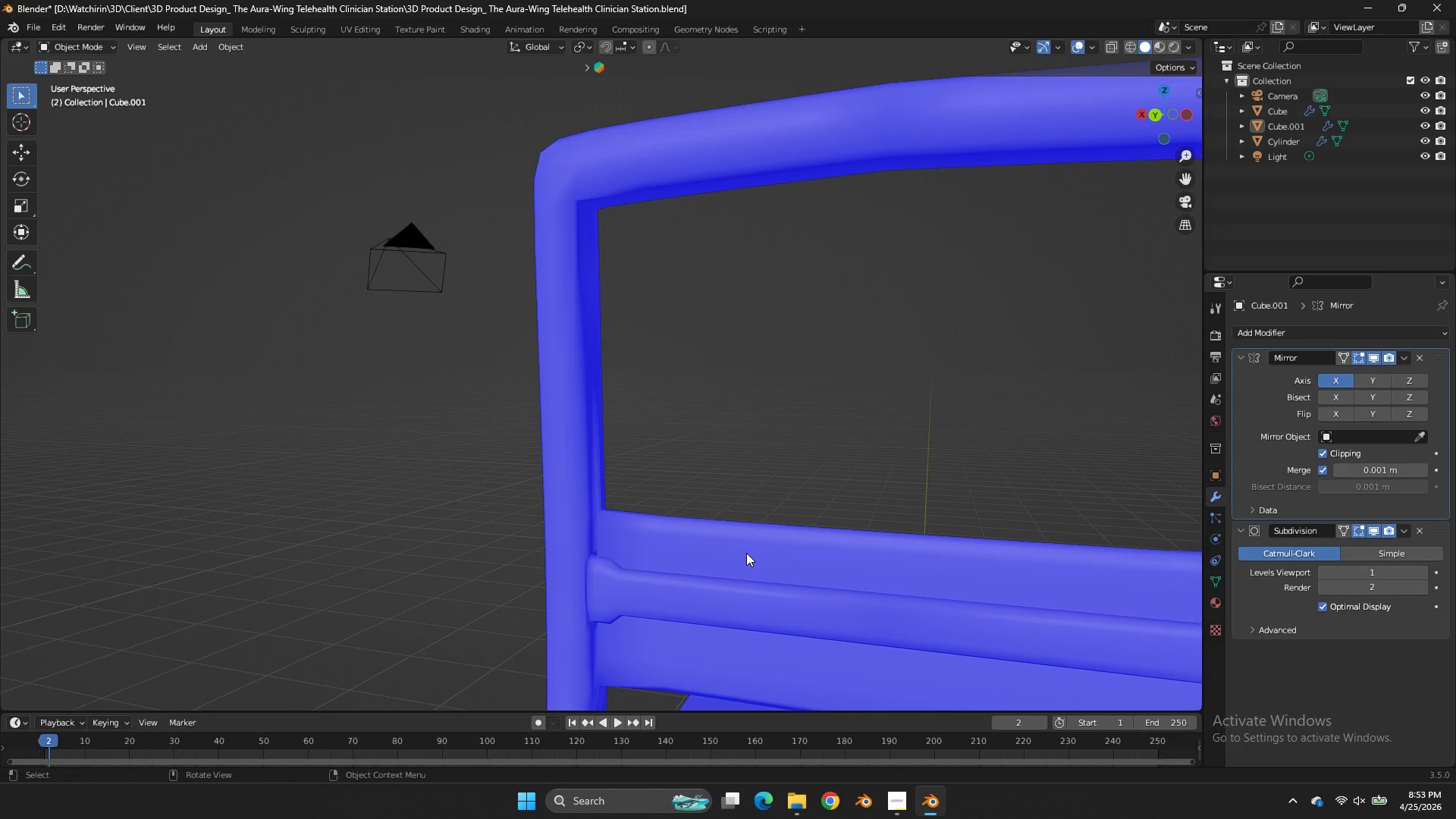 
key(Tab)
 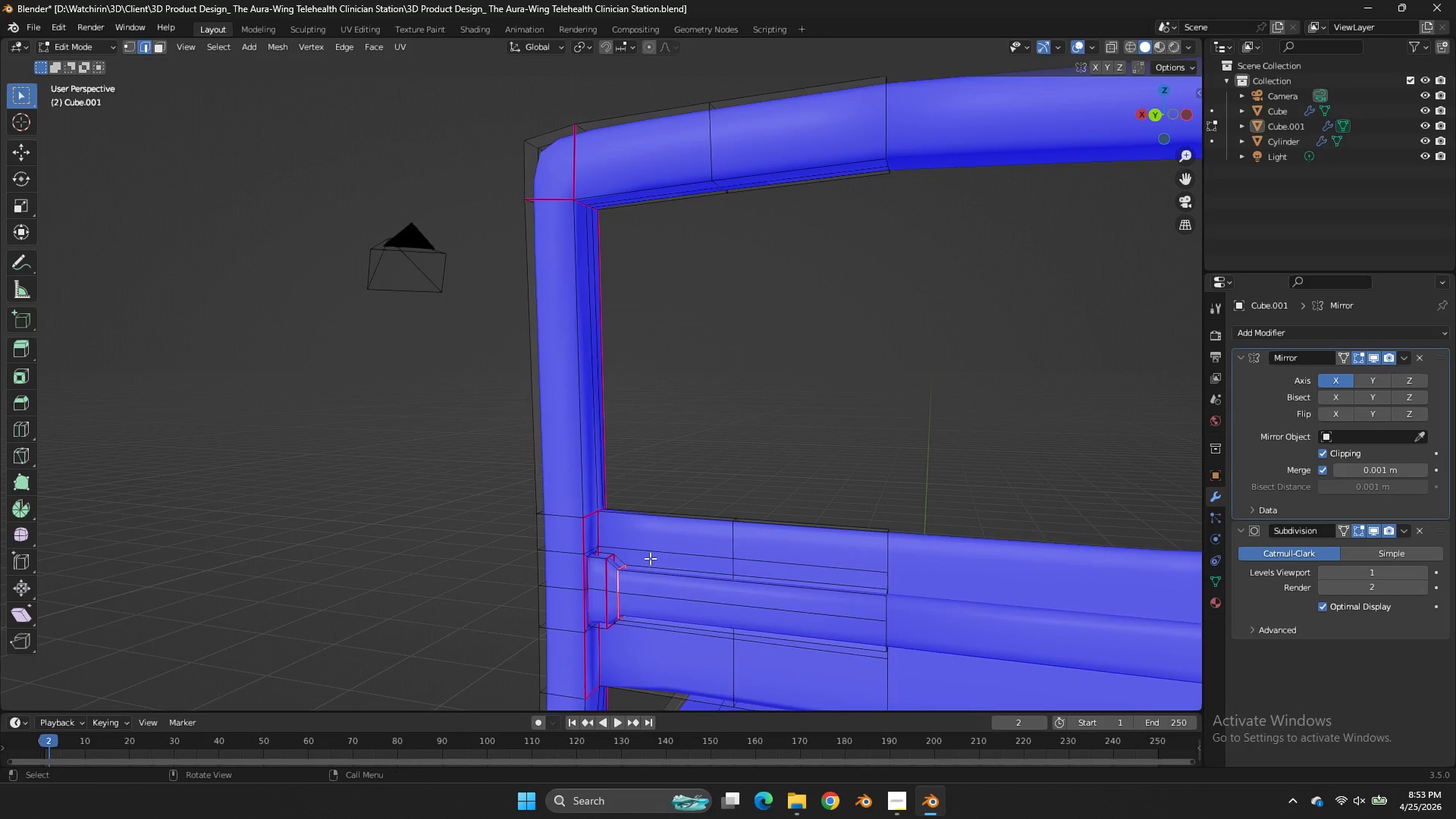 
key(Tab)
 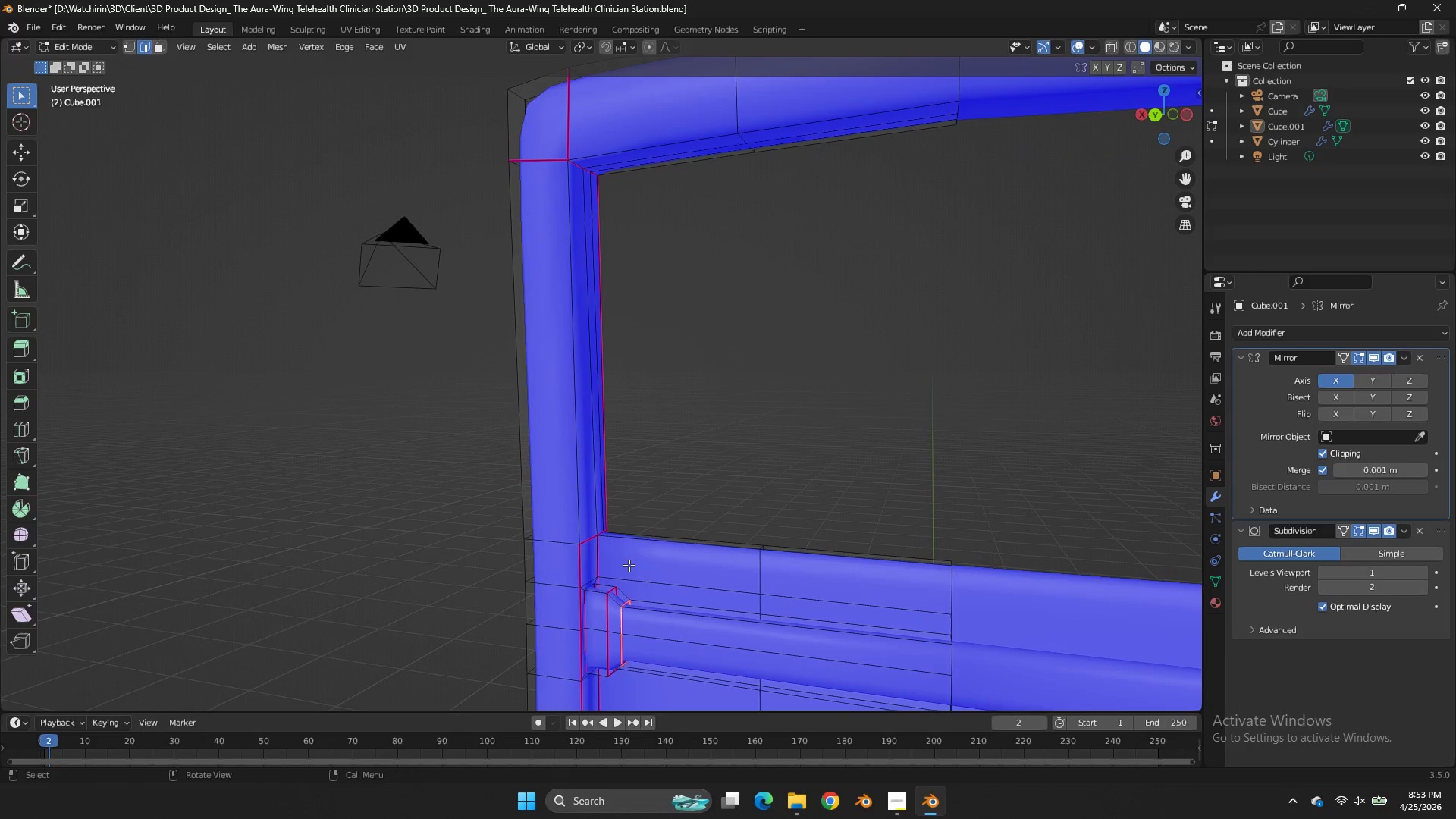 
hold_key(key=AltLeft, duration=0.78)
 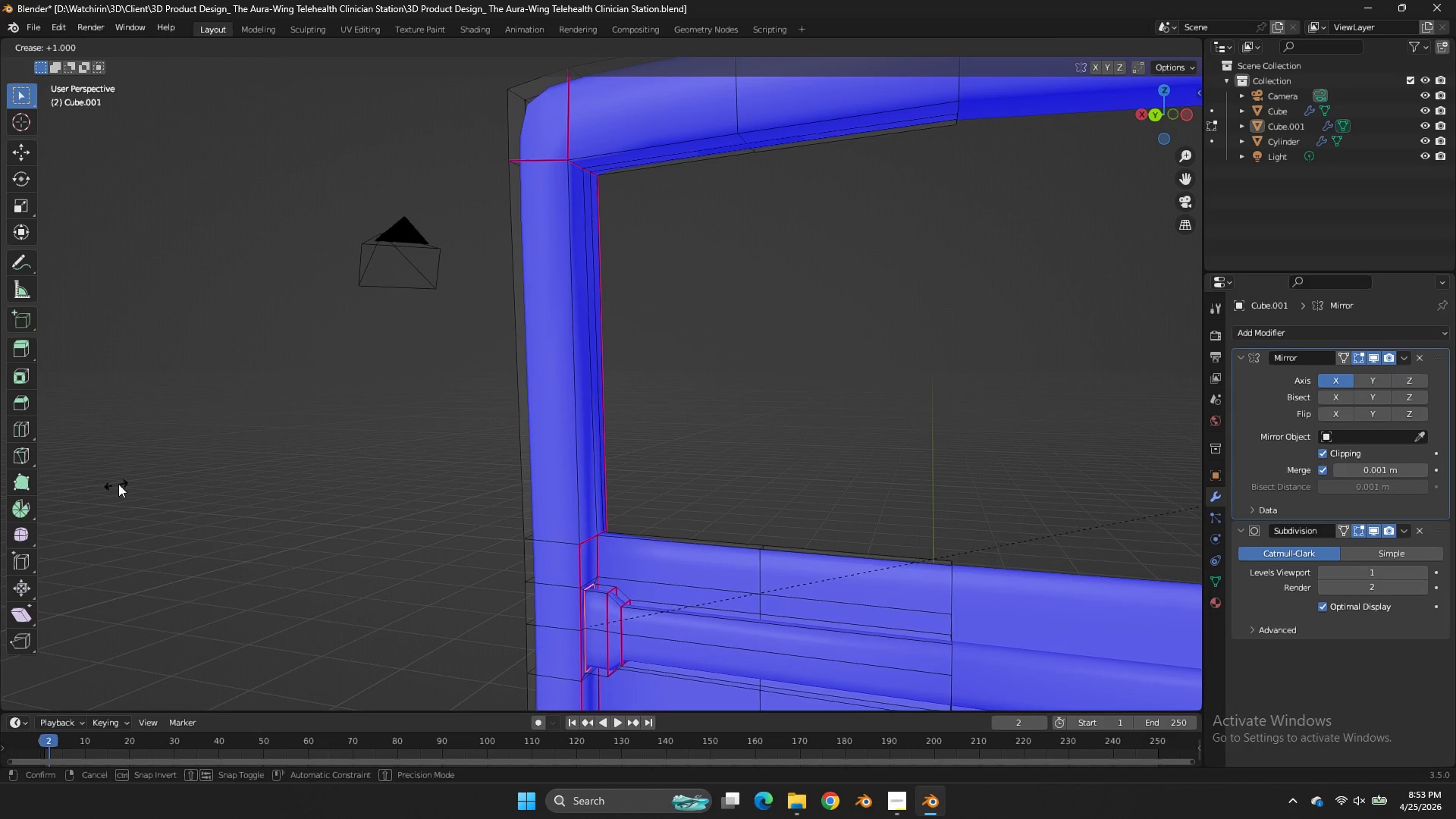 
scroll: coordinate [650, 558], scroll_direction: up, amount: 1.0
 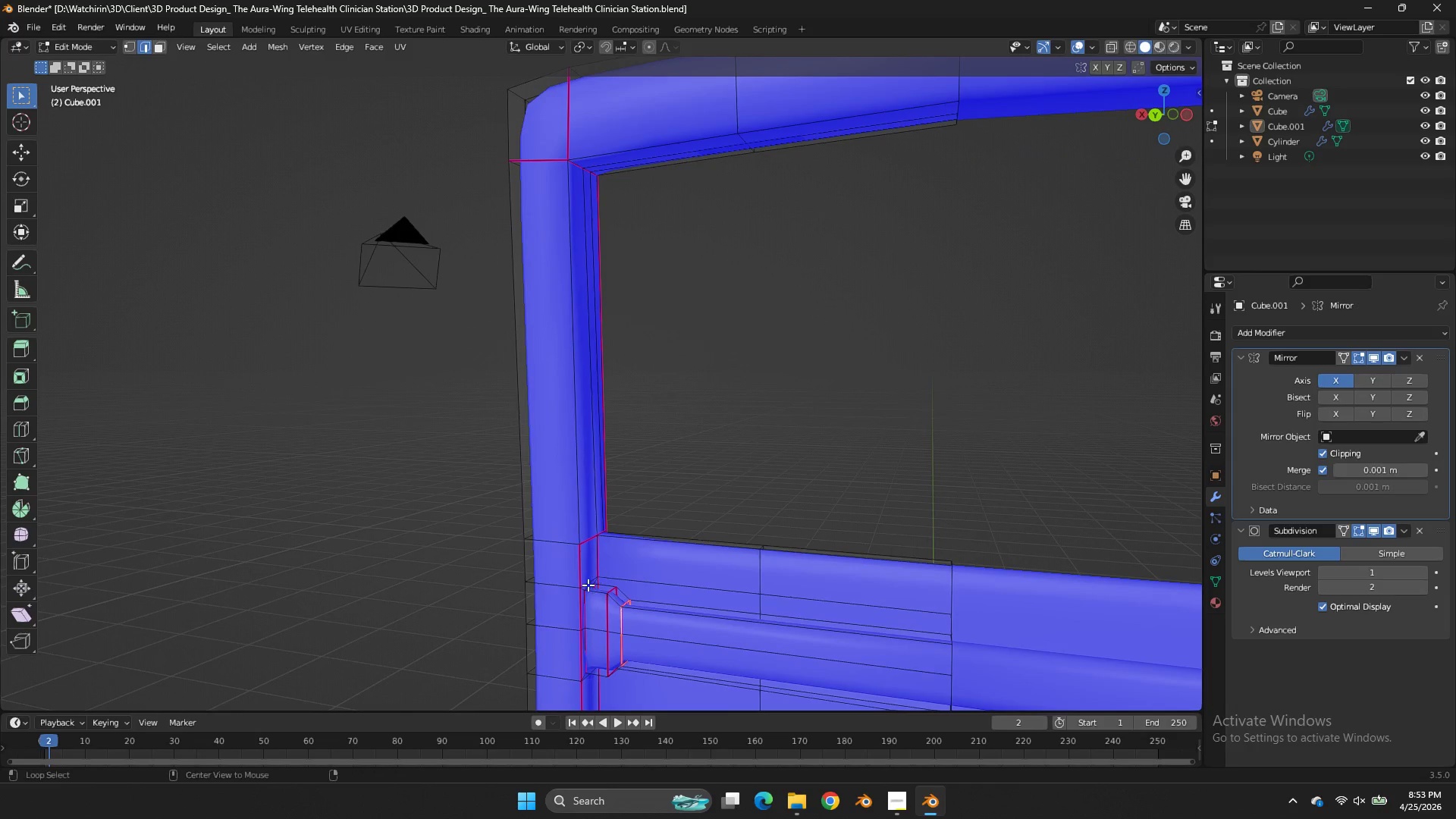 
left_click([587, 585])
 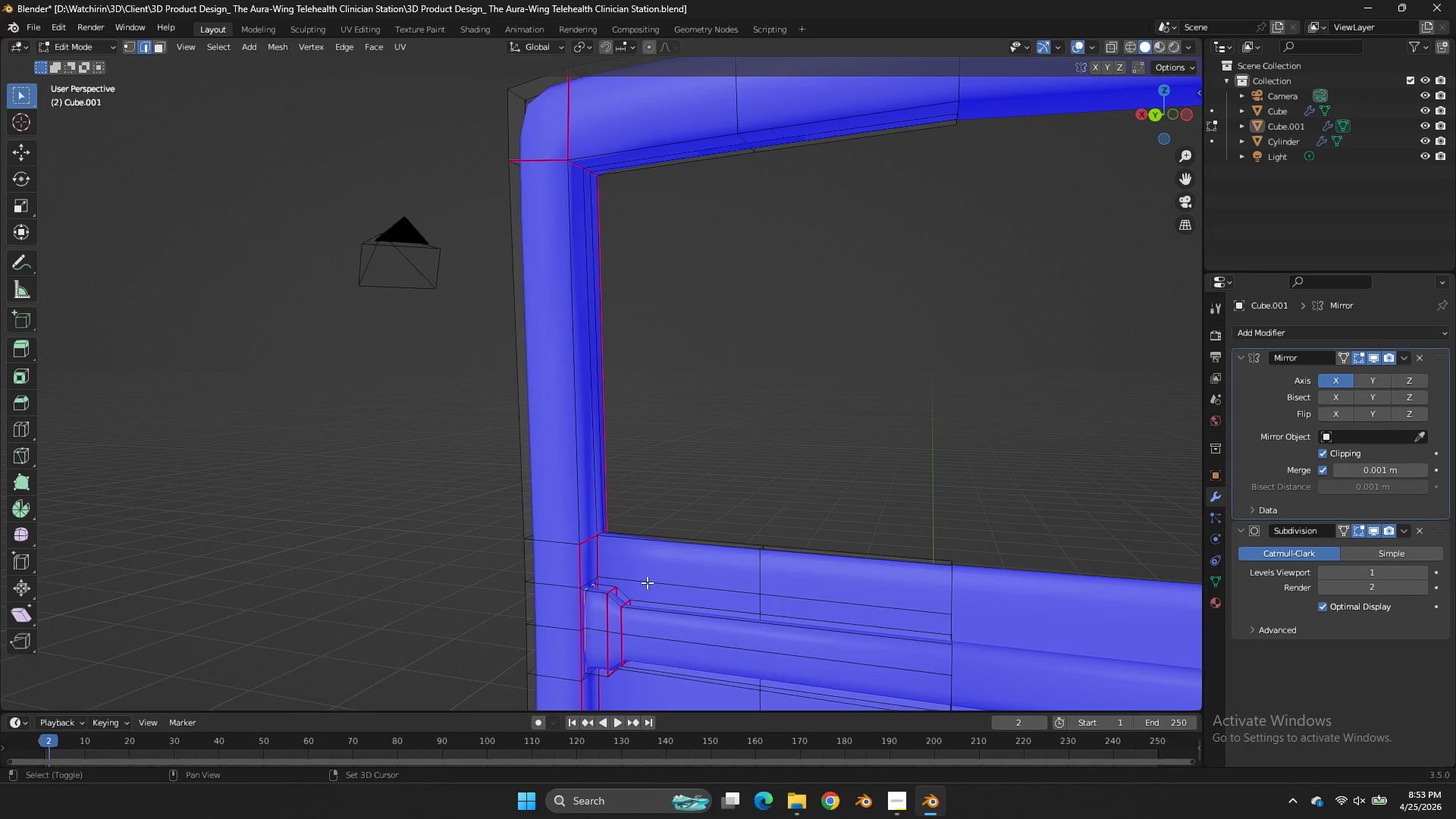 
key(Shift+E)
 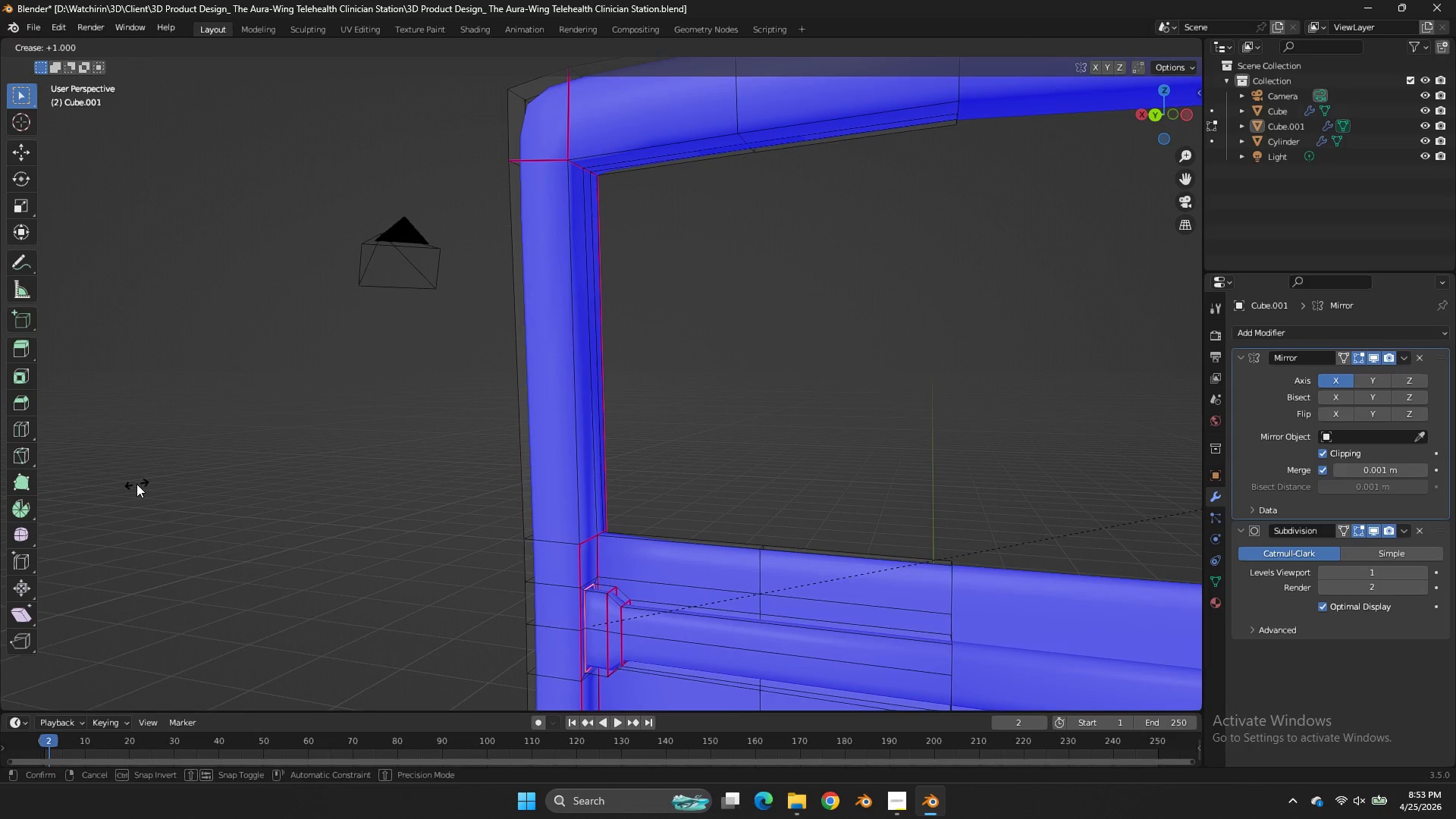 
left_click_drag(start_coordinate=[135, 484], to_coordinate=[146, 483])
 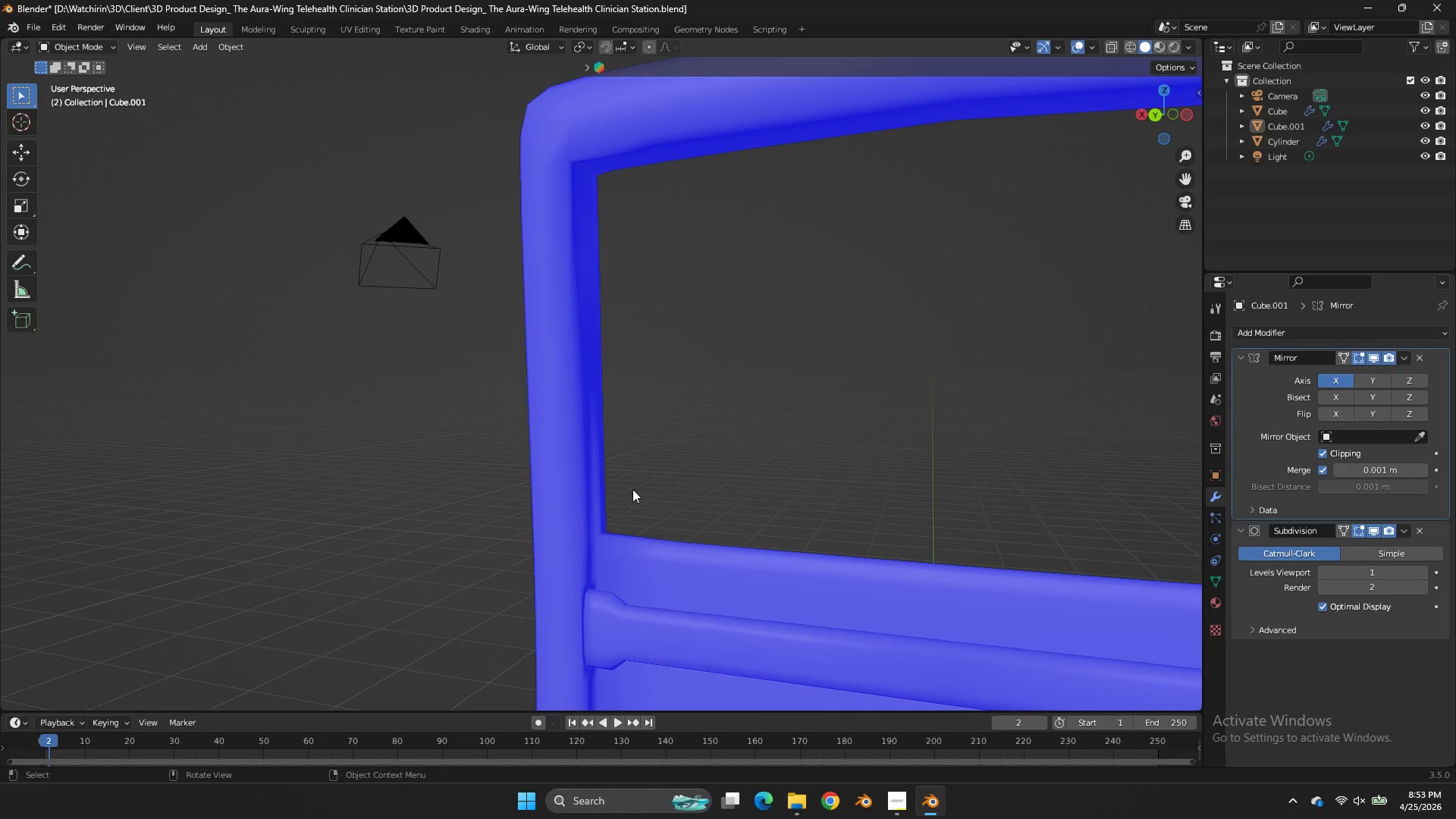 
key(Tab)
 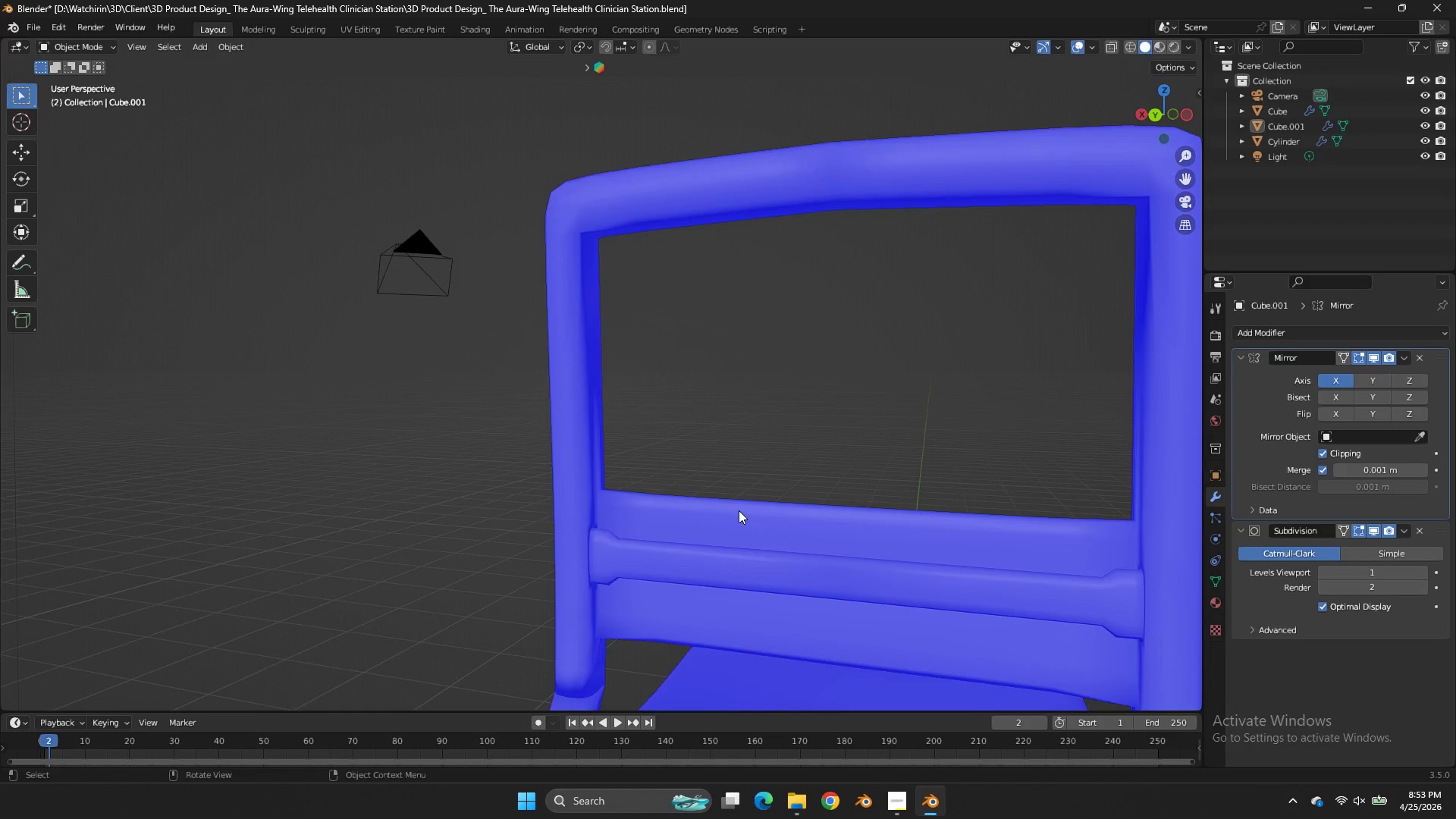 
key(Control+ControlLeft)
 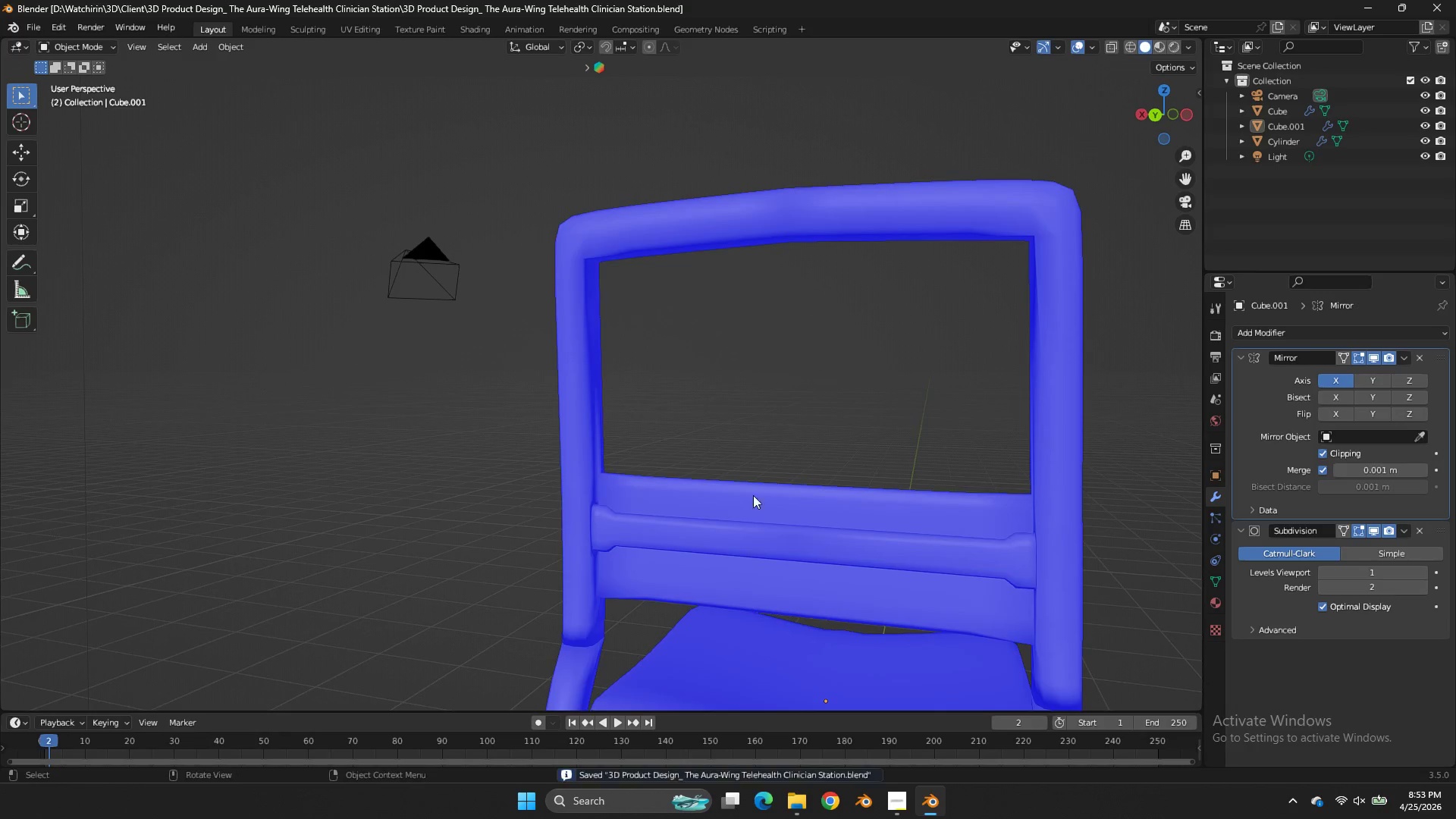 
key(Control+S)
 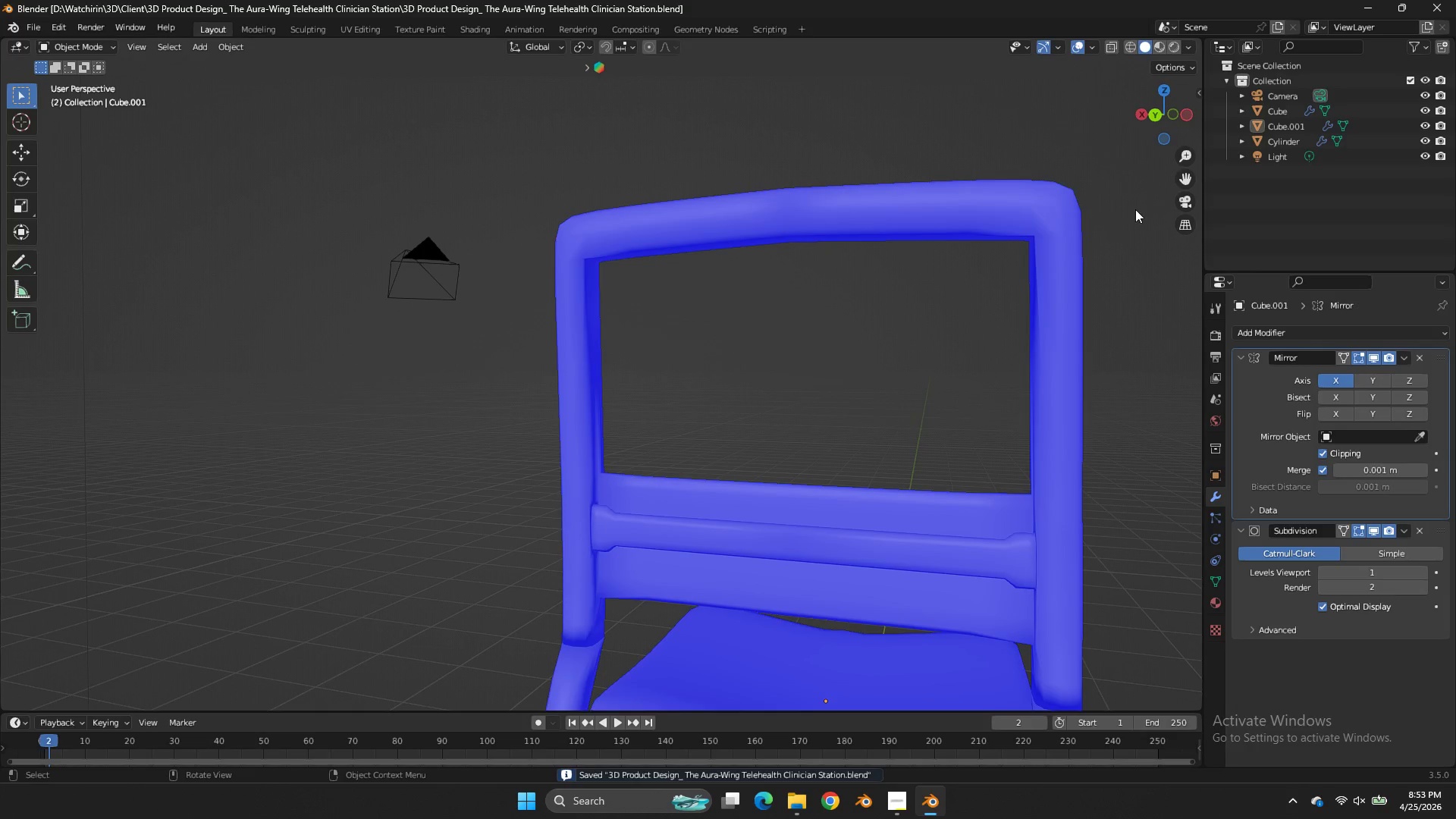 
scroll: coordinate [745, 510], scroll_direction: down, amount: 3.0
 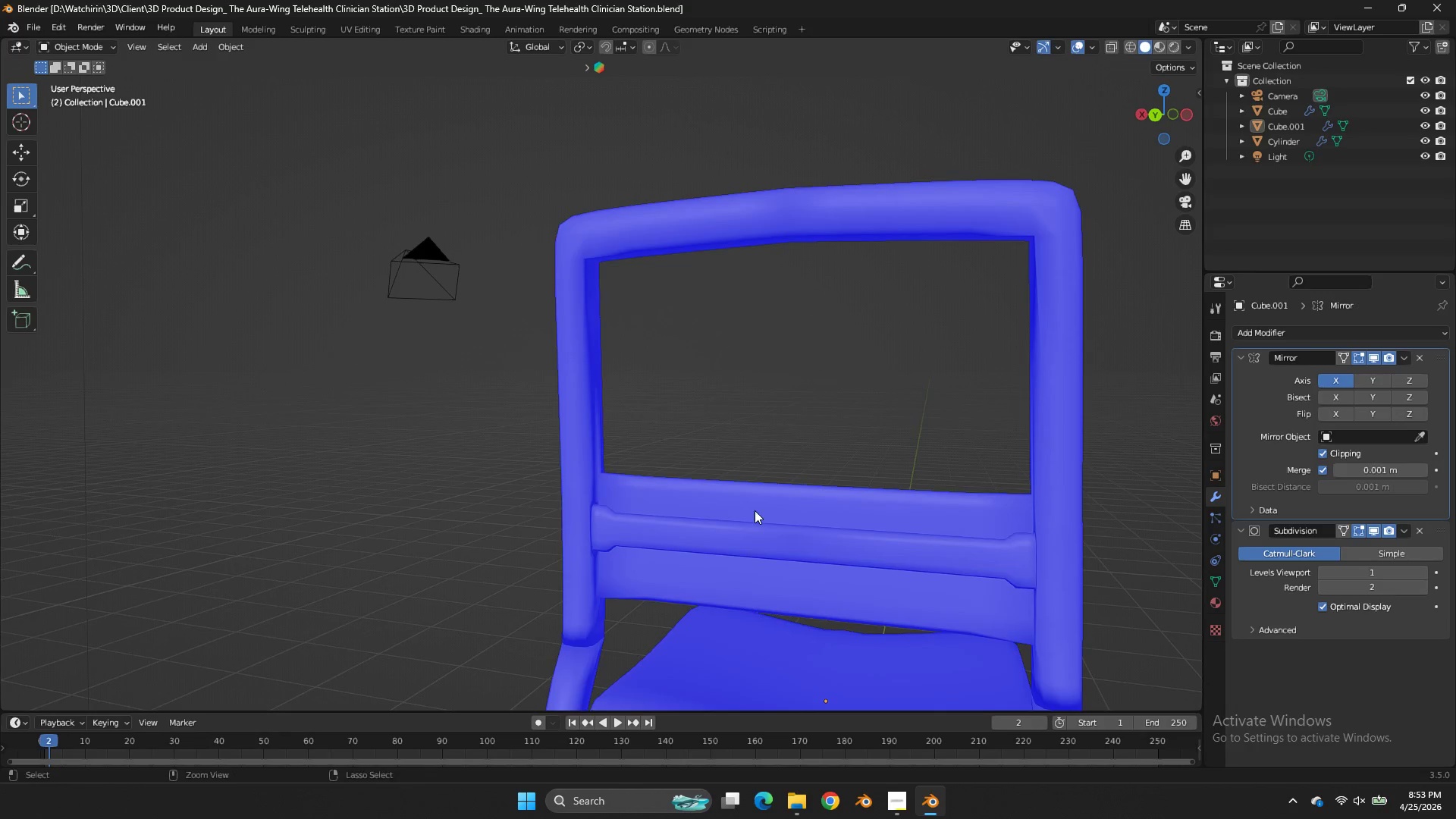 
left_click_drag(start_coordinate=[1172, 105], to_coordinate=[1068, 105])
 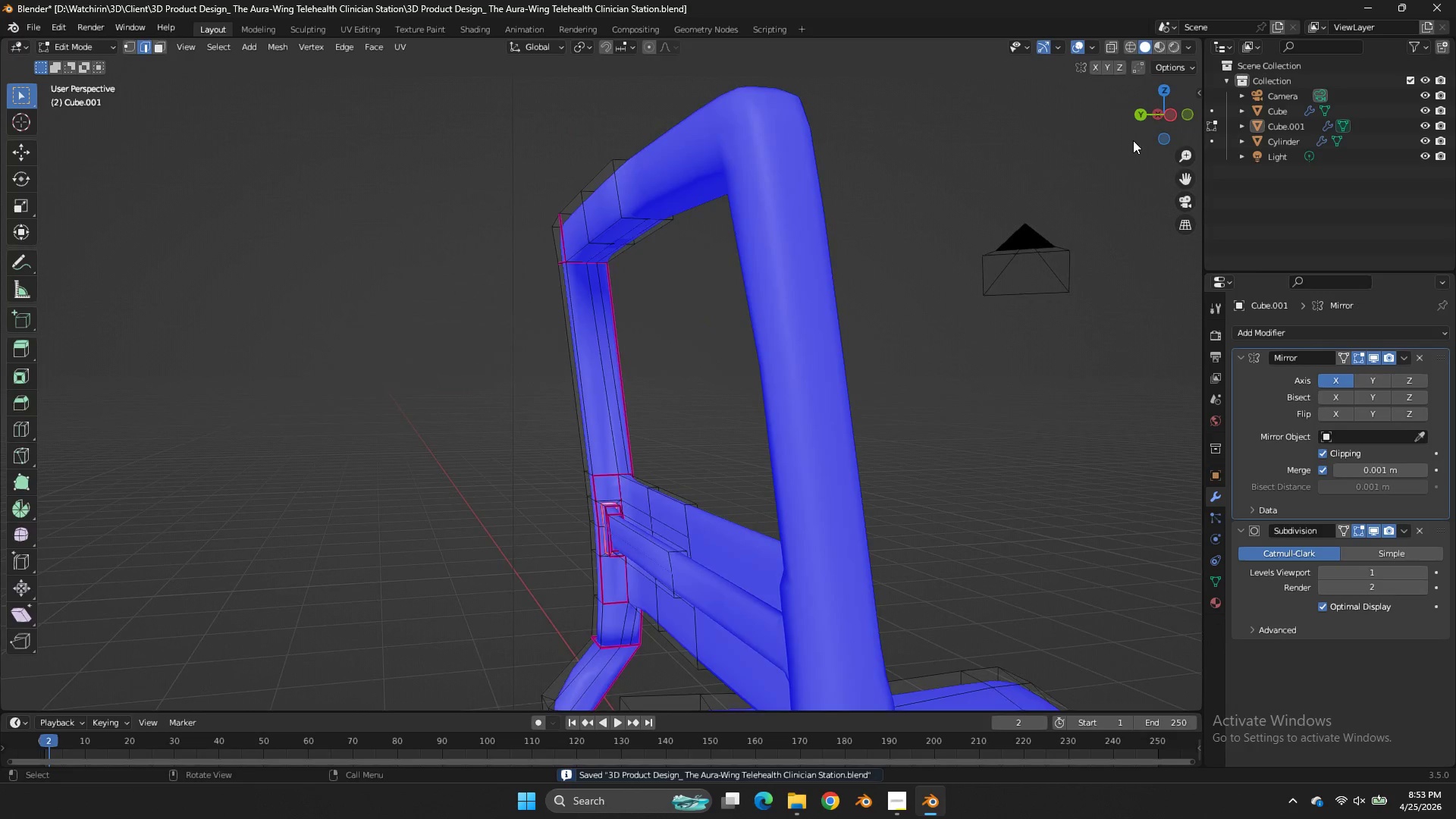 
key(Tab)
 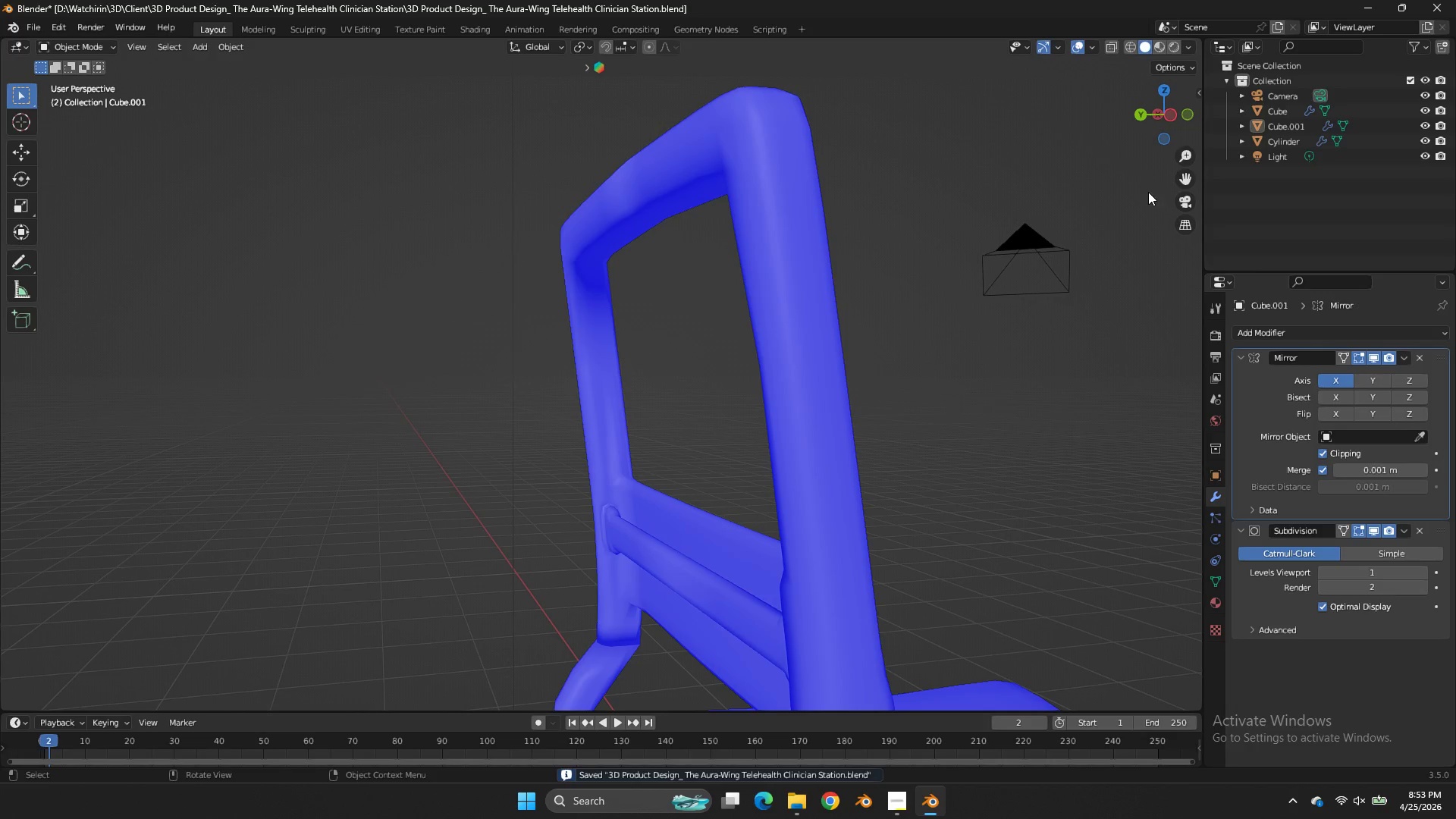 
key(Tab)
 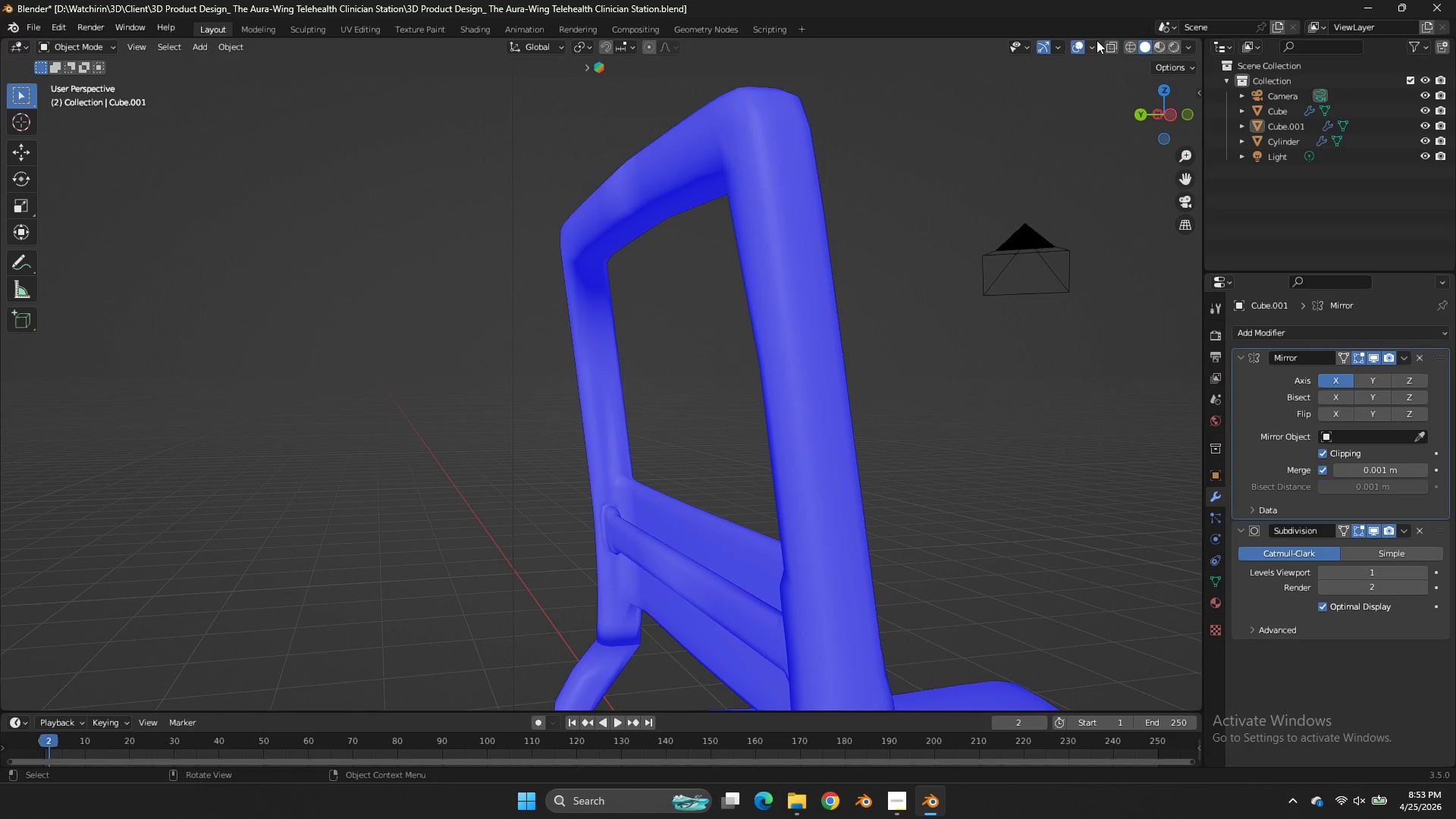 
left_click([1097, 40])
 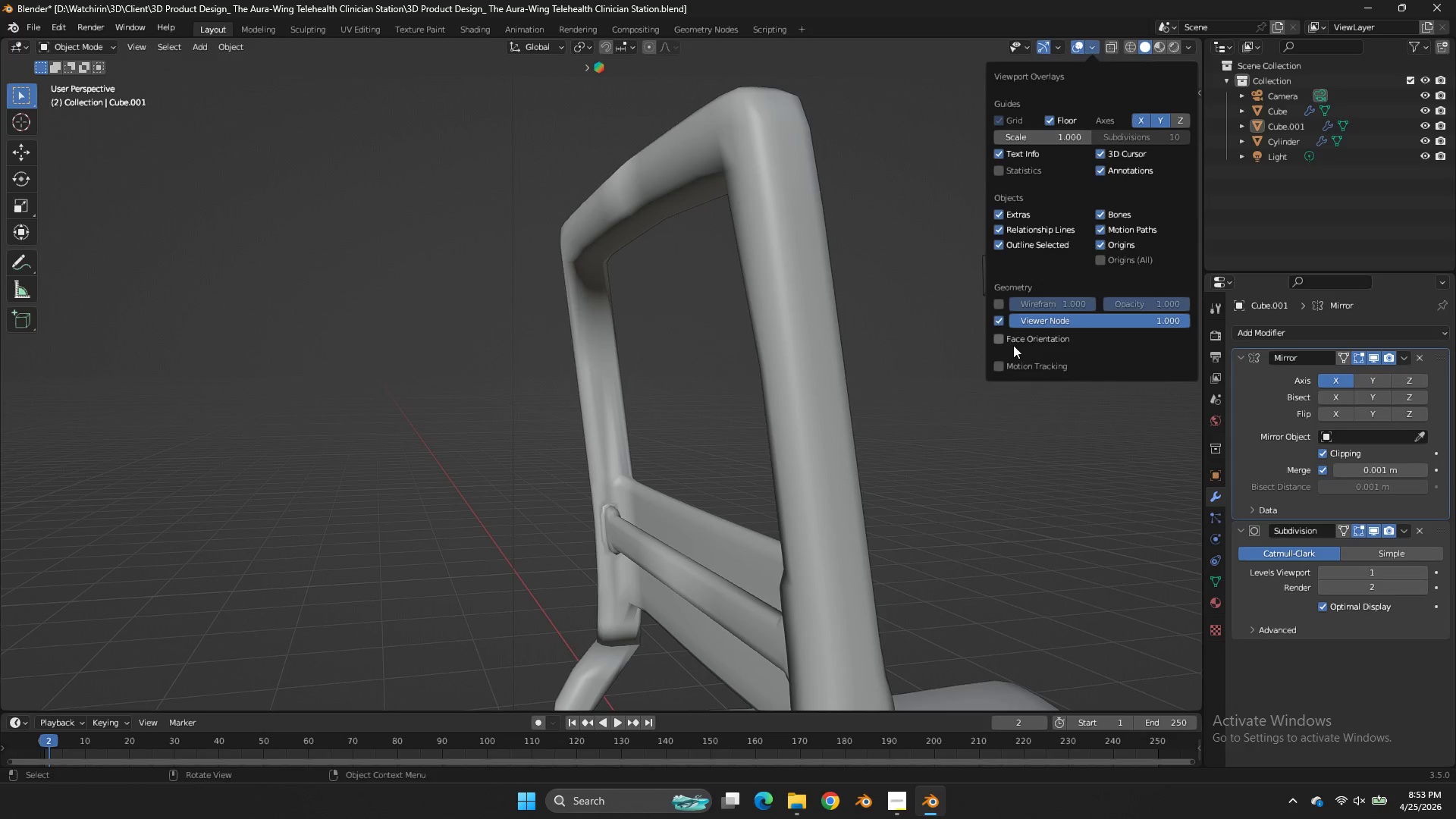 
double_click([735, 356])
 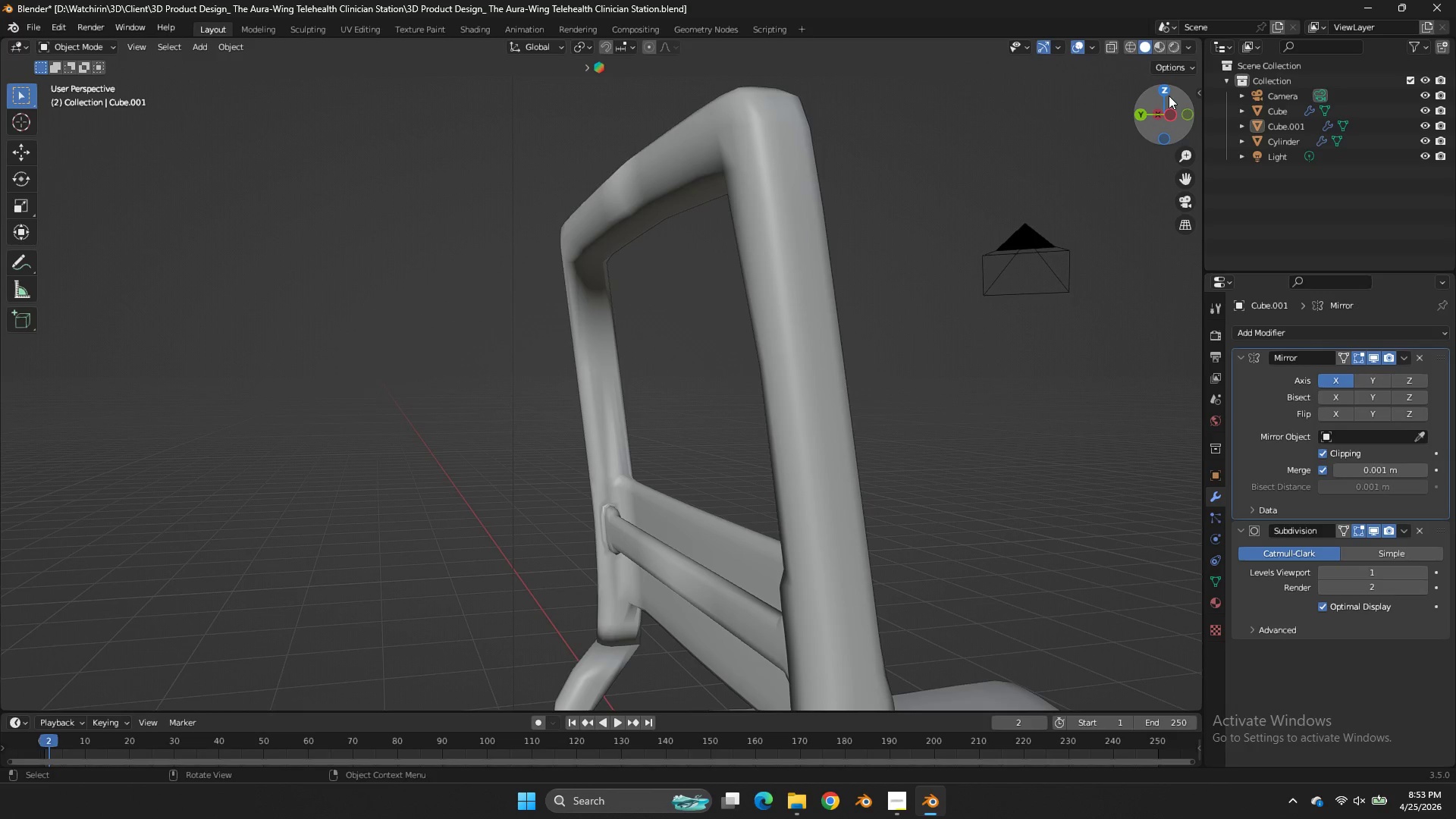 
left_click_drag(start_coordinate=[1169, 96], to_coordinate=[99, 108])
 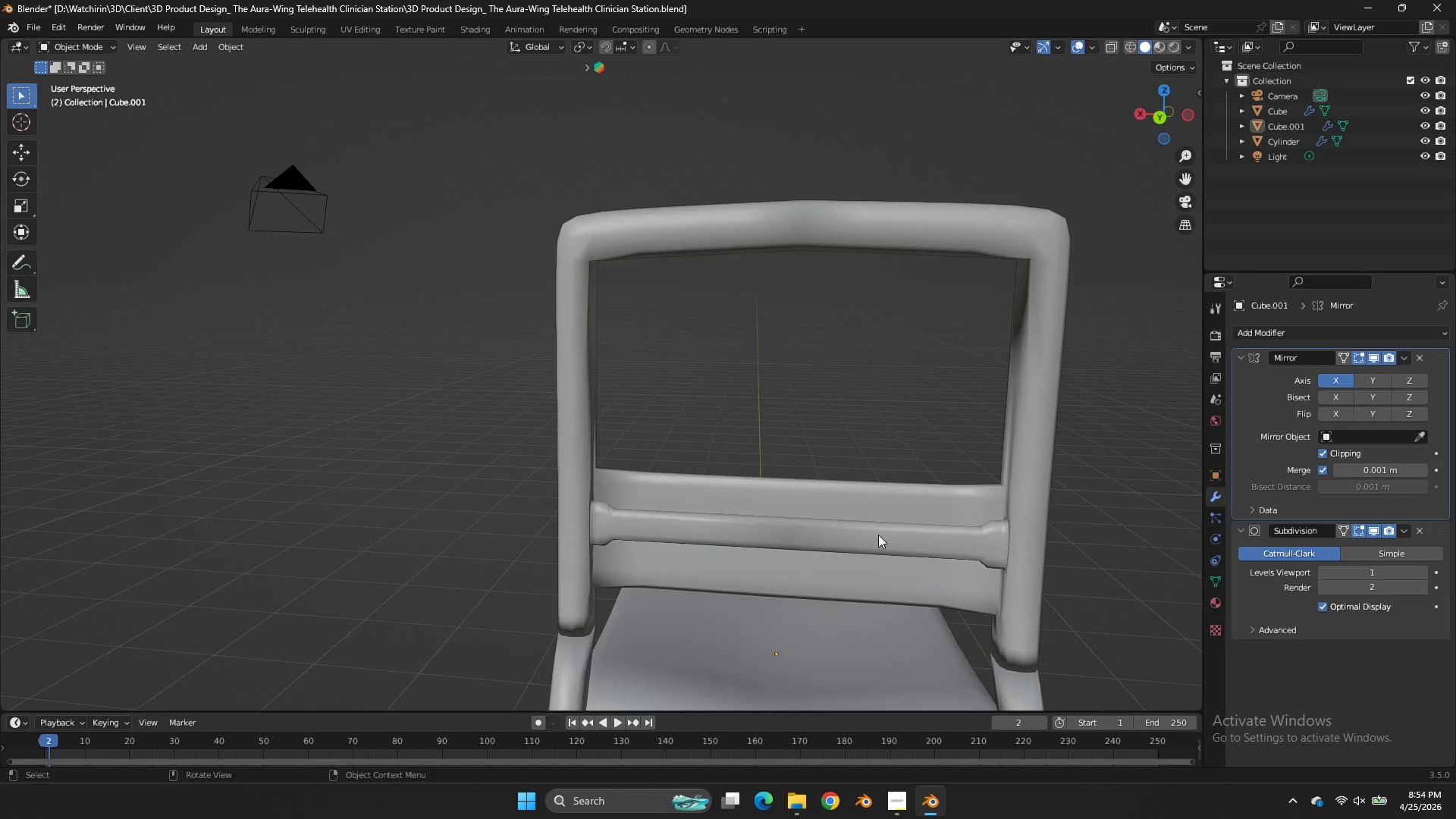 
left_click([878, 535])
 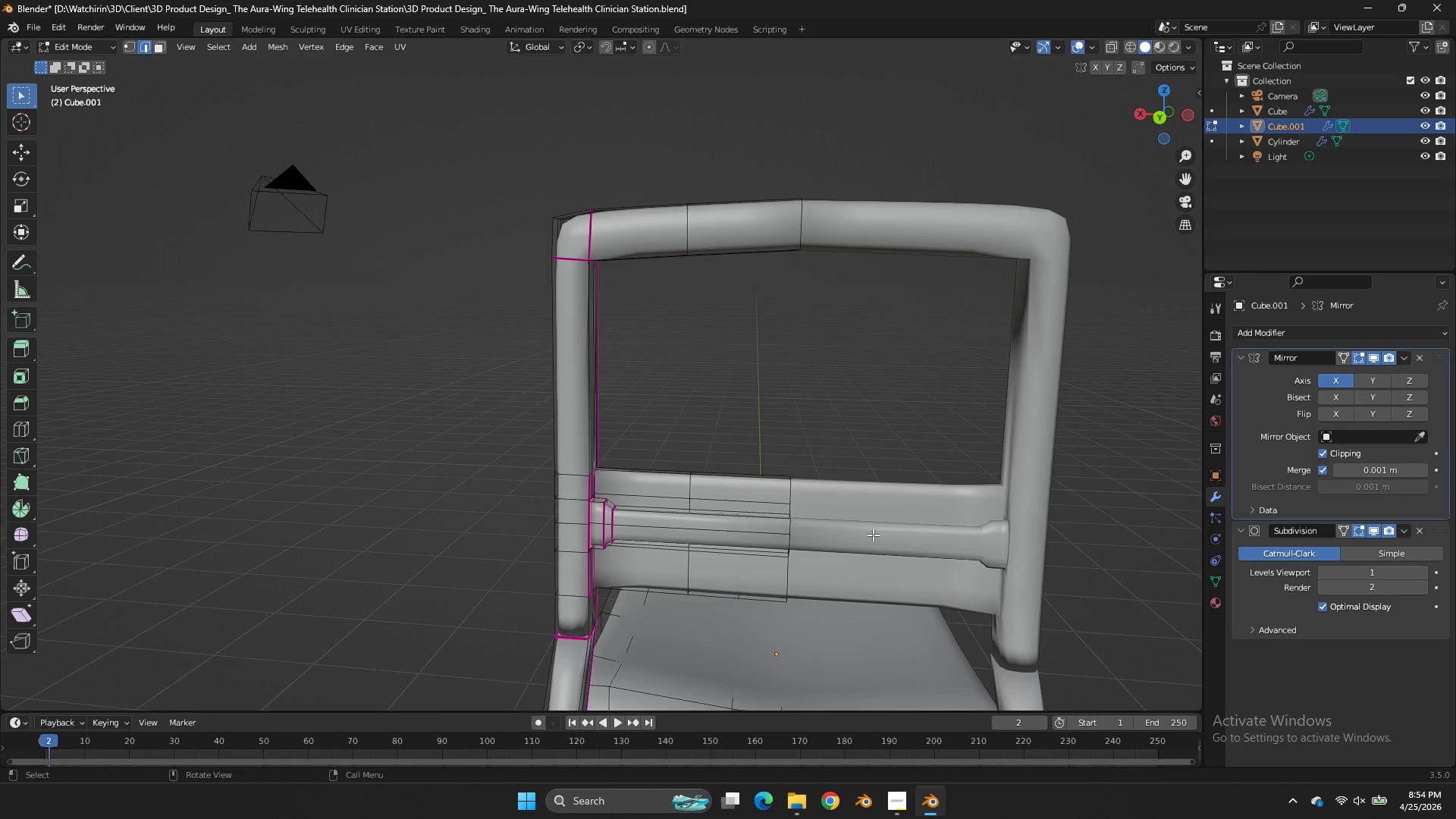 
key(Tab)
type(zx)
 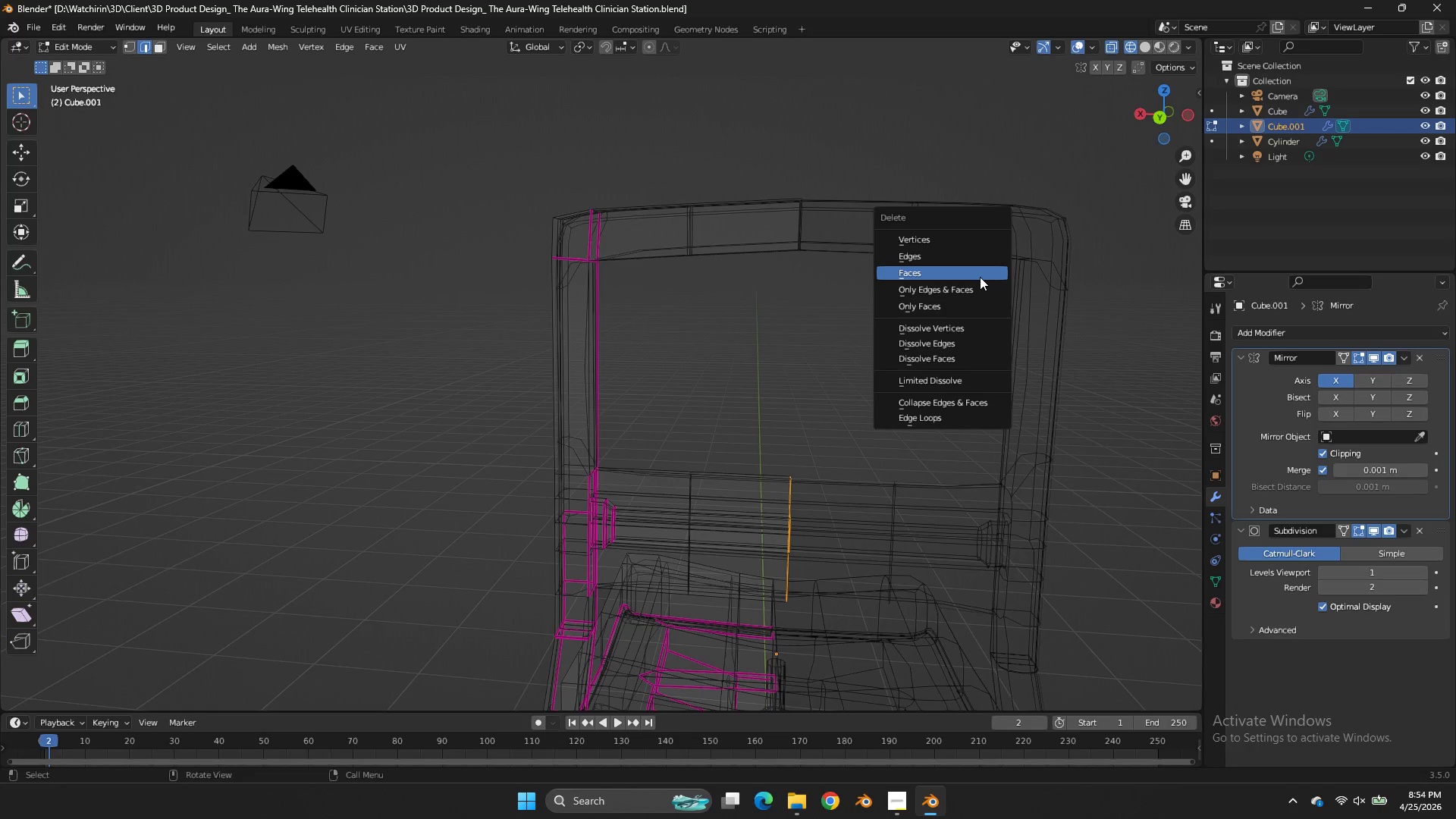 
left_click_drag(start_coordinate=[835, 447], to_coordinate=[776, 641])
 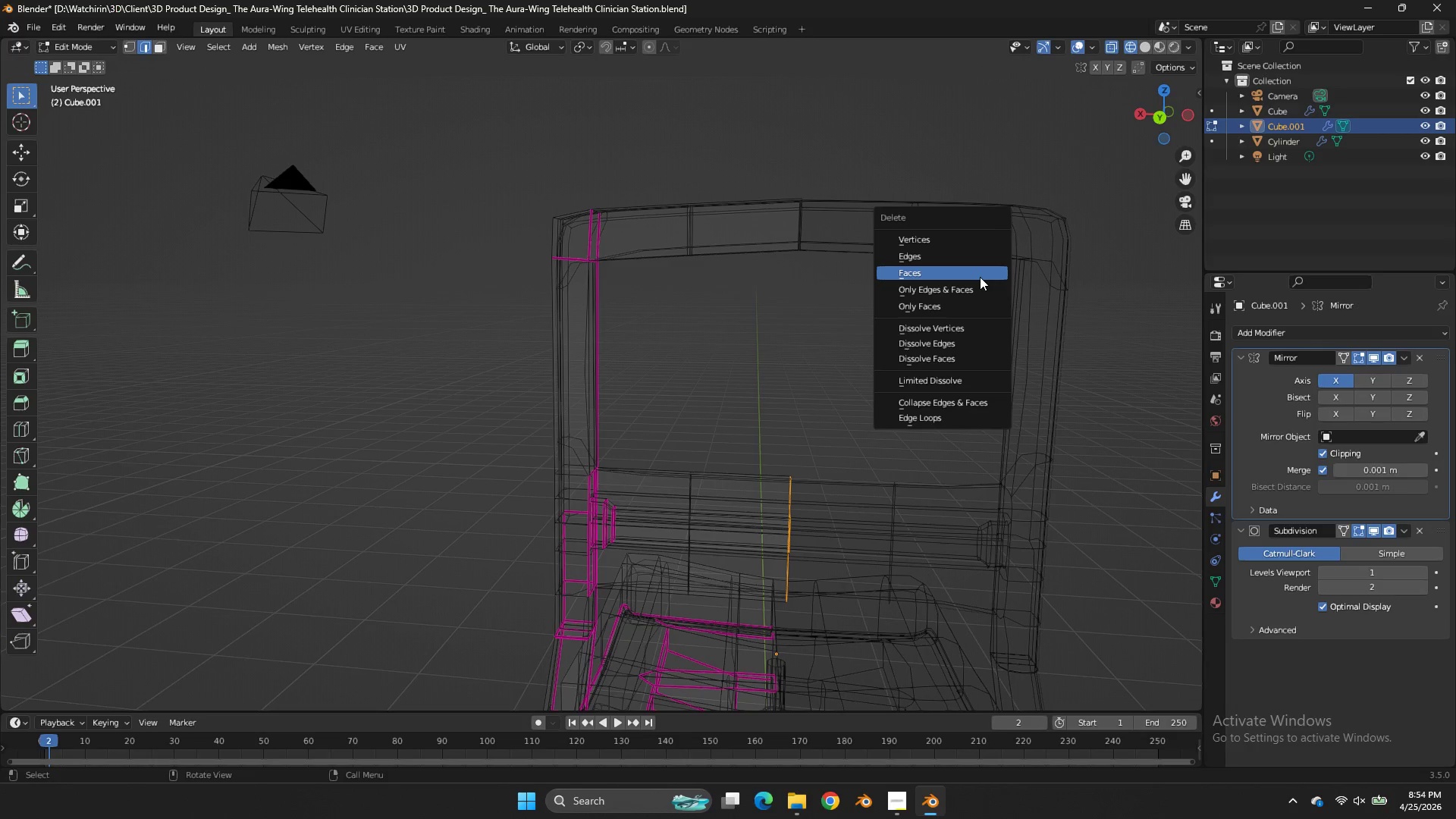 
left_click([980, 277])
 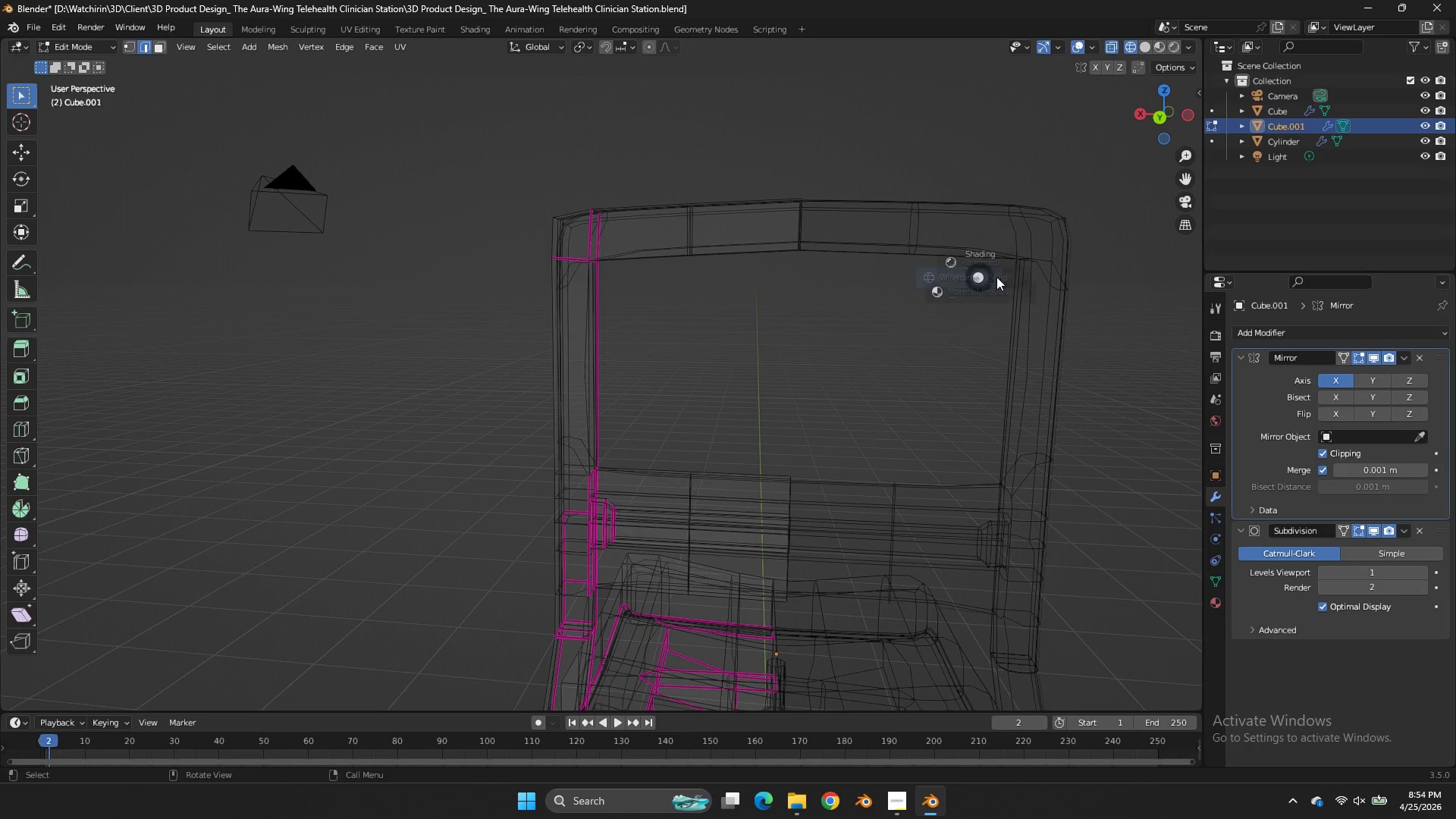 
key(Z)
 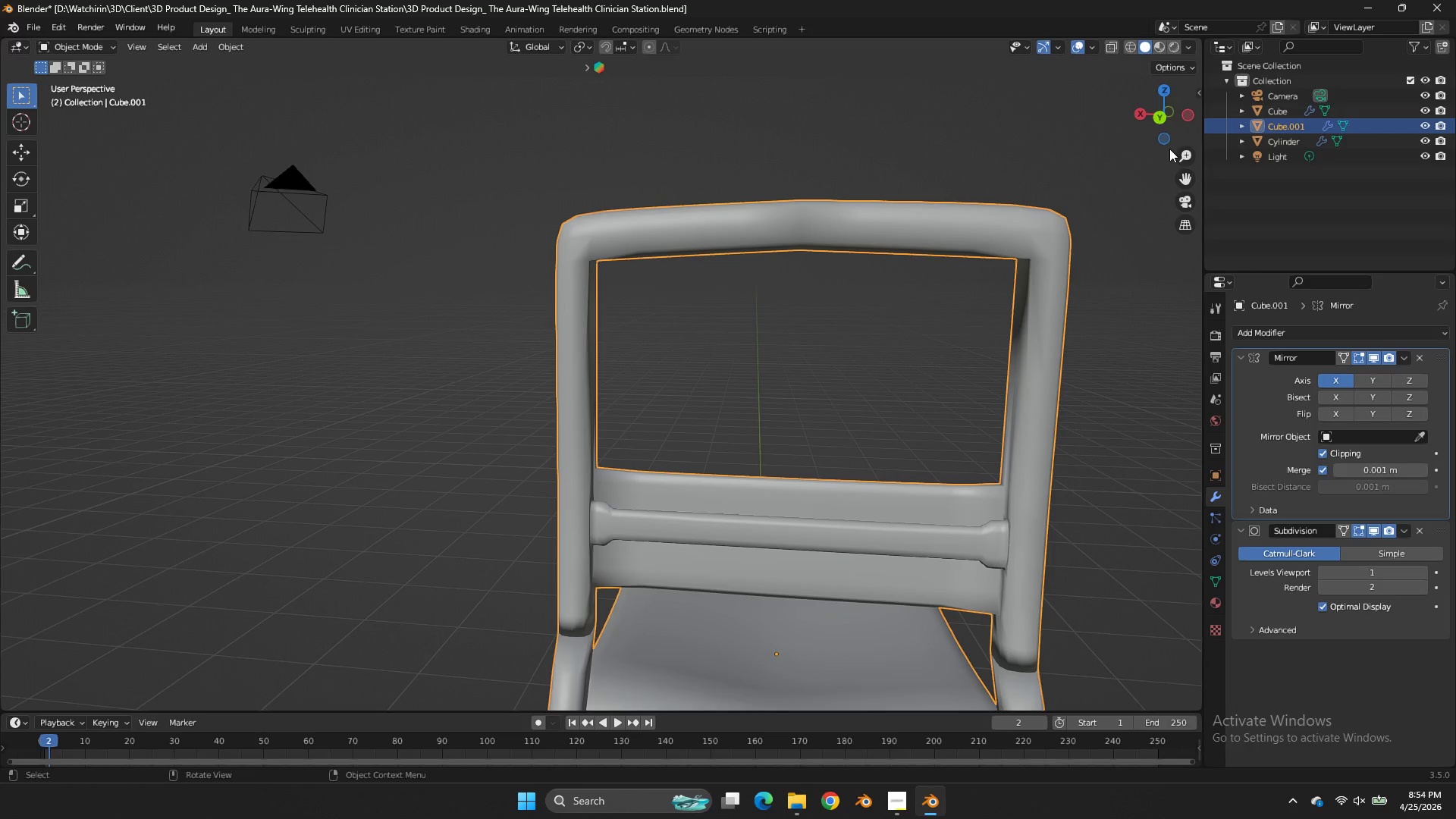 
key(Tab)
key(Tab)
type(zx)
 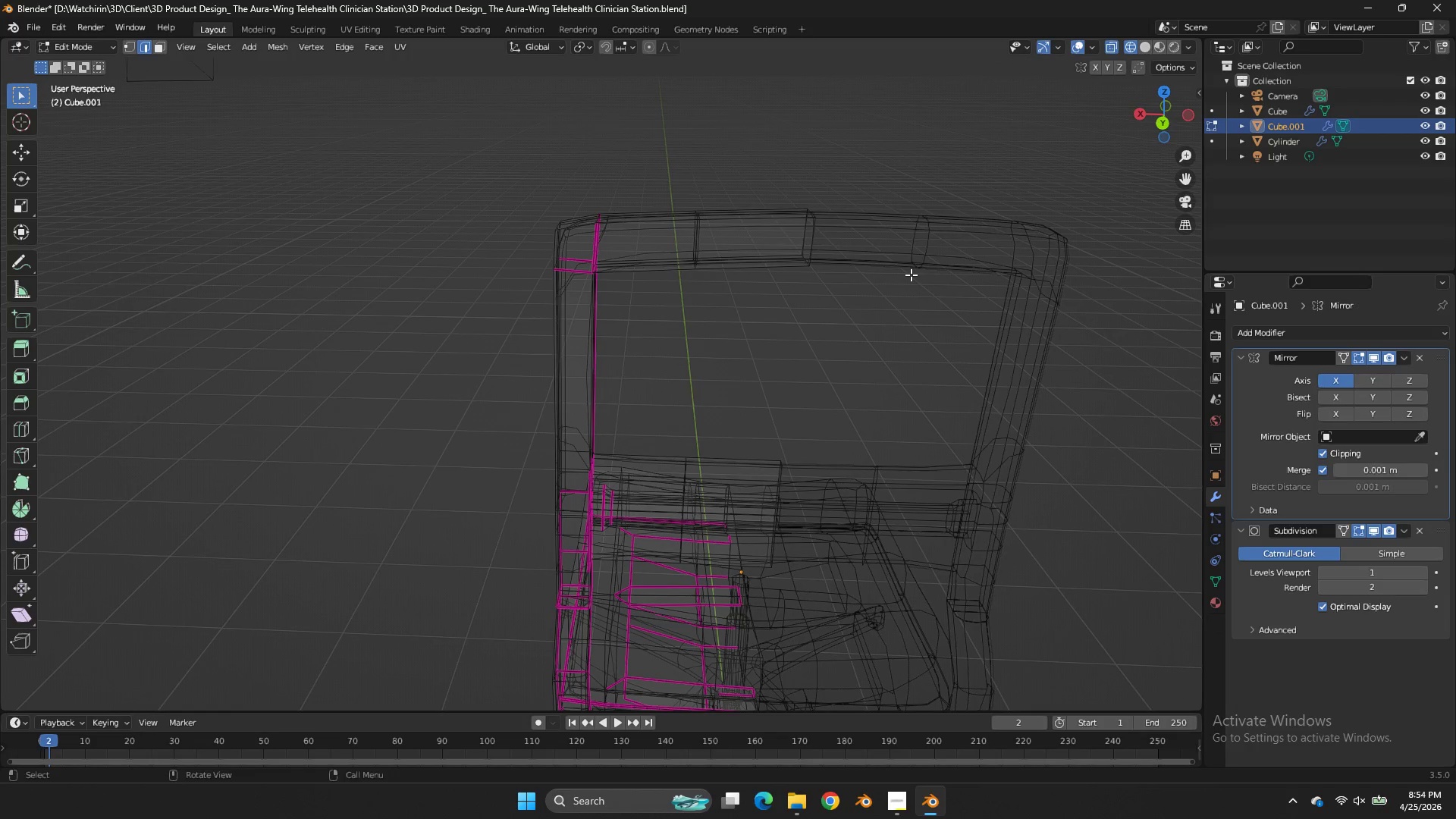 
left_click_drag(start_coordinate=[1177, 117], to_coordinate=[1194, 147])
 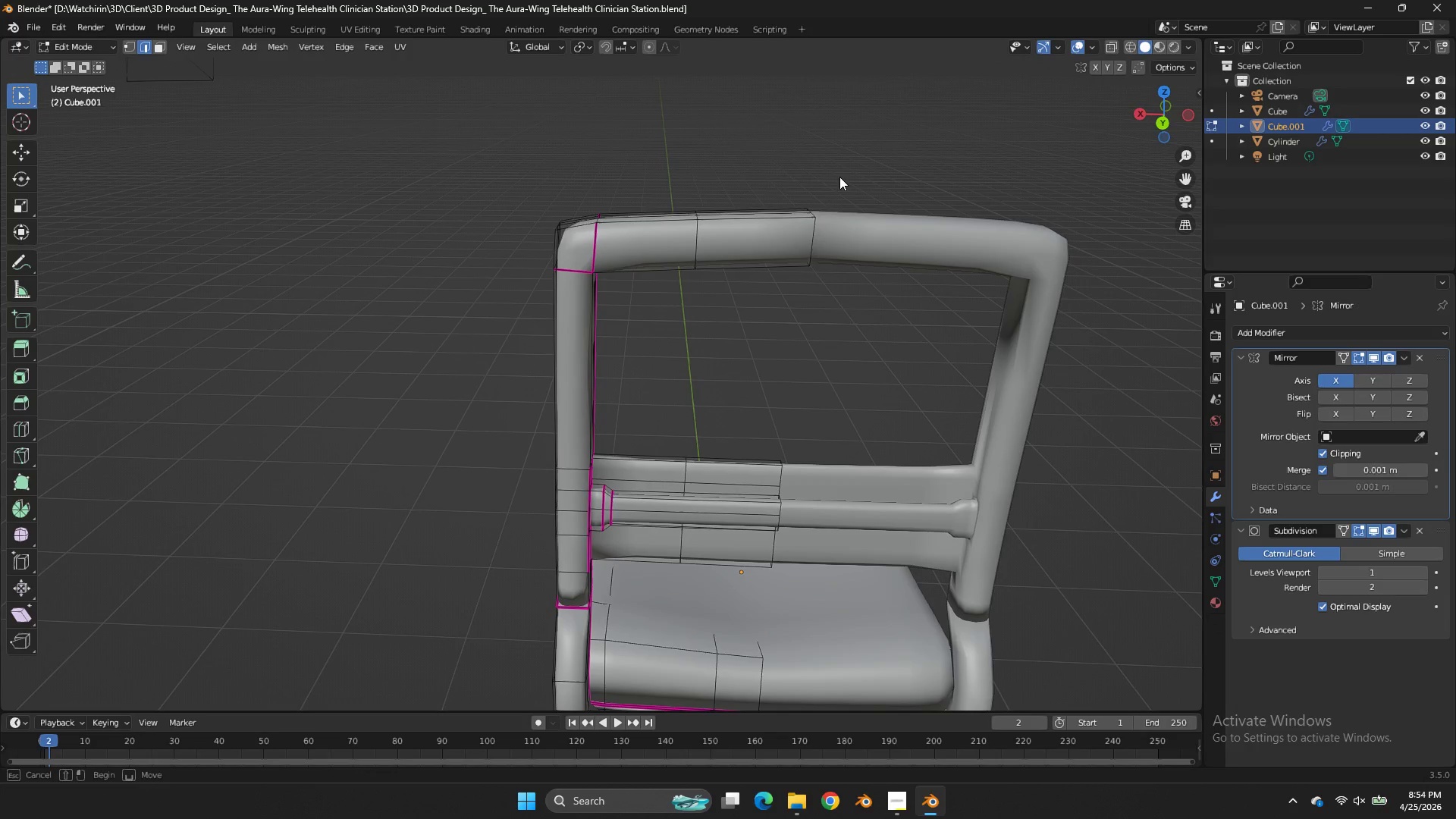 
left_click_drag(start_coordinate=[839, 171], to_coordinate=[748, 328])
 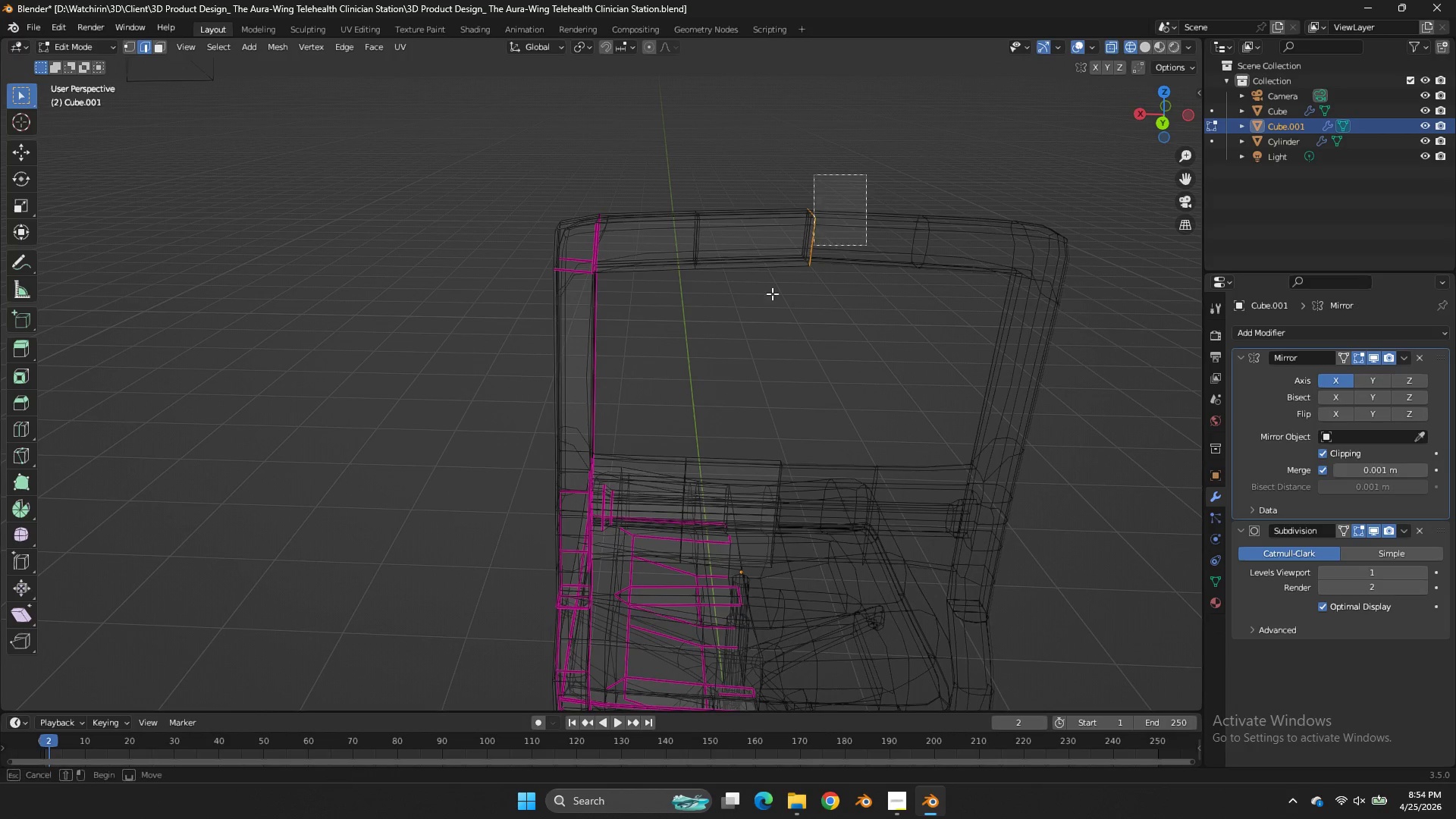 
left_click_drag(start_coordinate=[866, 174], to_coordinate=[749, 325])
 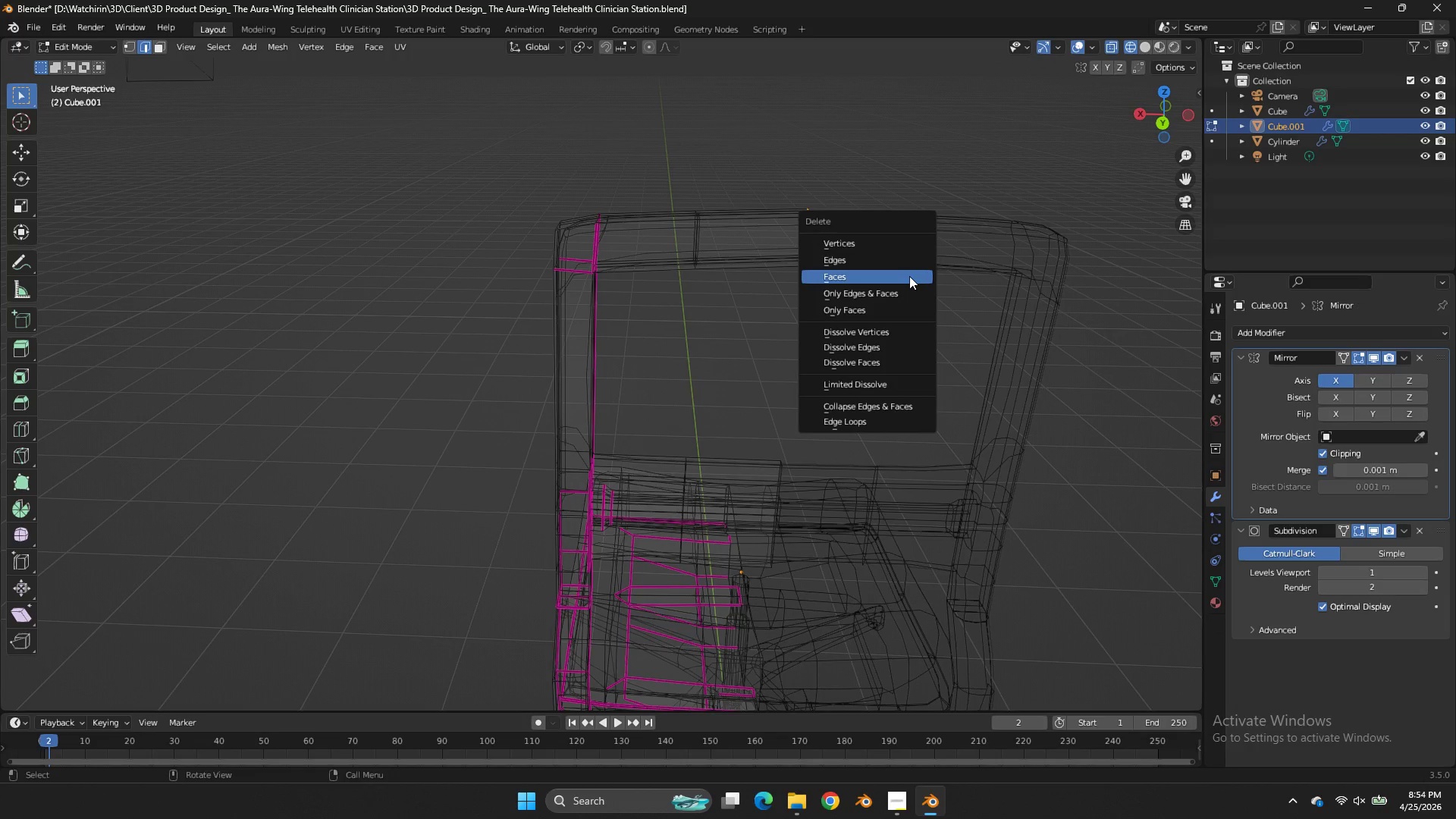 
left_click([911, 275])
 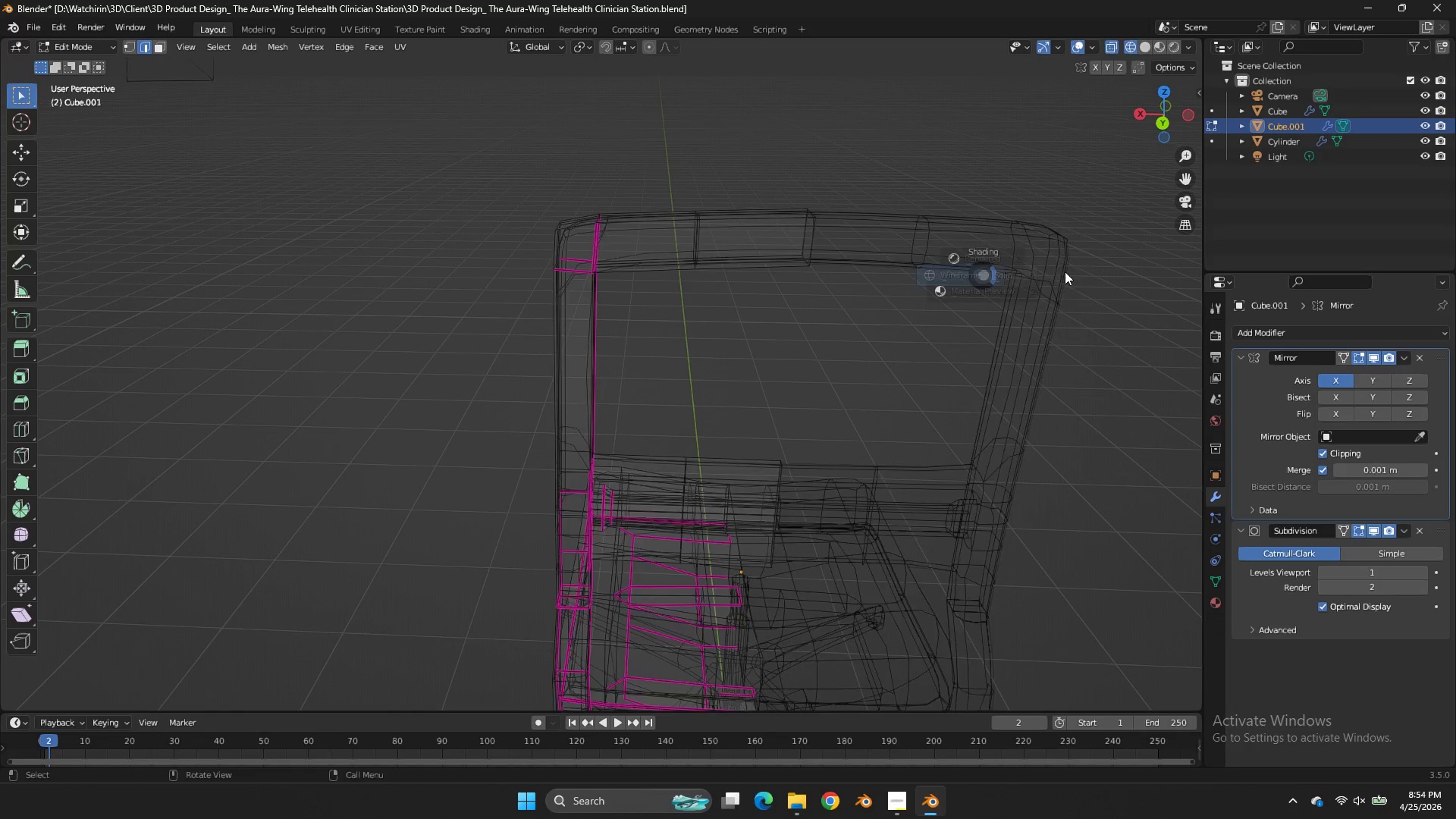 
key(Z)
 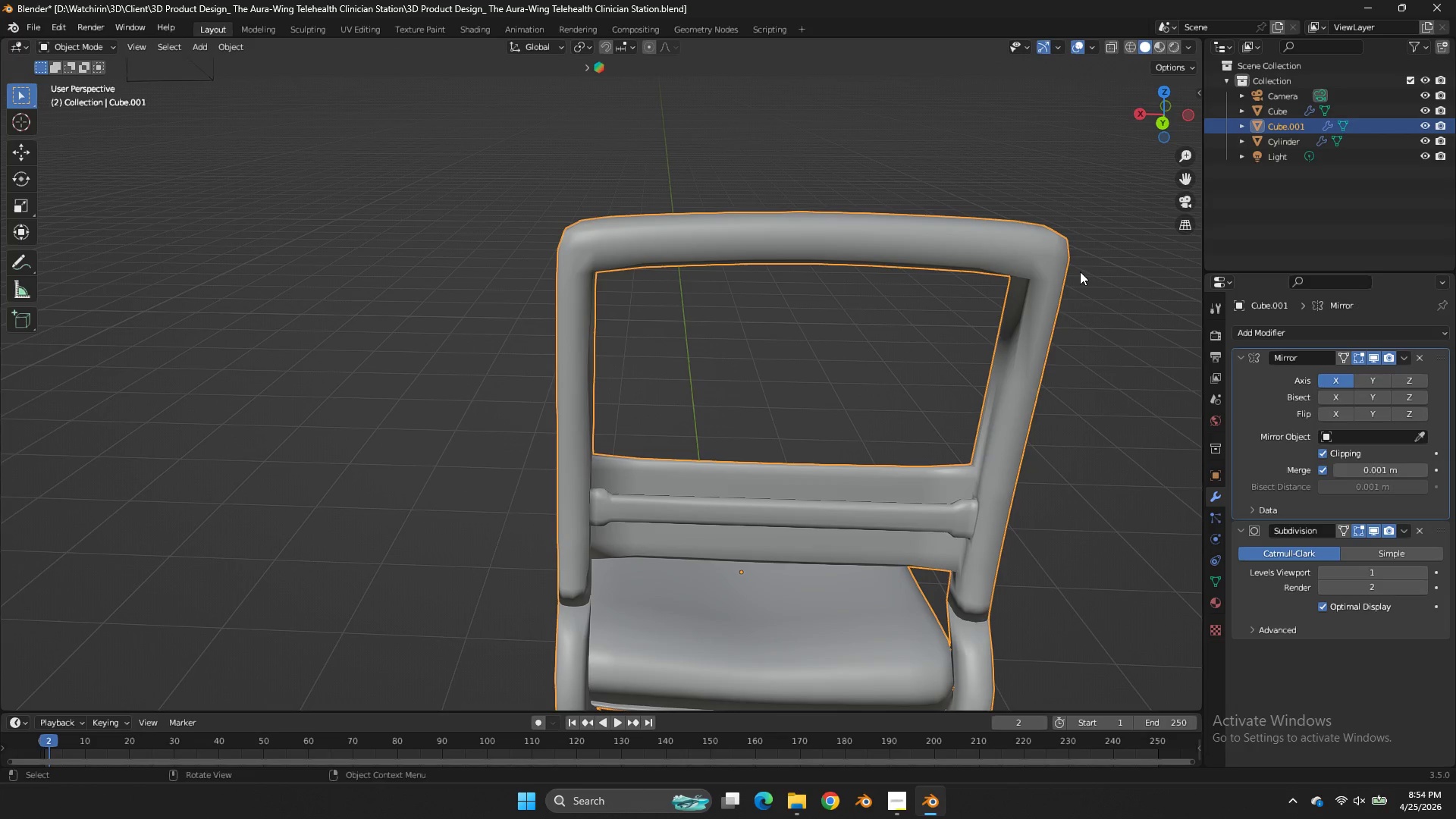 
key(Tab)
 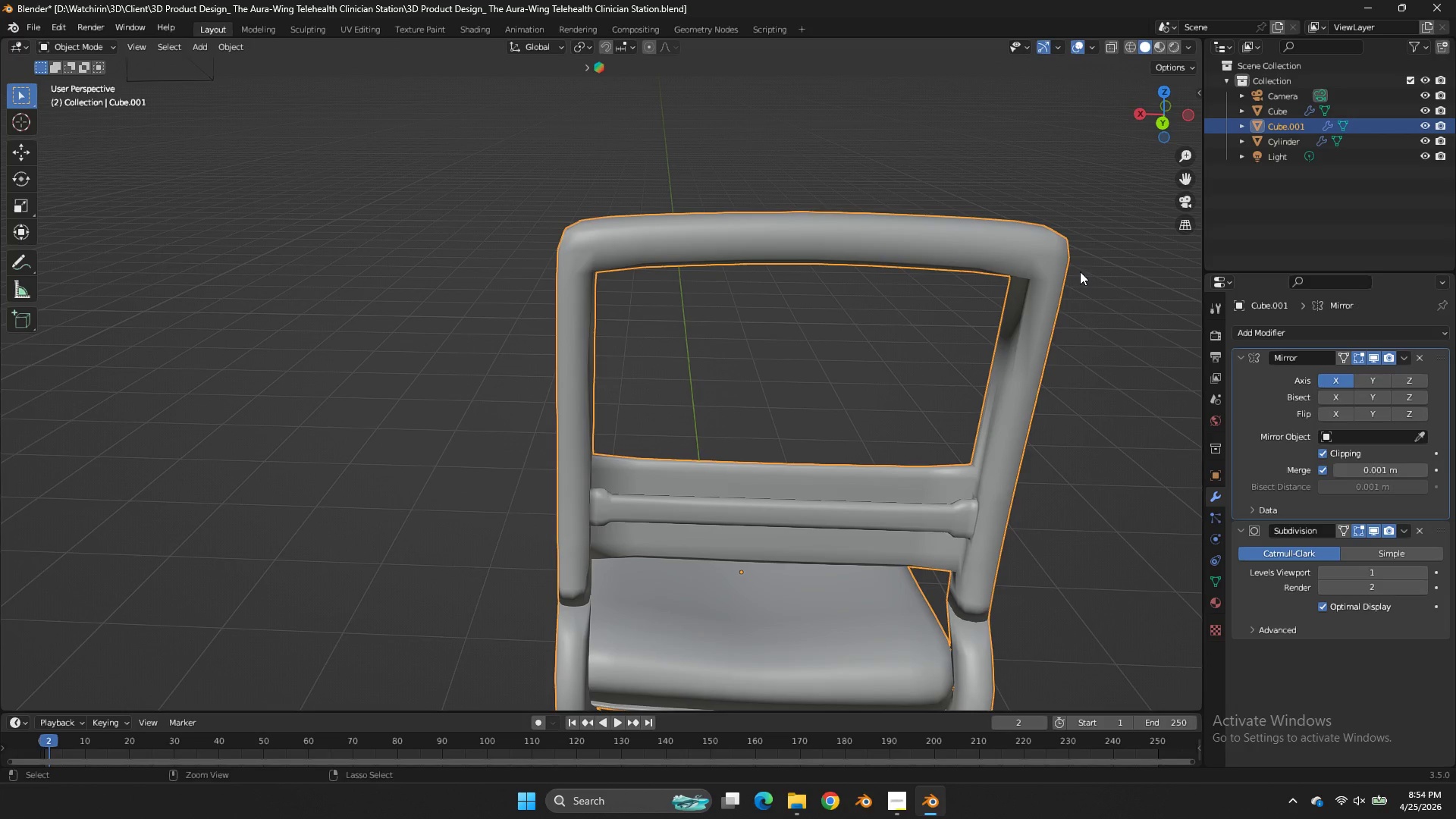 
key(Control+ControlLeft)
 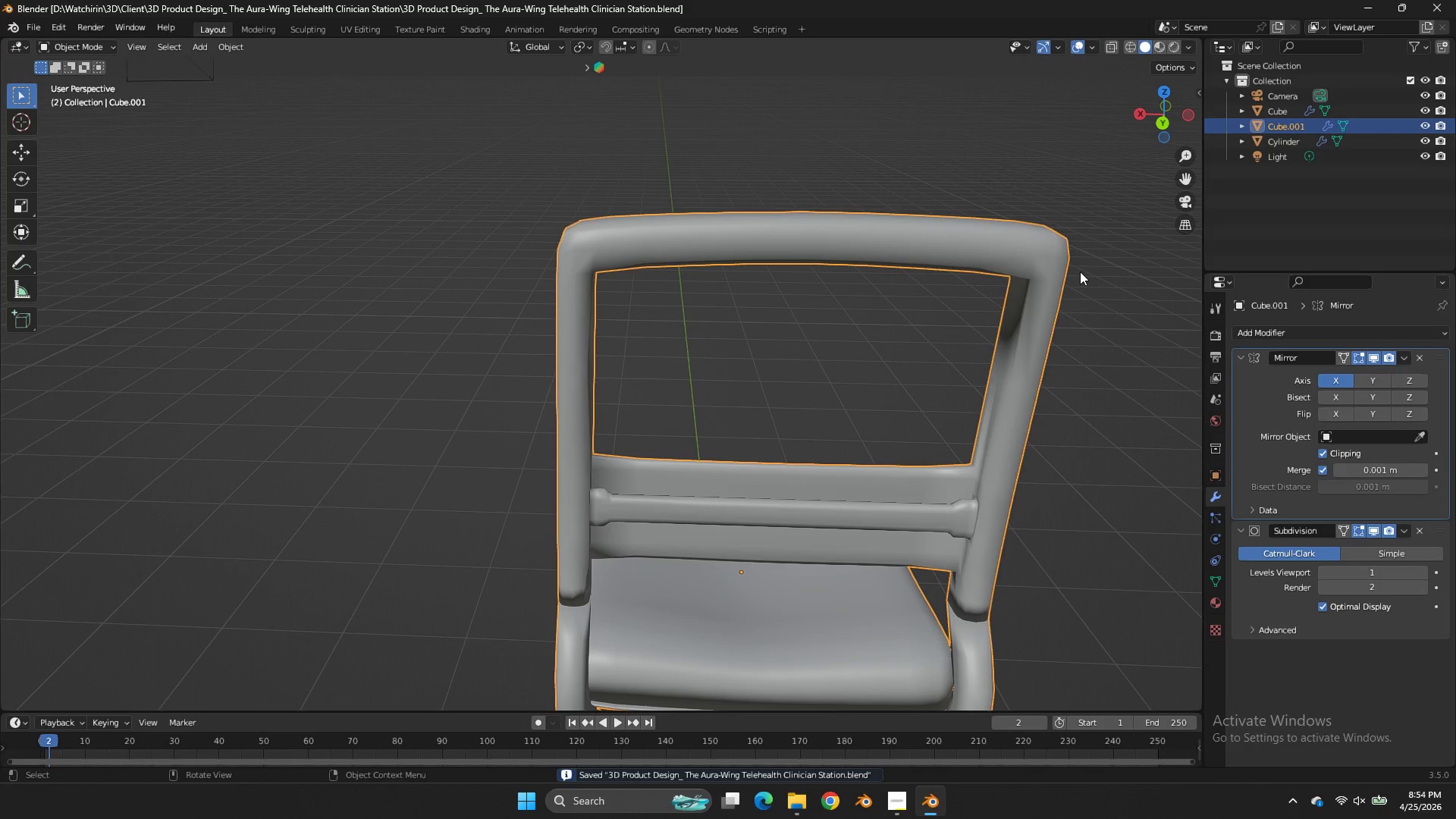 
key(Control+S)
 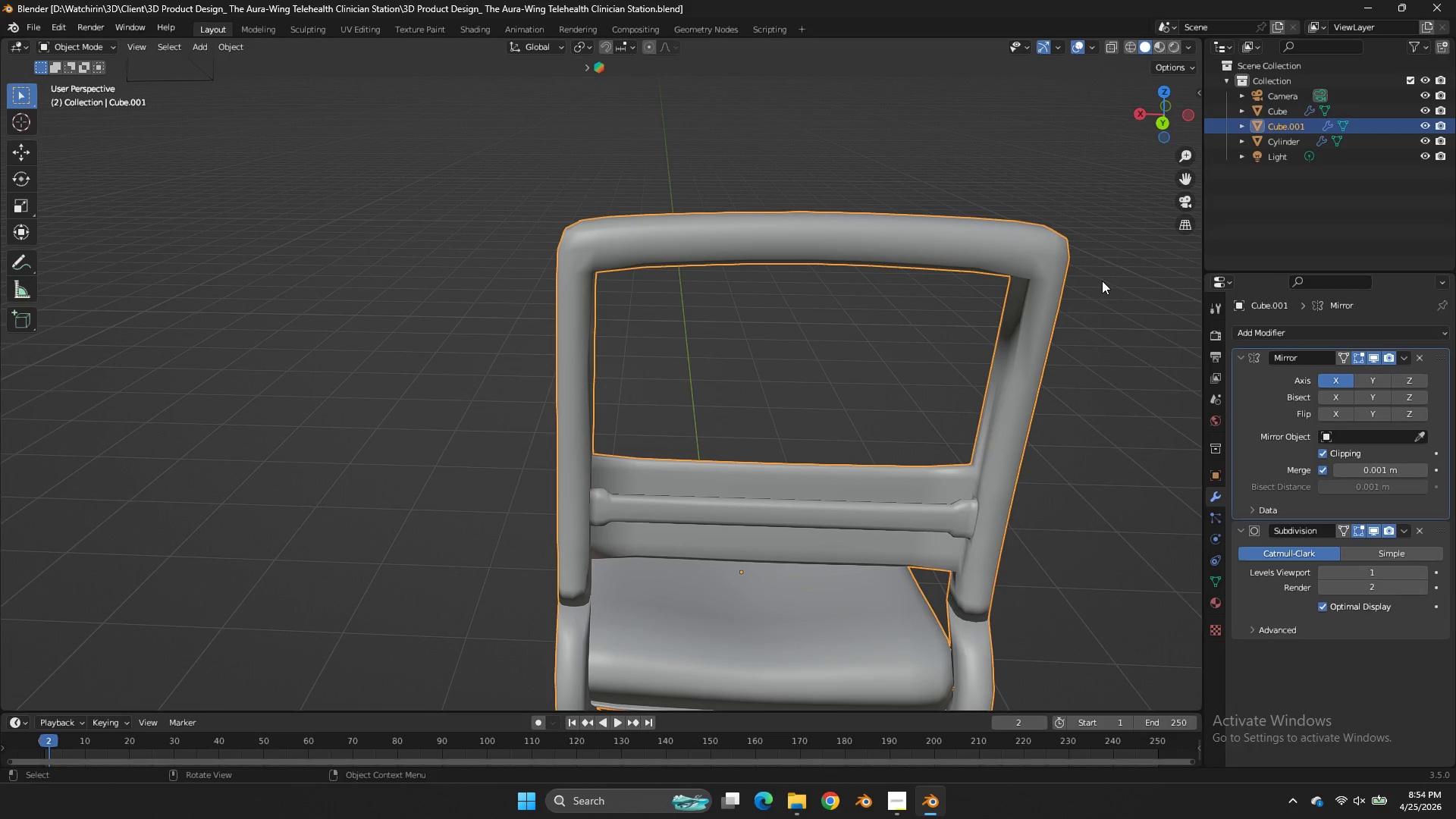 
wait(6.69)
 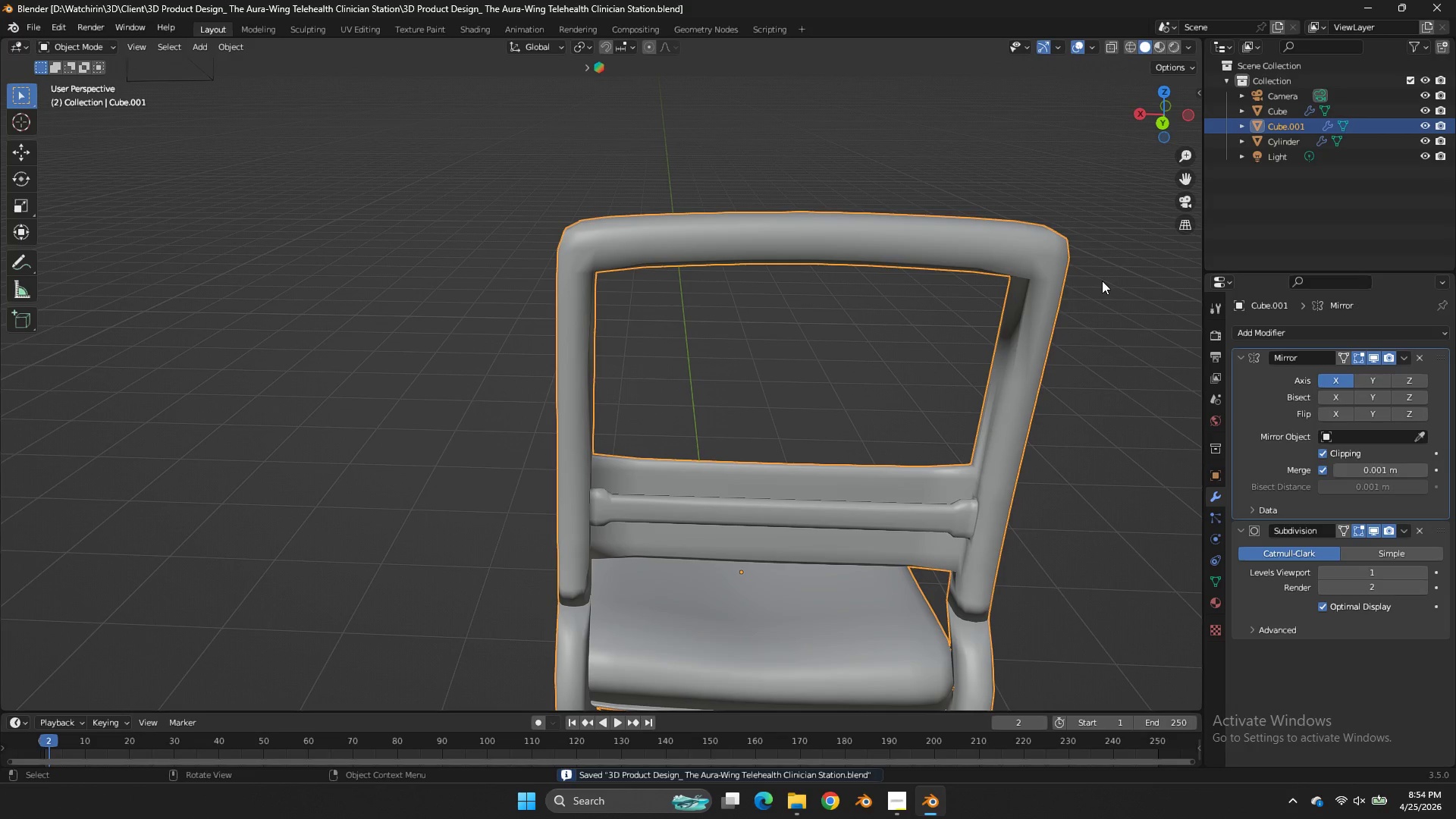 
left_click_drag(start_coordinate=[1162, 131], to_coordinate=[968, 108])
 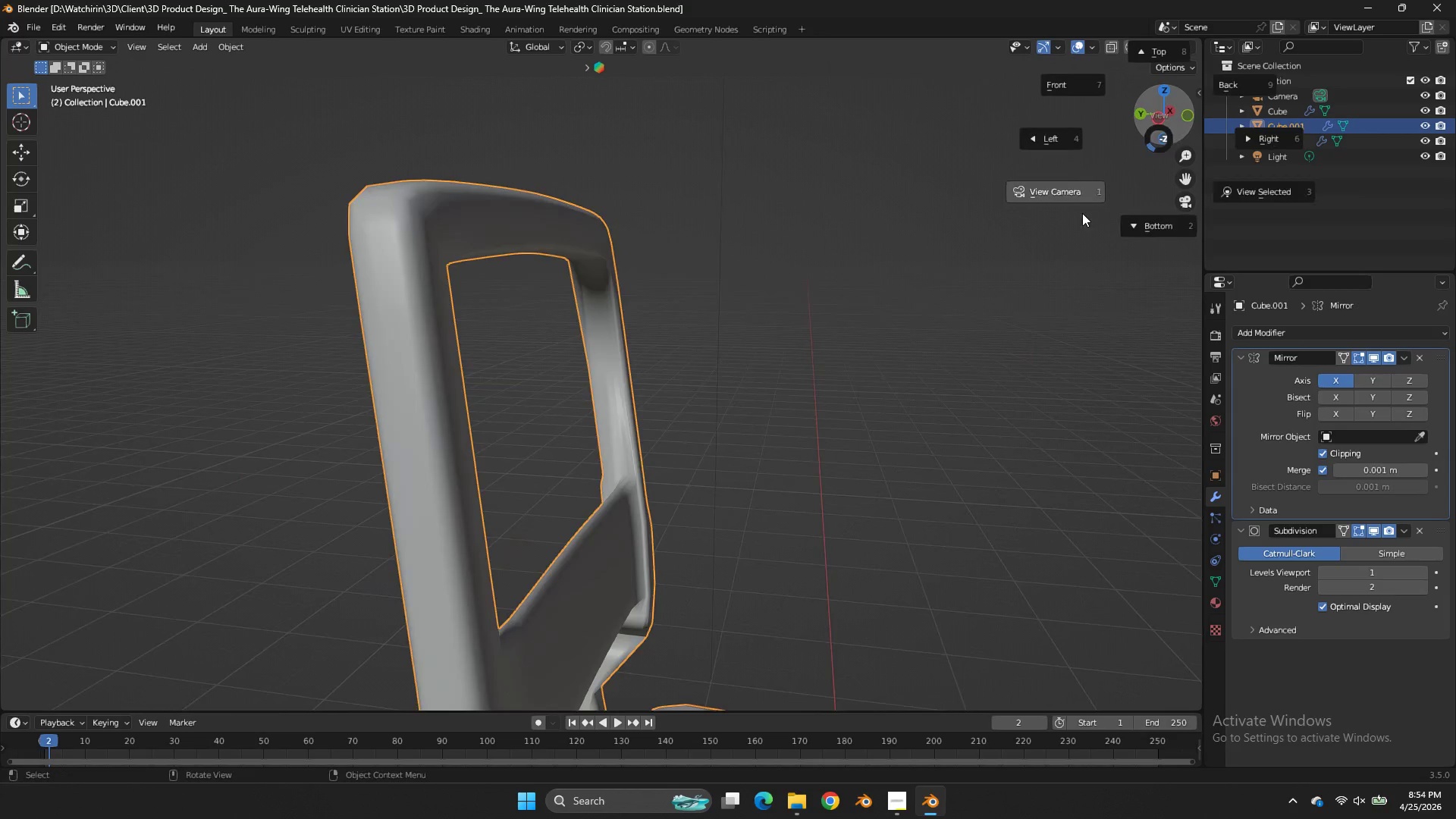 
key(Backquote)
 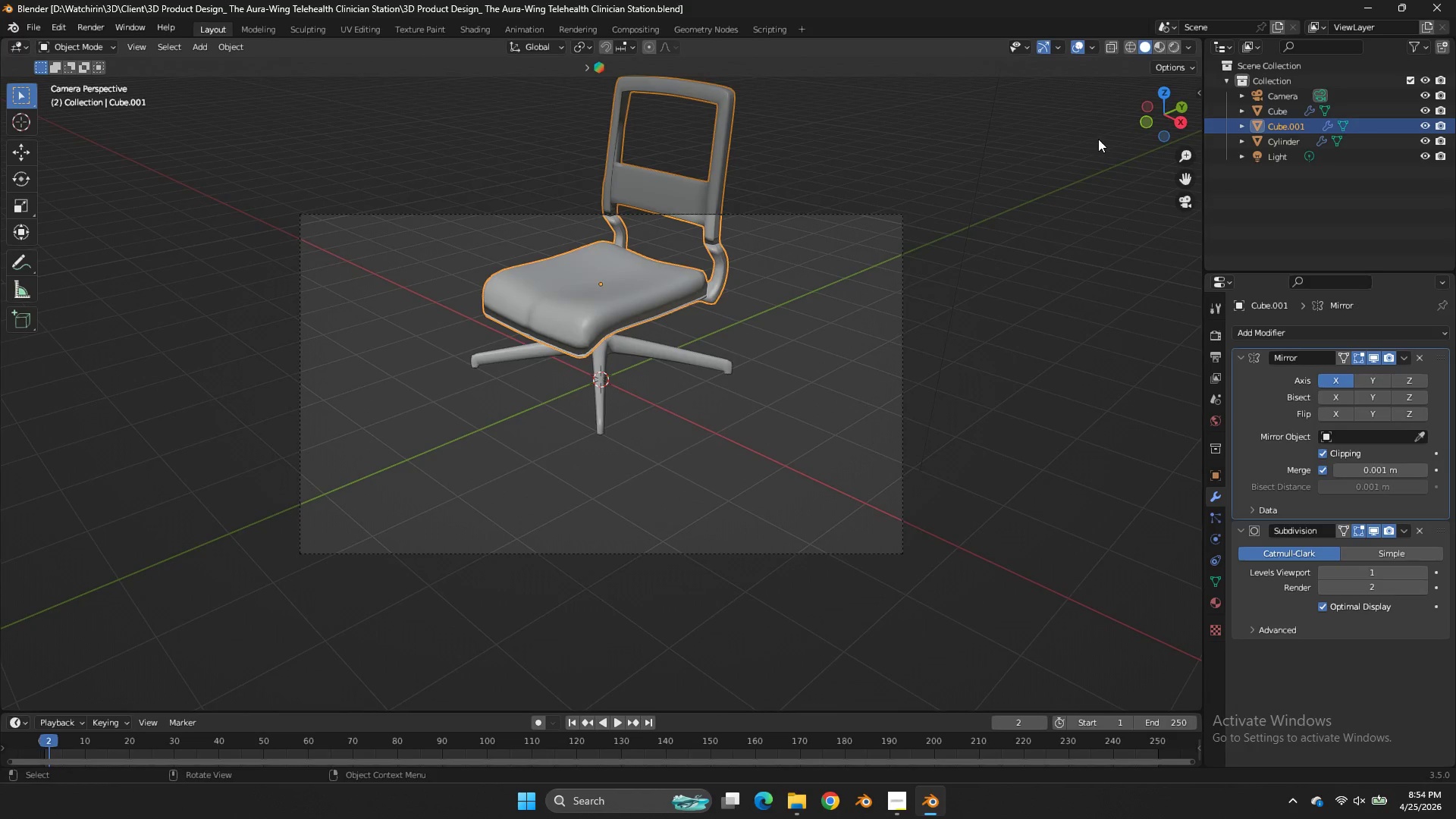 
left_click_drag(start_coordinate=[1155, 121], to_coordinate=[187, 107])
 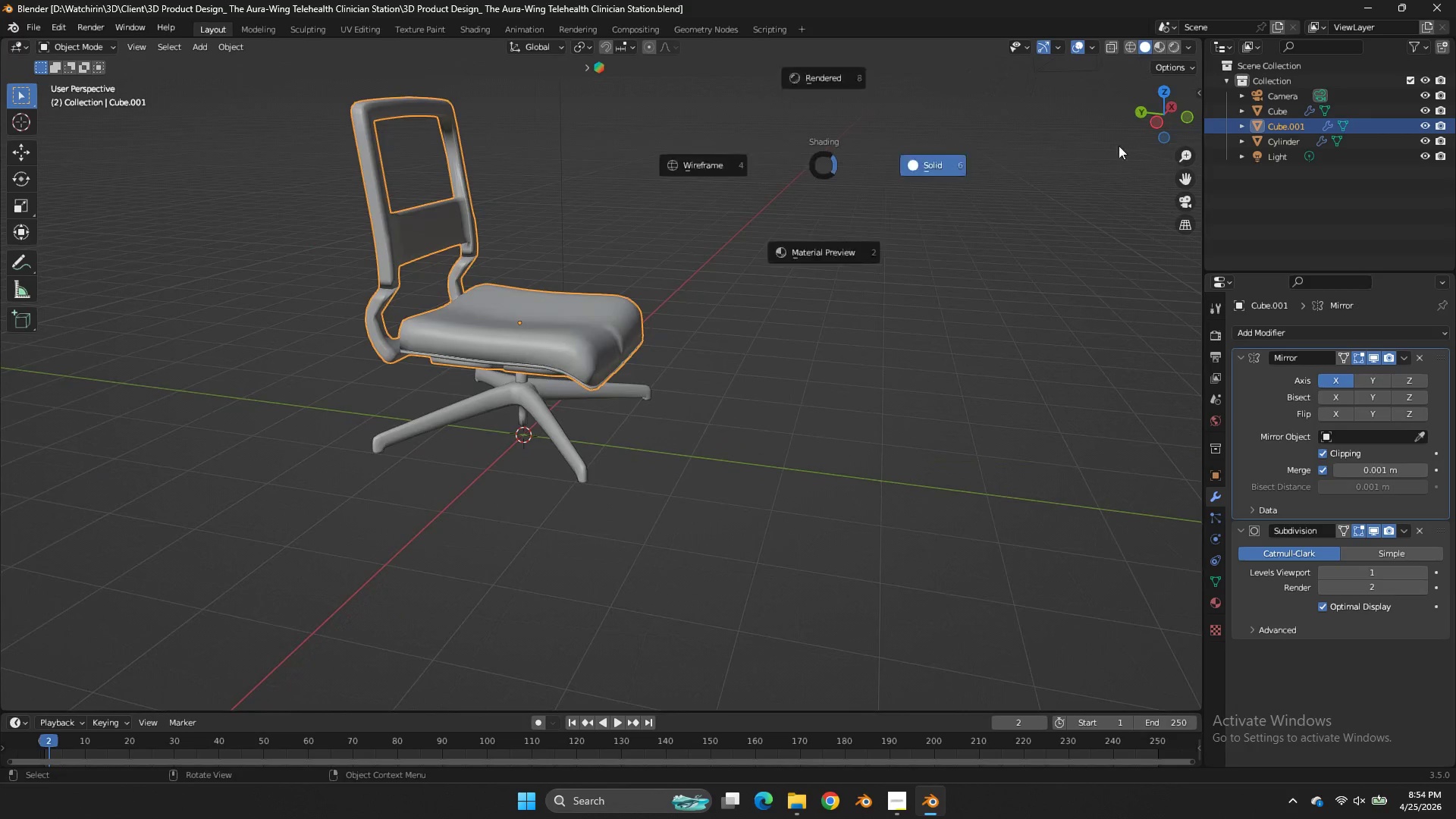 
key(Z)
 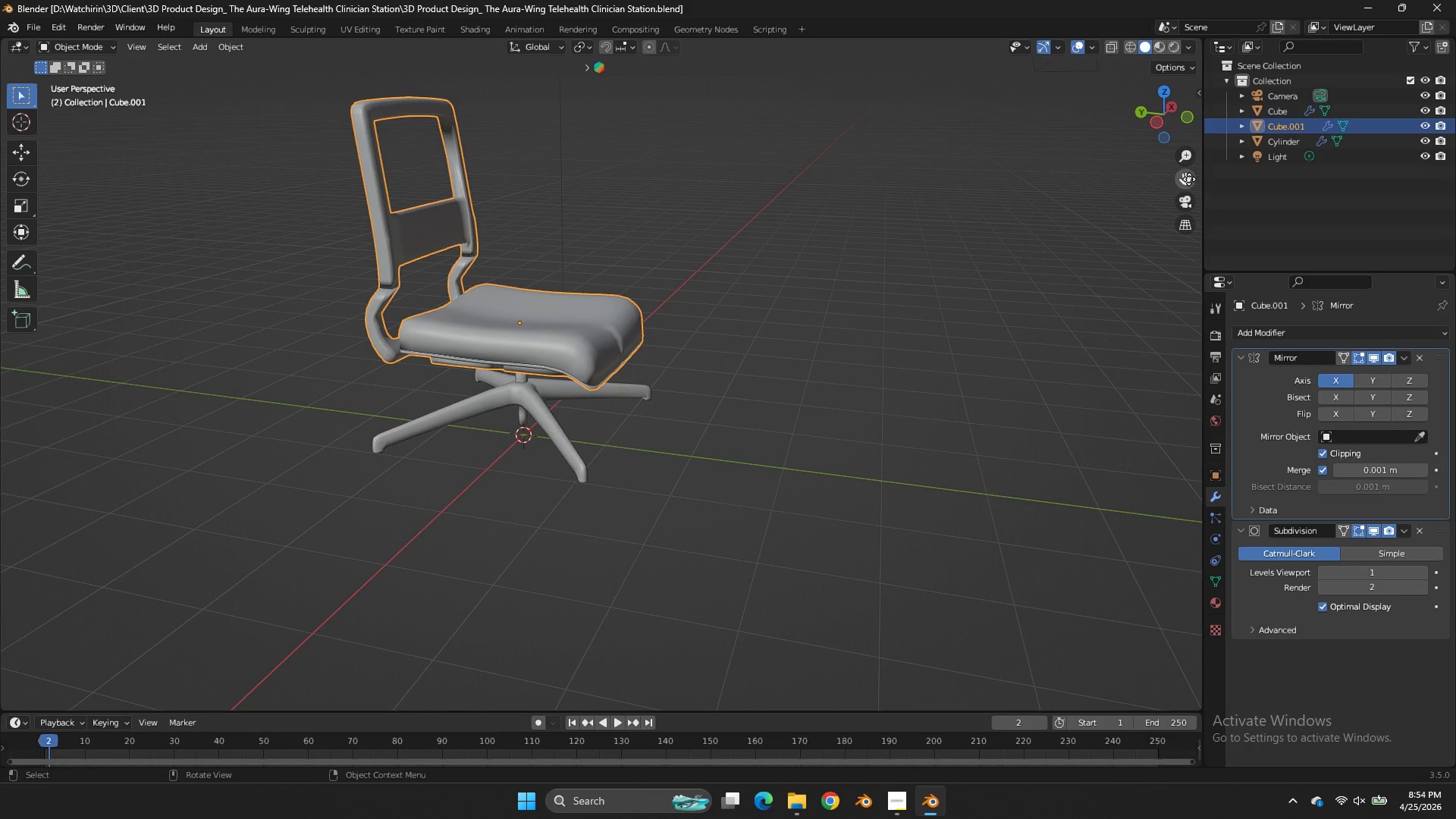 
left_click_drag(start_coordinate=[1190, 180], to_coordinate=[51, 324])
 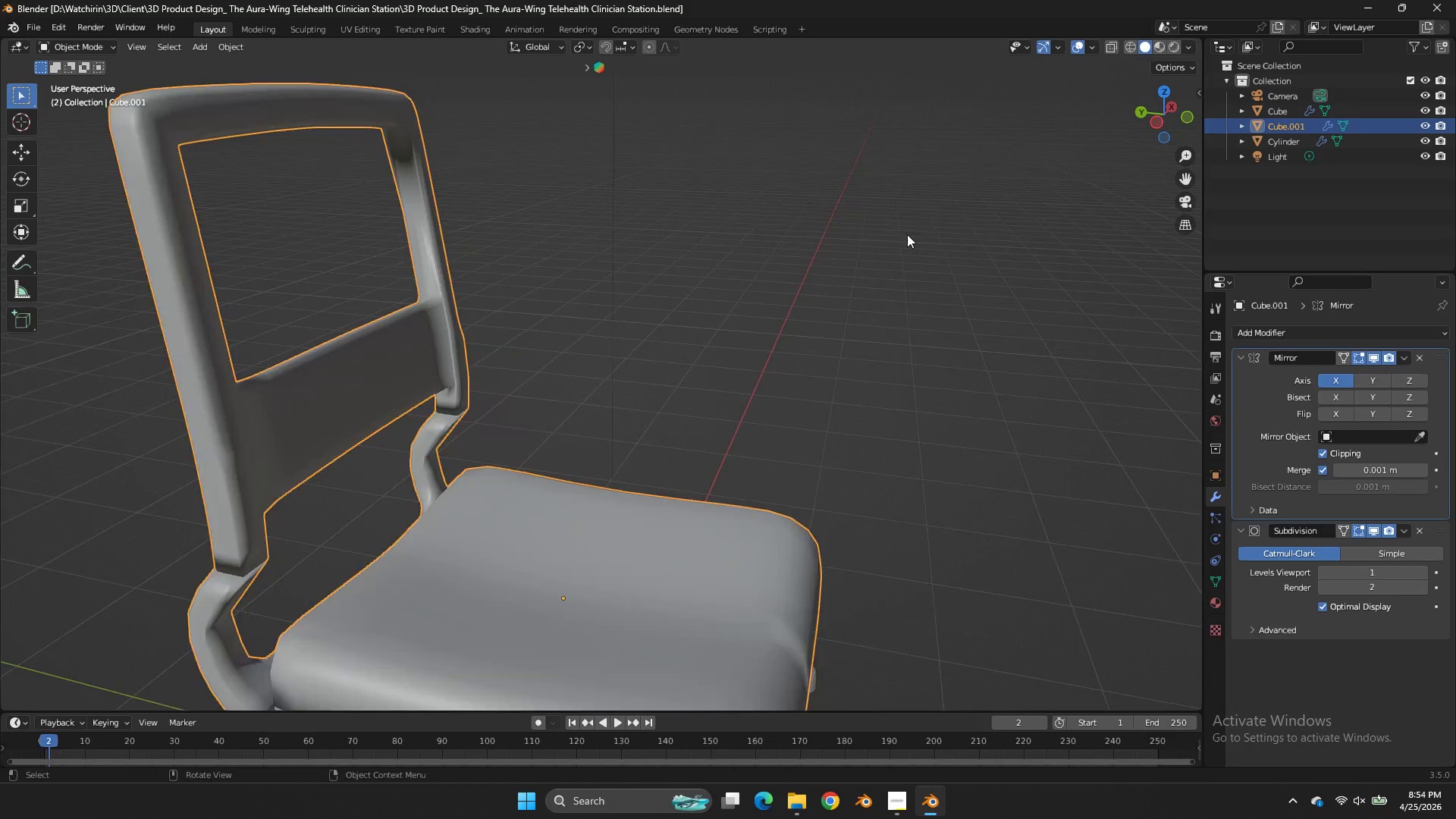 
key(Tab)
 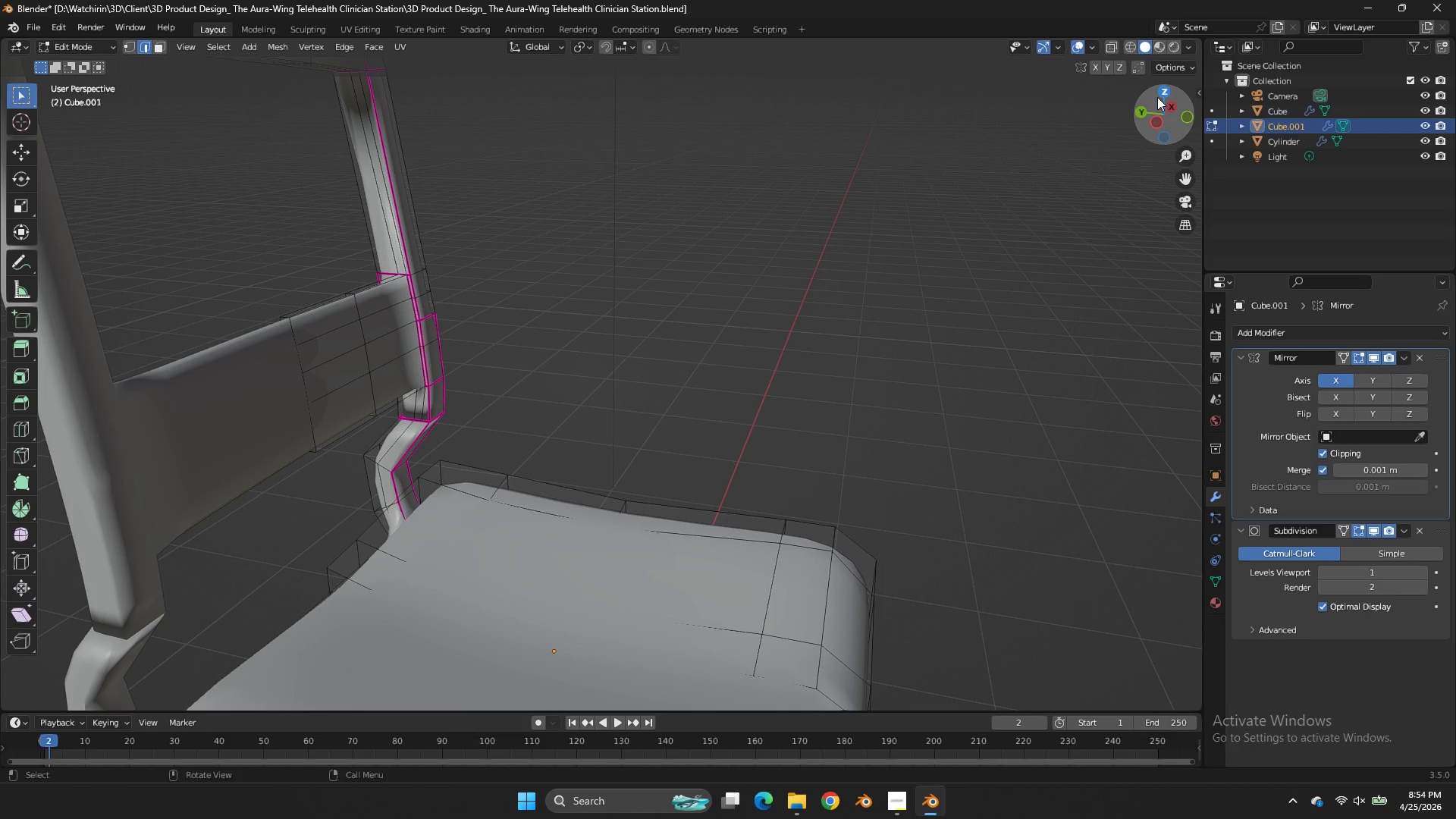 
scroll: coordinate [907, 234], scroll_direction: up, amount: 5.0
 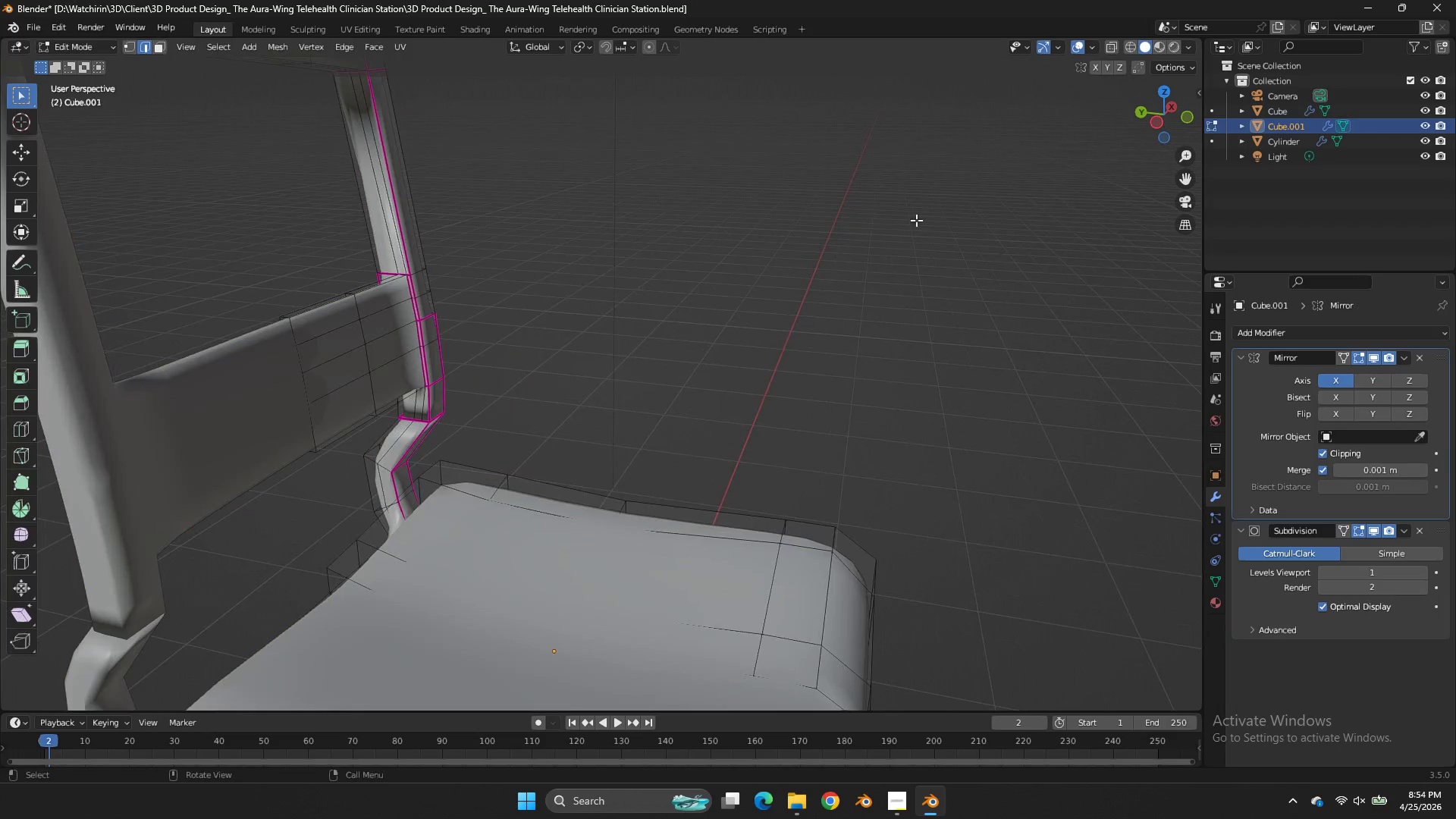 
left_click_drag(start_coordinate=[1167, 109], to_coordinate=[1175, 155])
 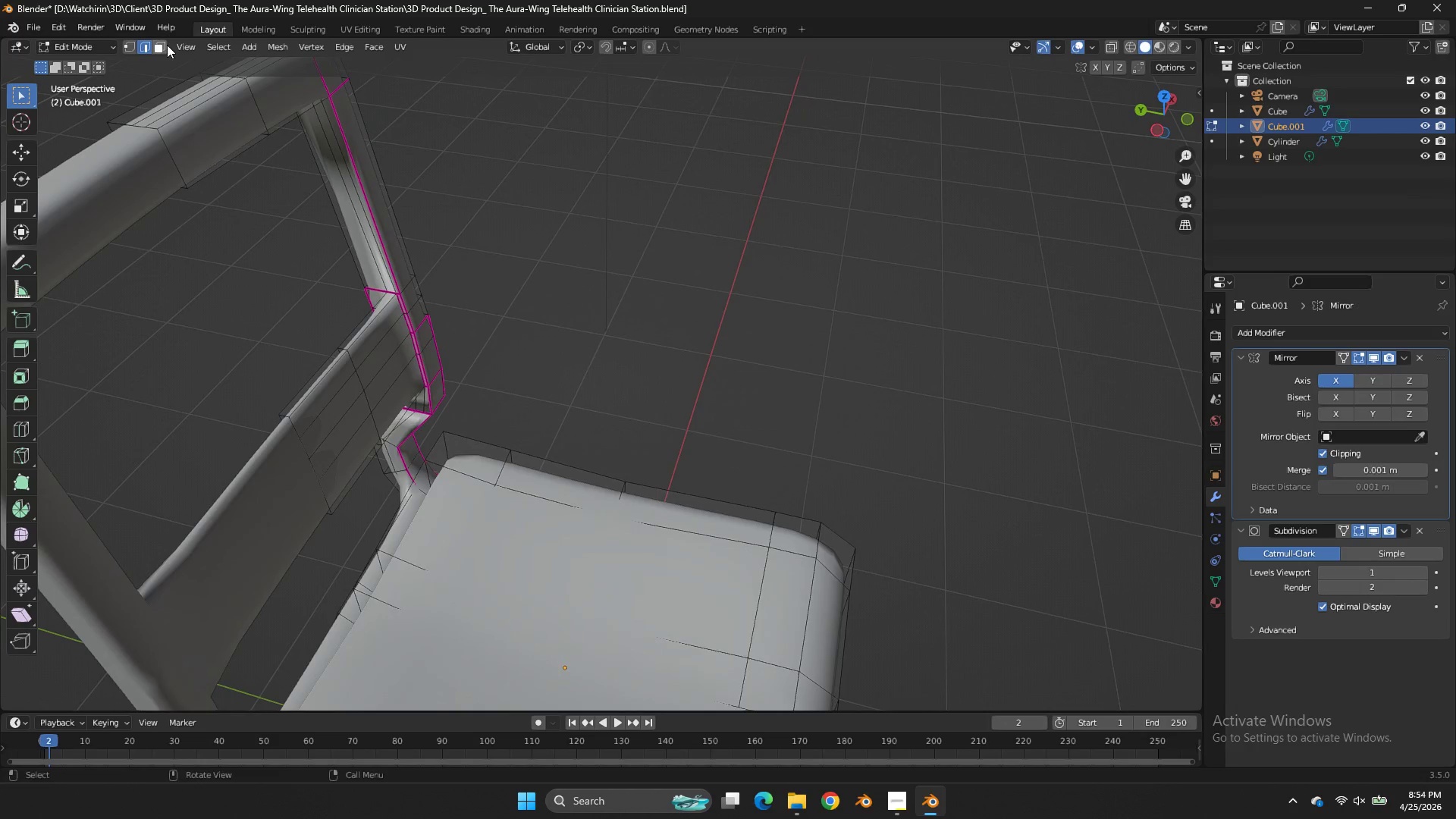 
left_click([167, 45])
 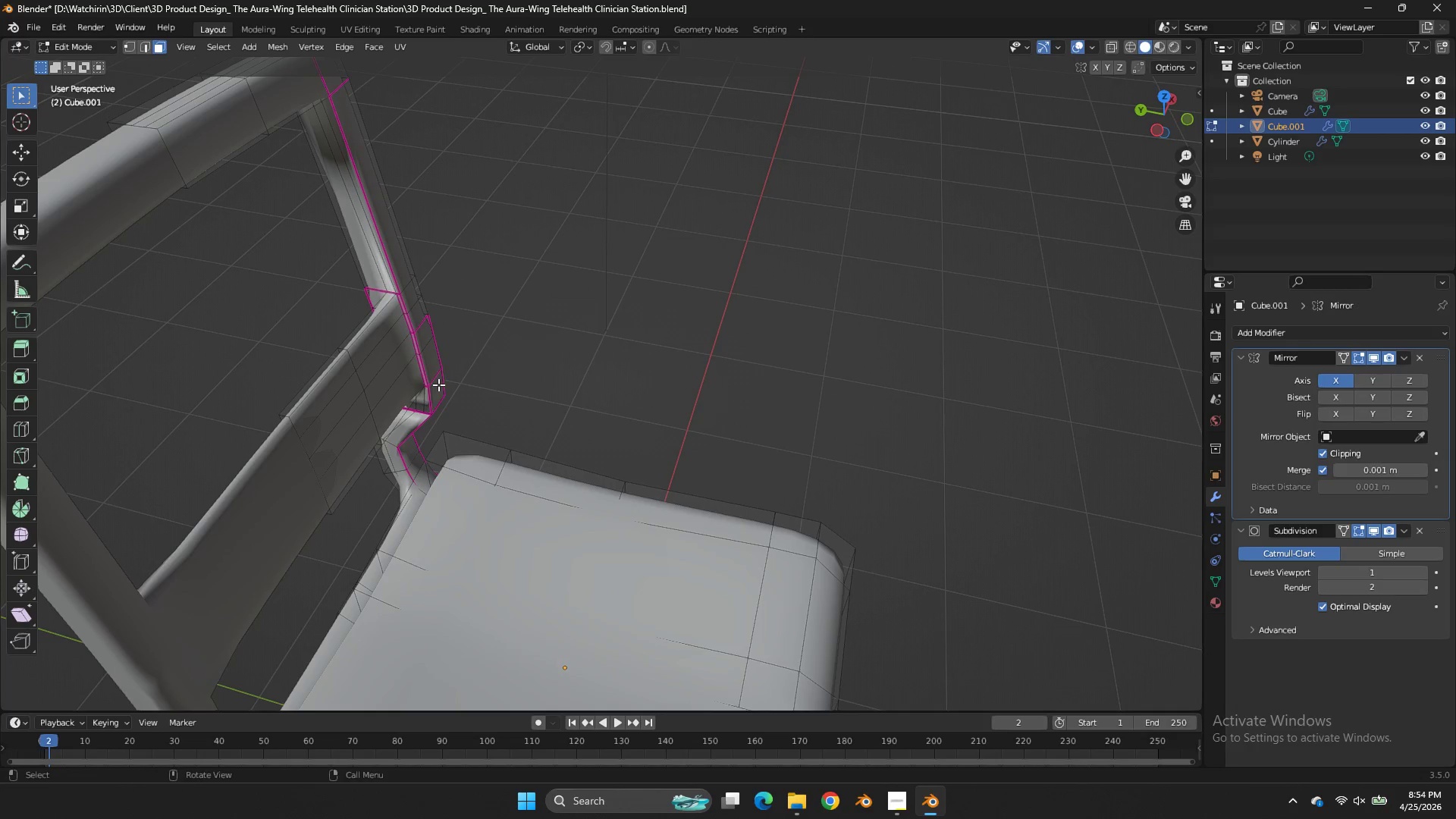 
left_click([438, 384])
 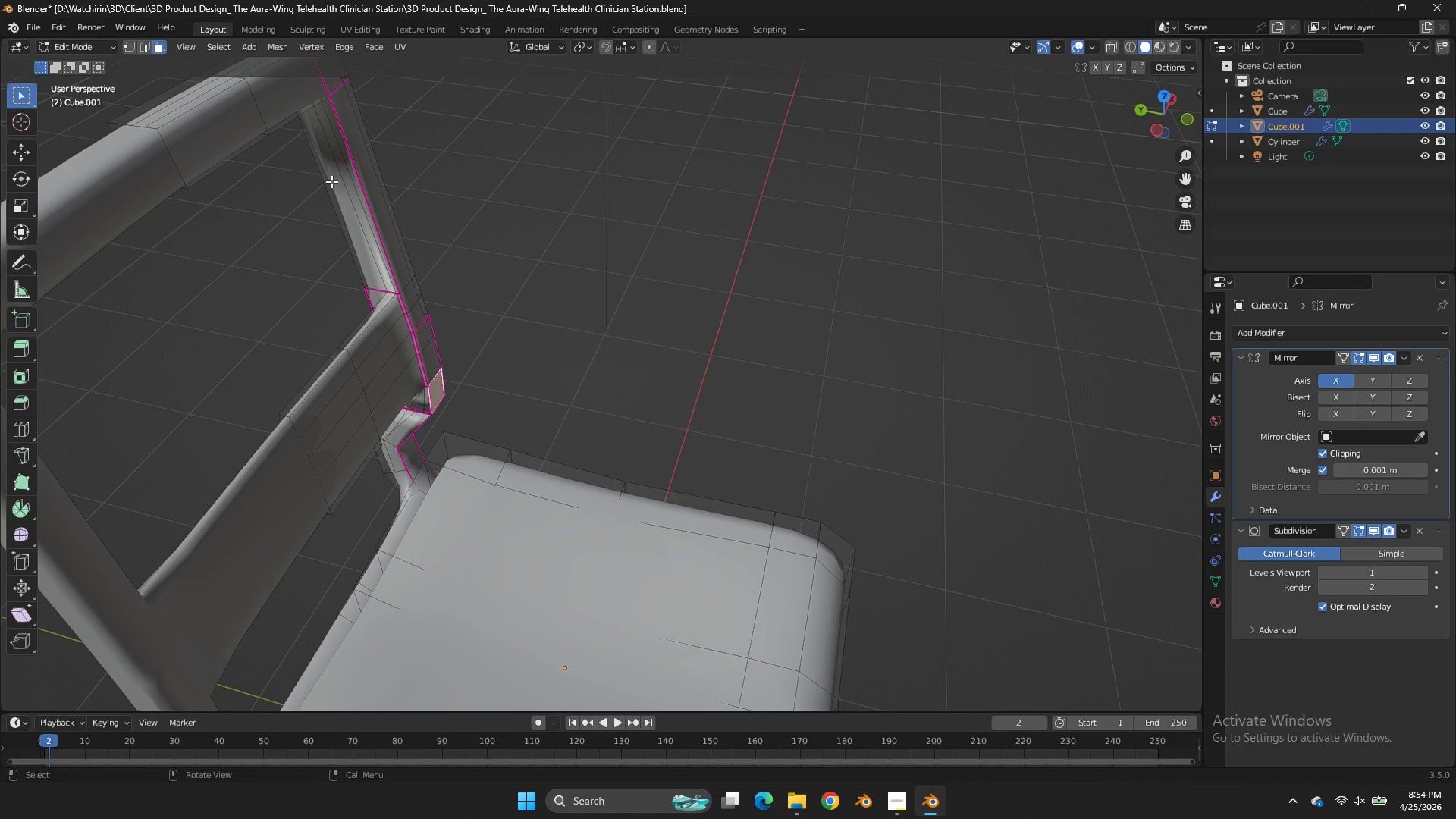 
hold_key(key=ControlLeft, duration=0.98)
left_click([231, 107])
 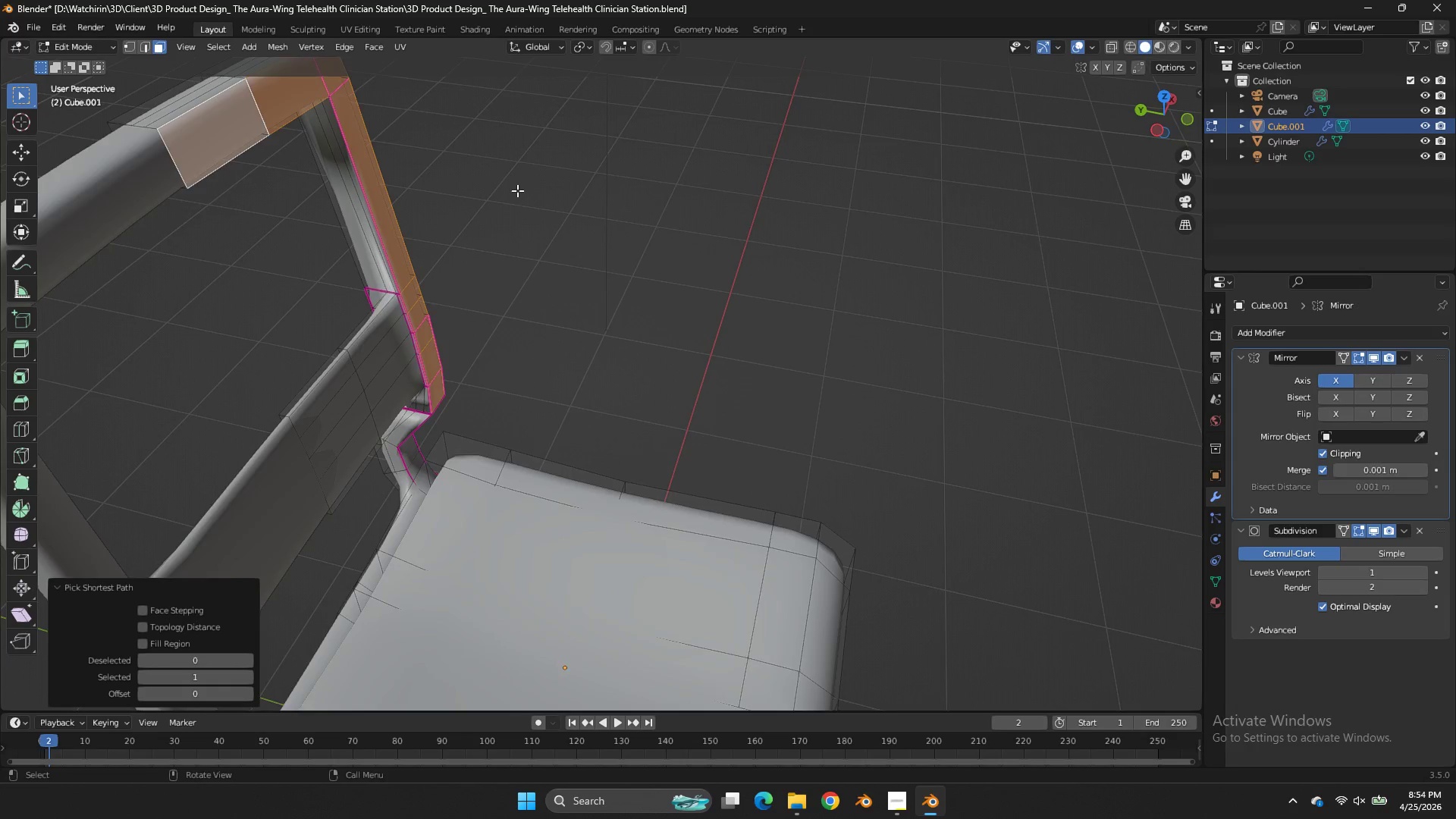 
scroll: coordinate [517, 190], scroll_direction: down, amount: 1.0
 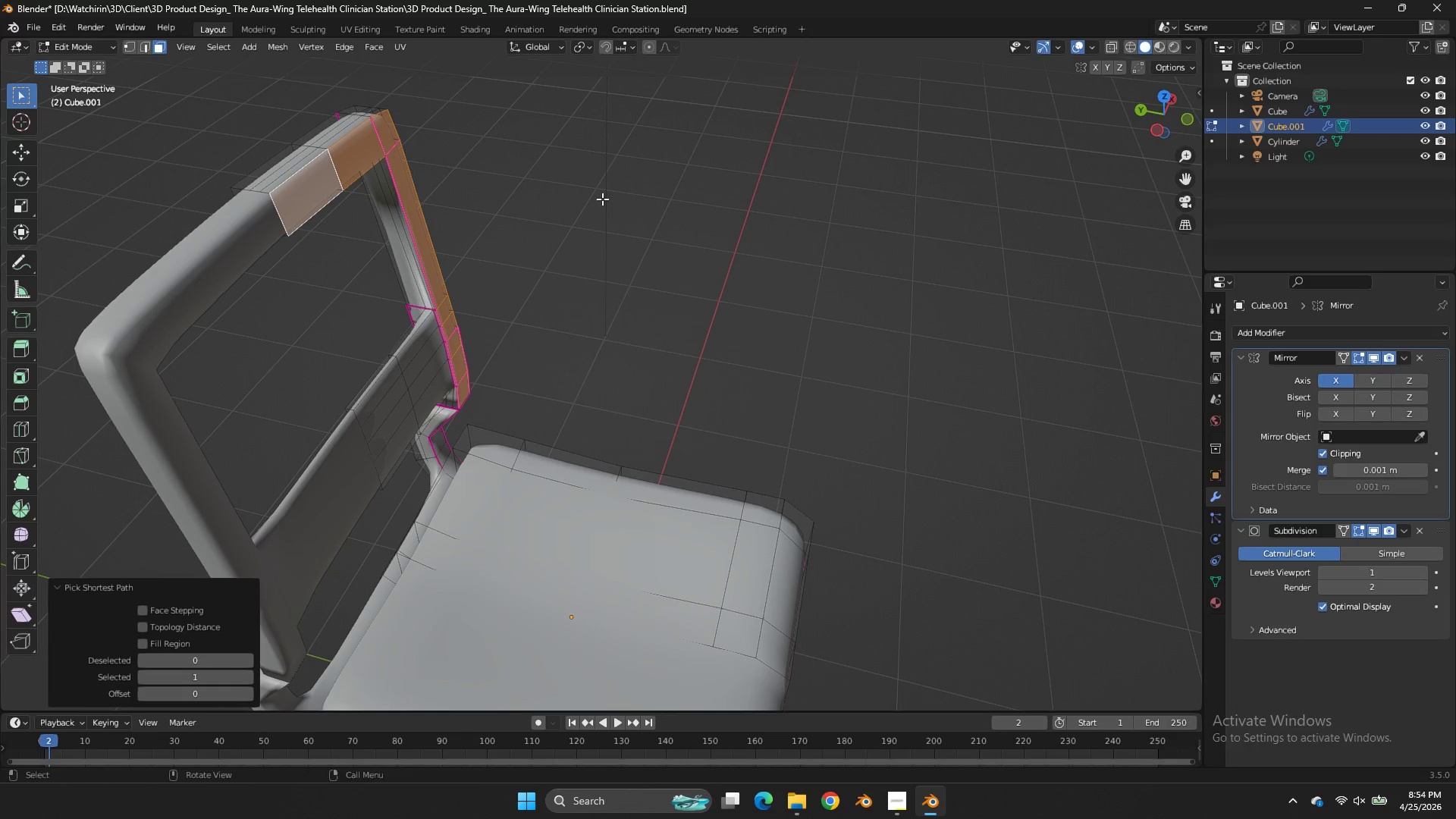 
type(gy)
 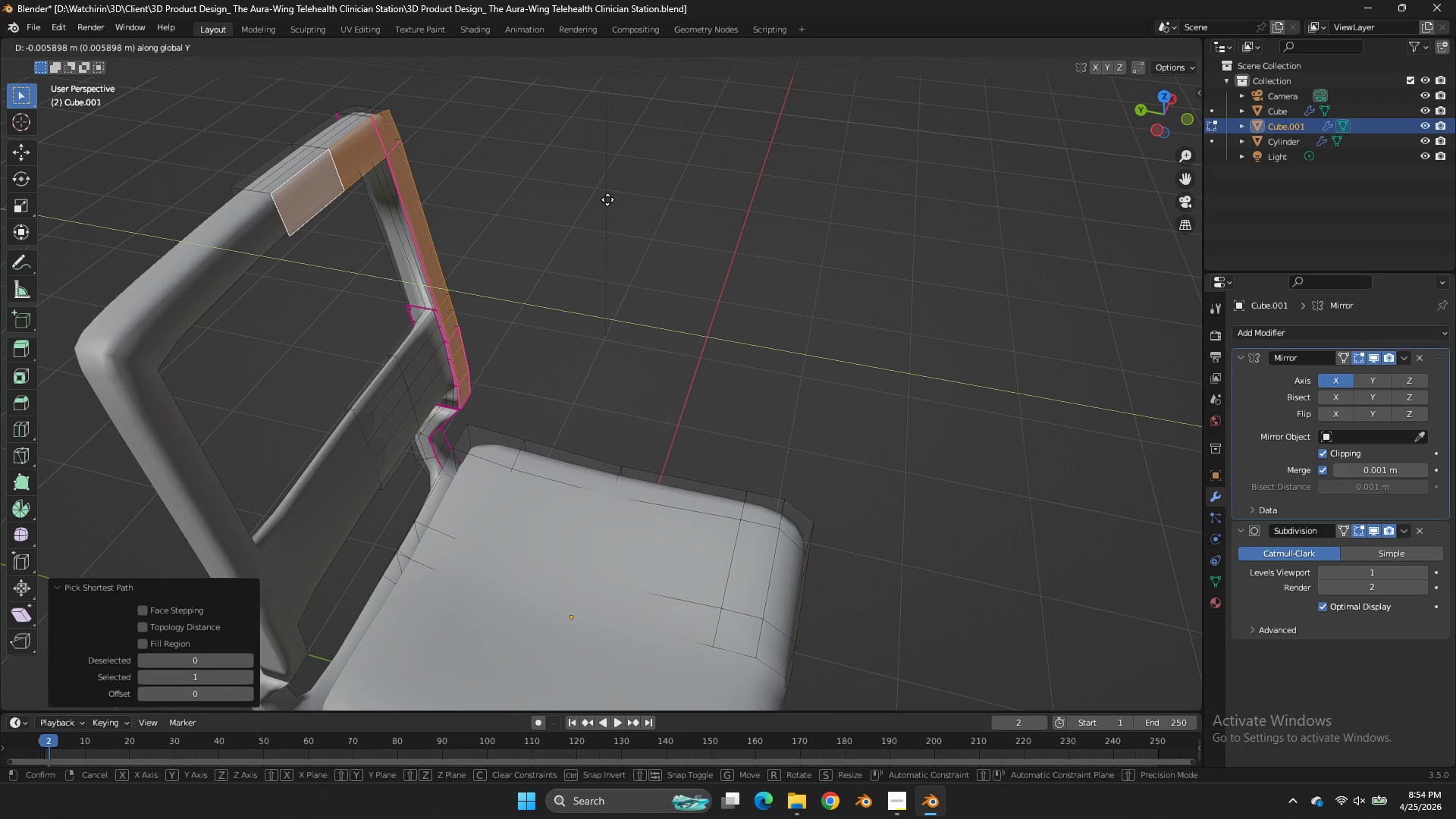 
hold_key(key=ShiftLeft, duration=0.94)
 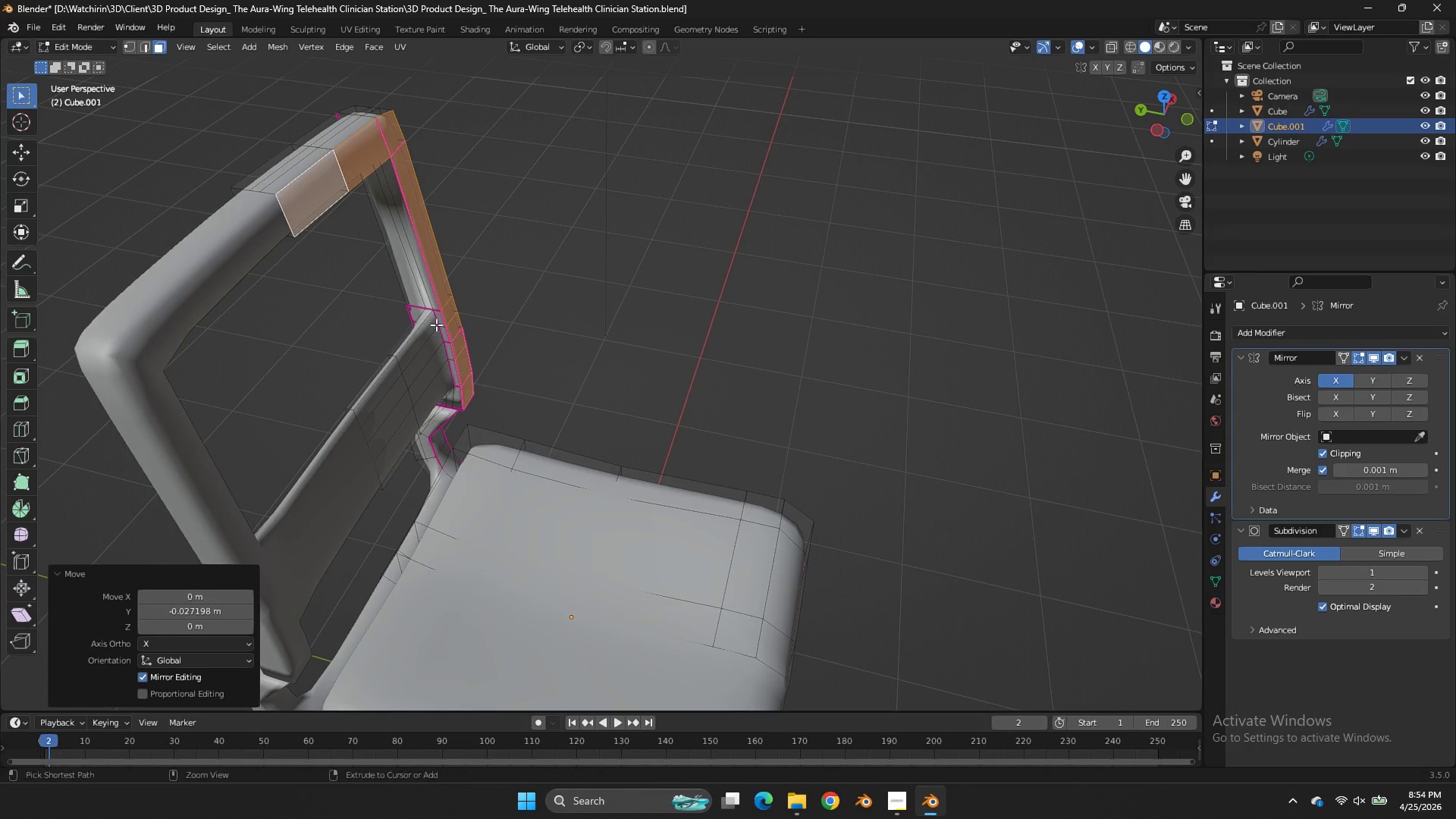 
key(Control+ControlLeft)
 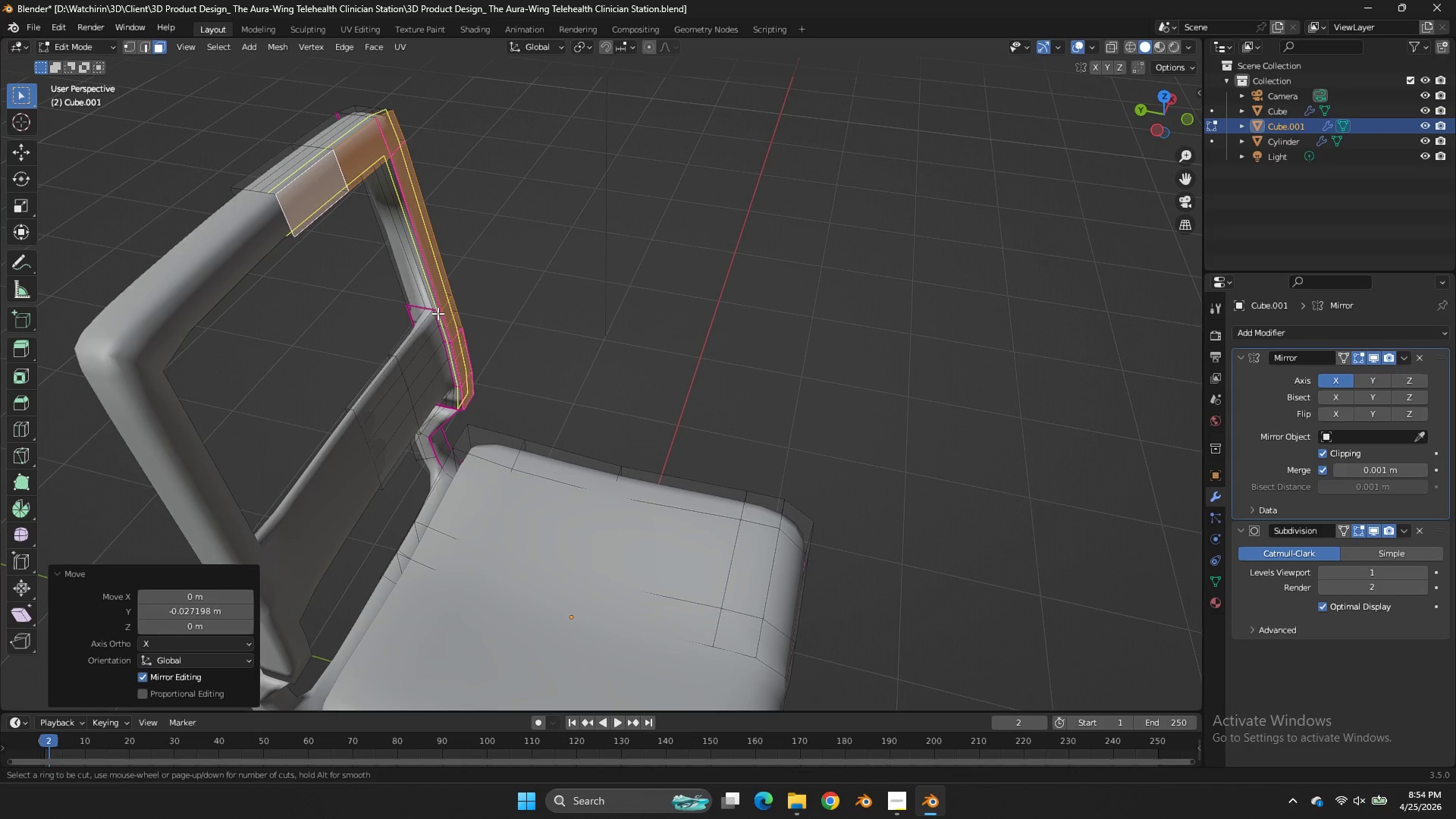 
key(Control+R)
 